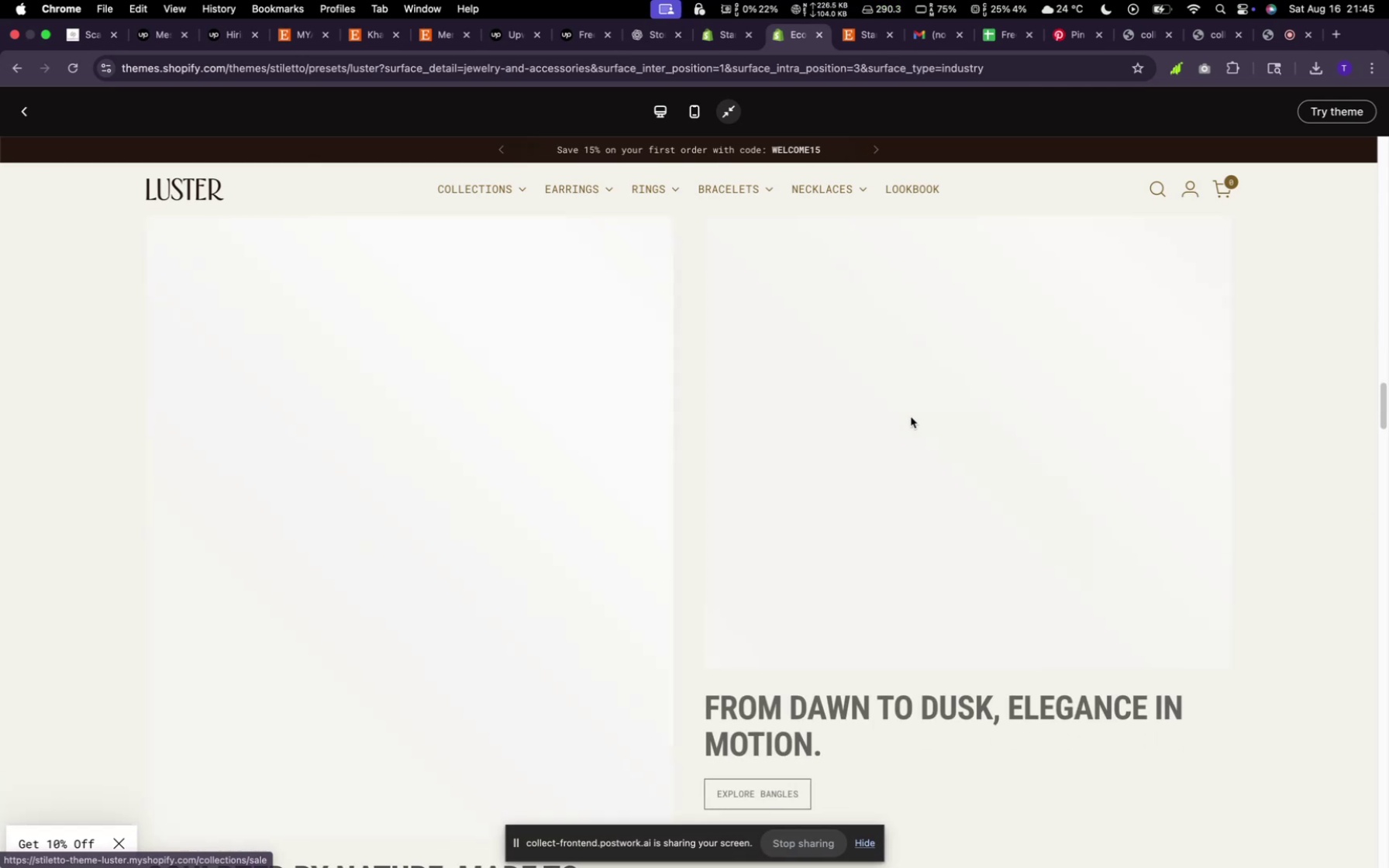 
scroll: coordinate [503, 416], scroll_direction: up, amount: 21.0
 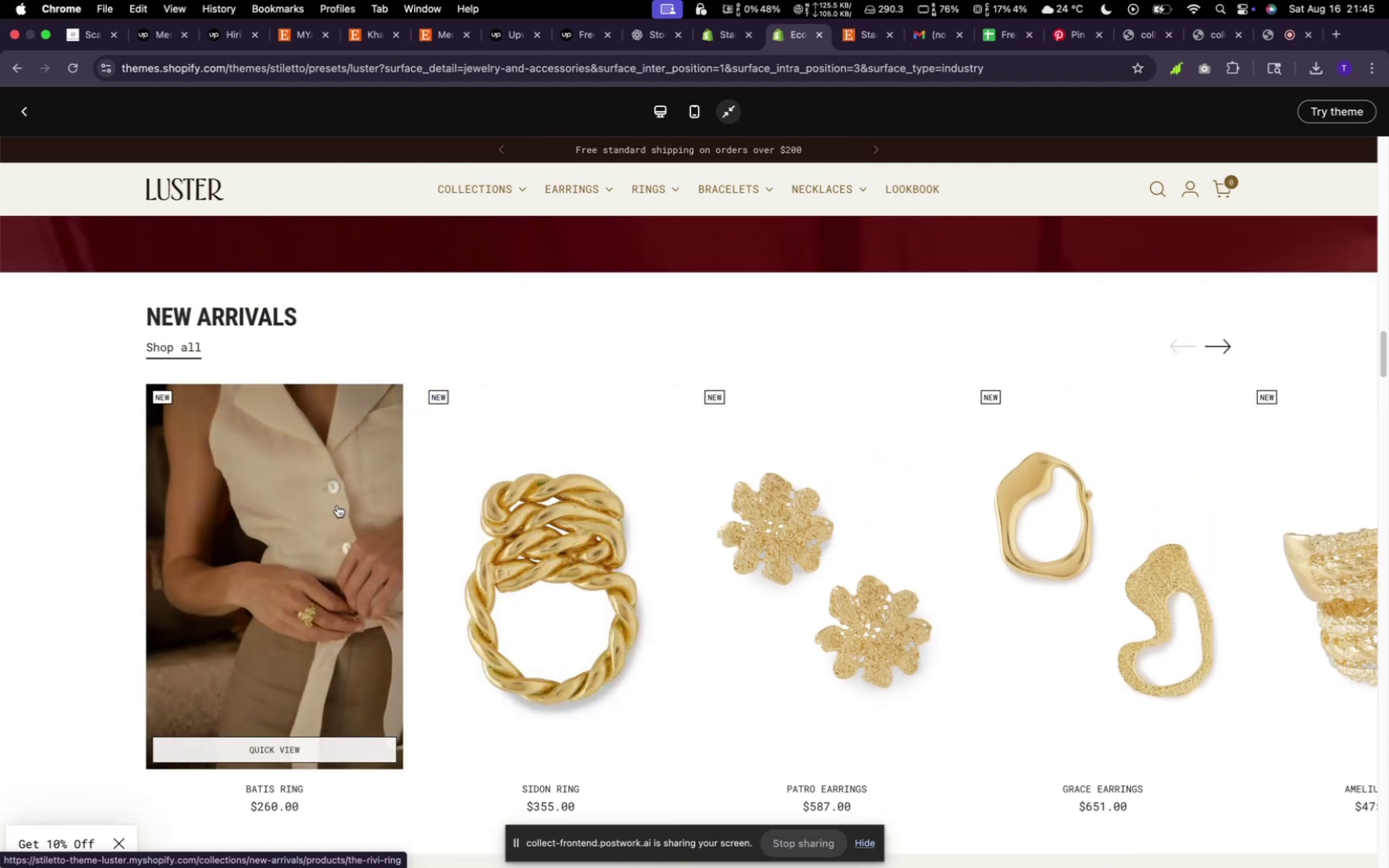 
scroll: coordinate [334, 503], scroll_direction: down, amount: 6.0
 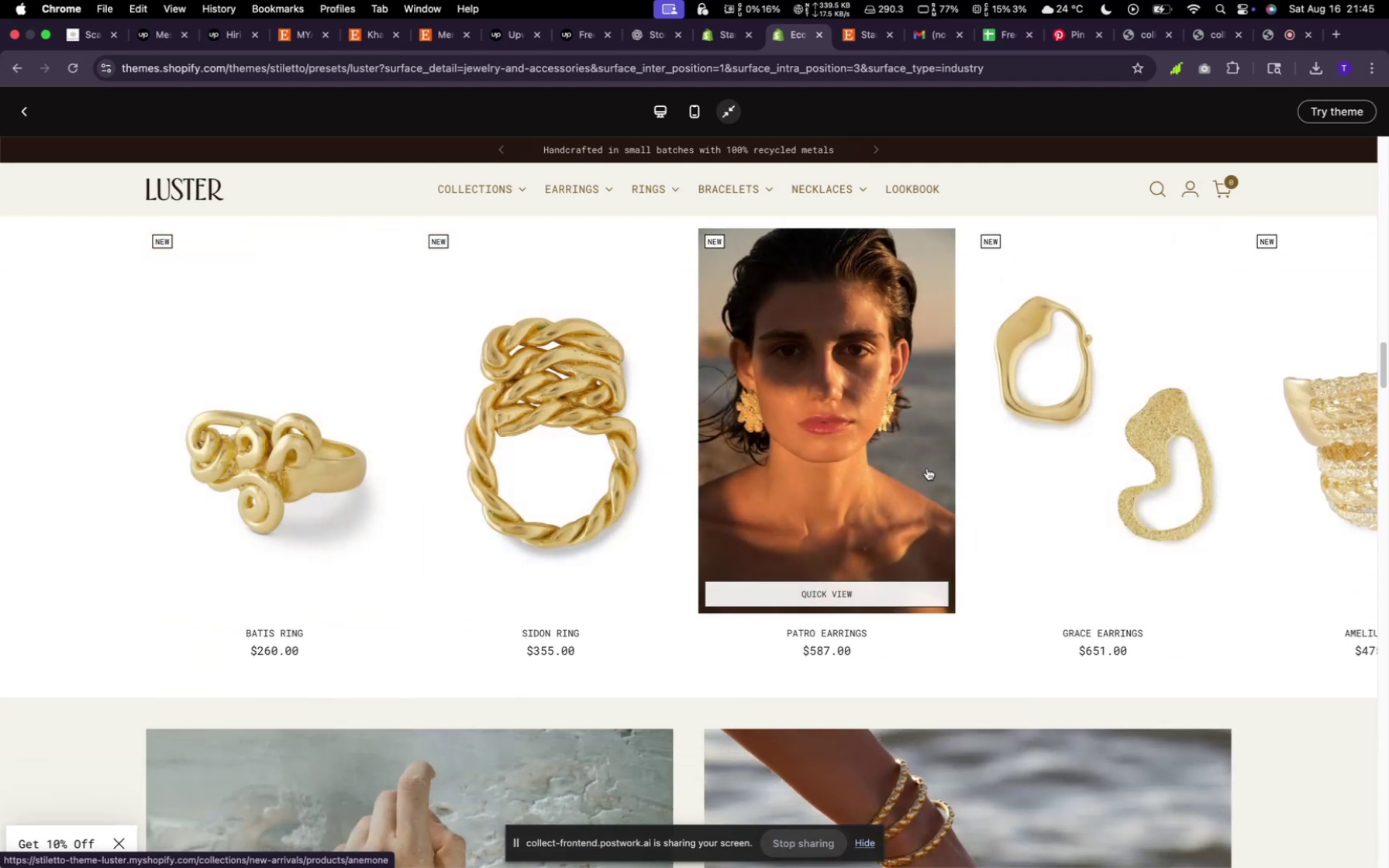 
wait(7.44)
 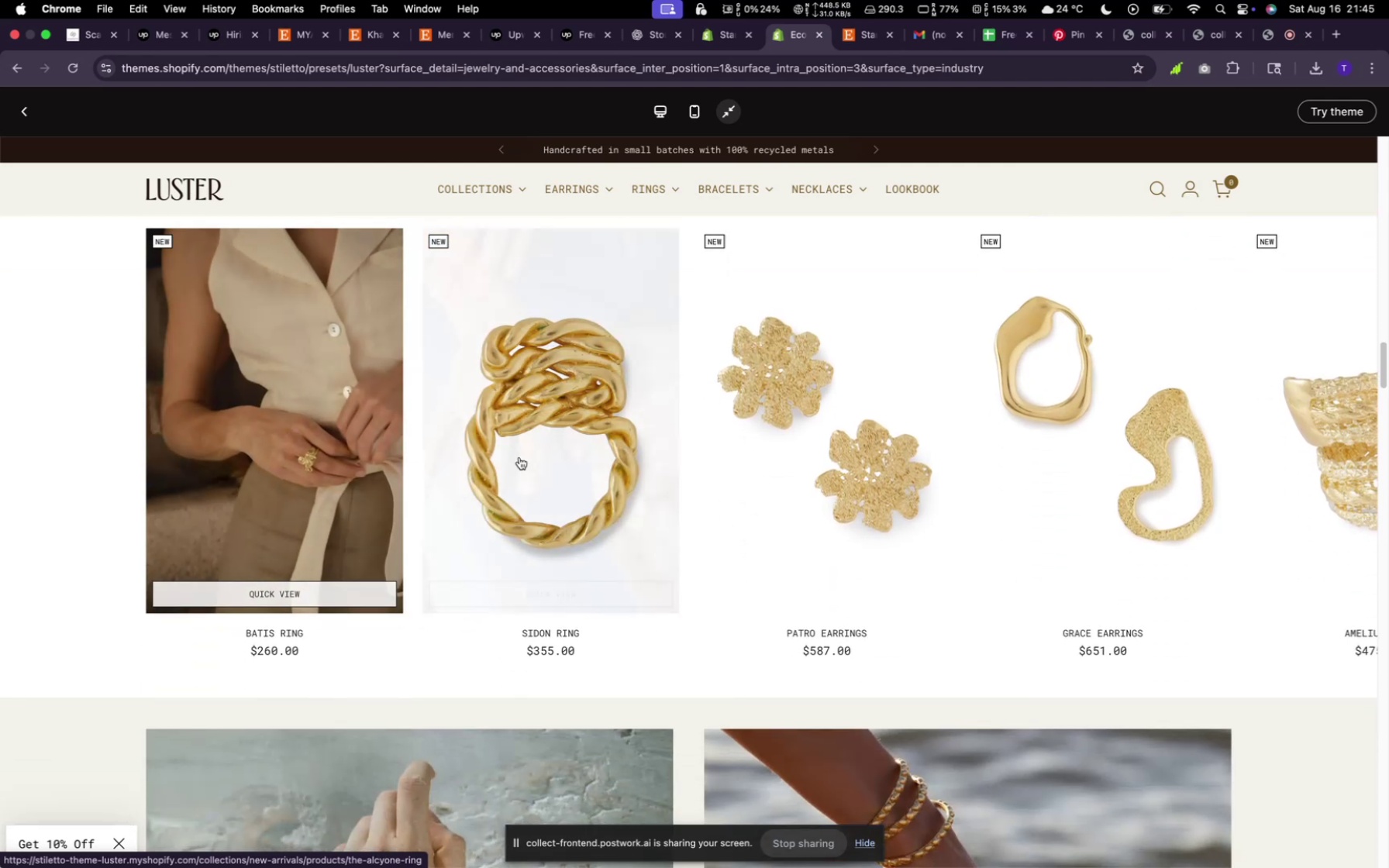 
left_click_drag(start_coordinate=[1371, 412], to_coordinate=[541, 461])
 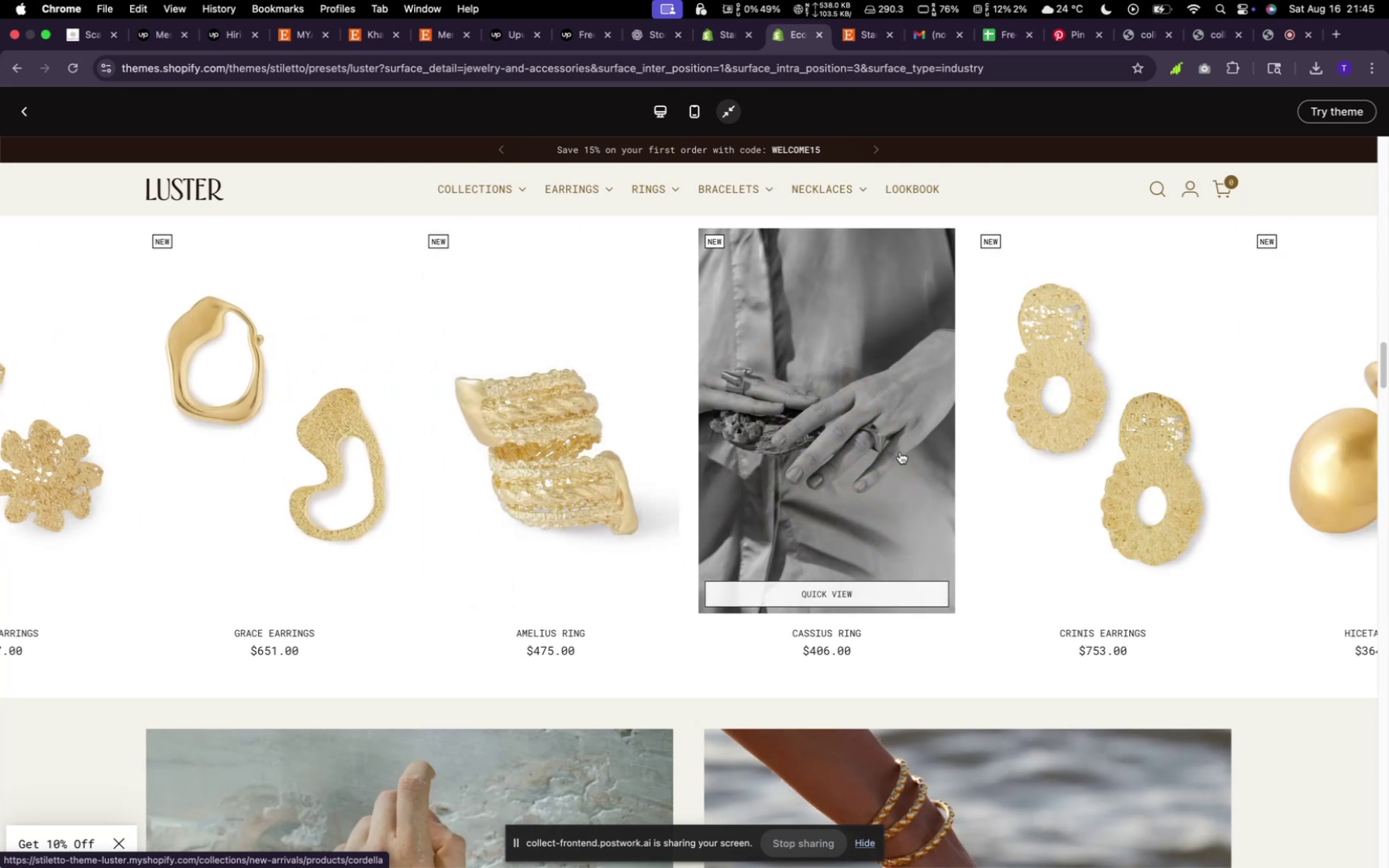 
left_click_drag(start_coordinate=[1078, 436], to_coordinate=[567, 448])
 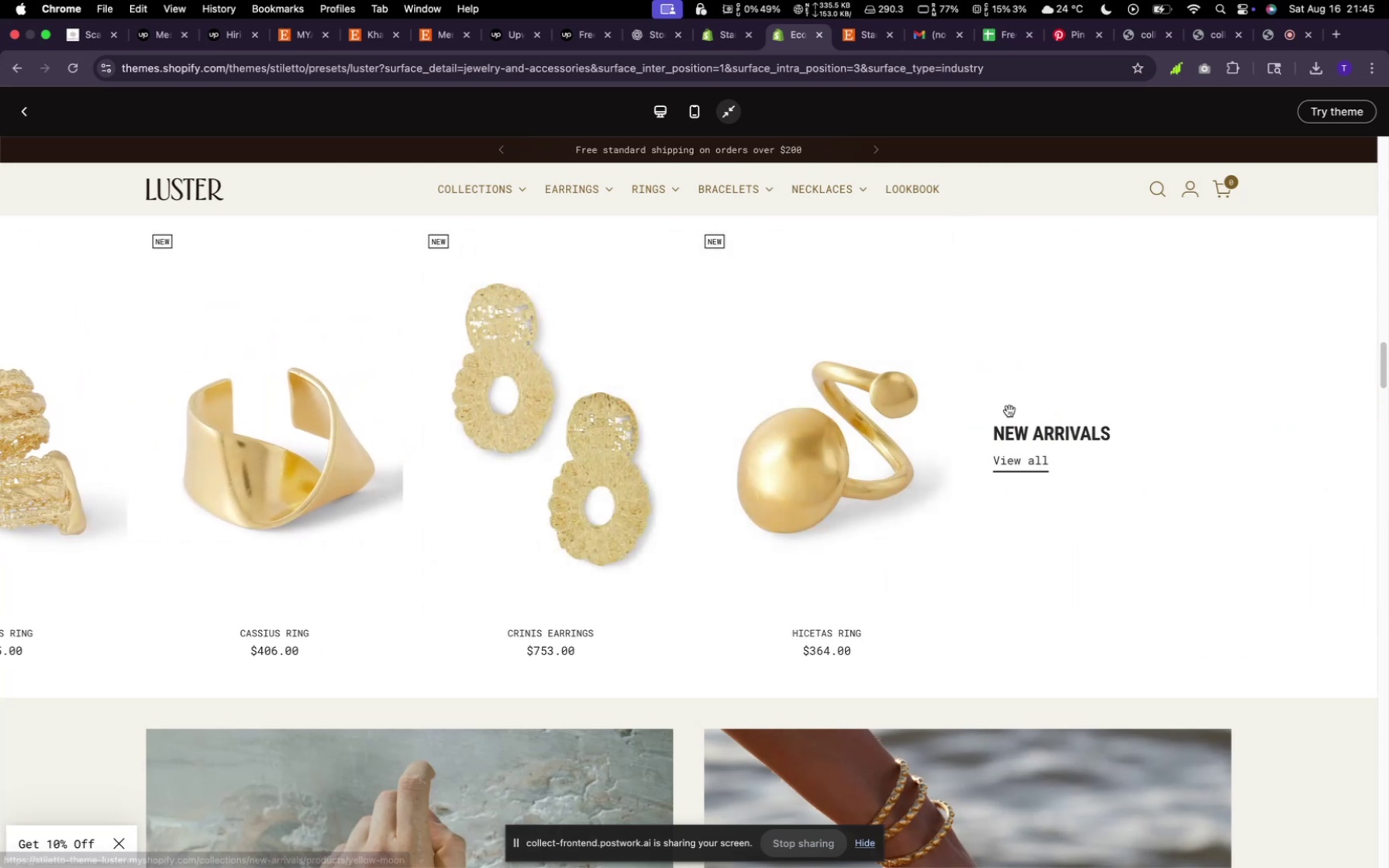 
scroll: coordinate [674, 470], scroll_direction: down, amount: 45.0
 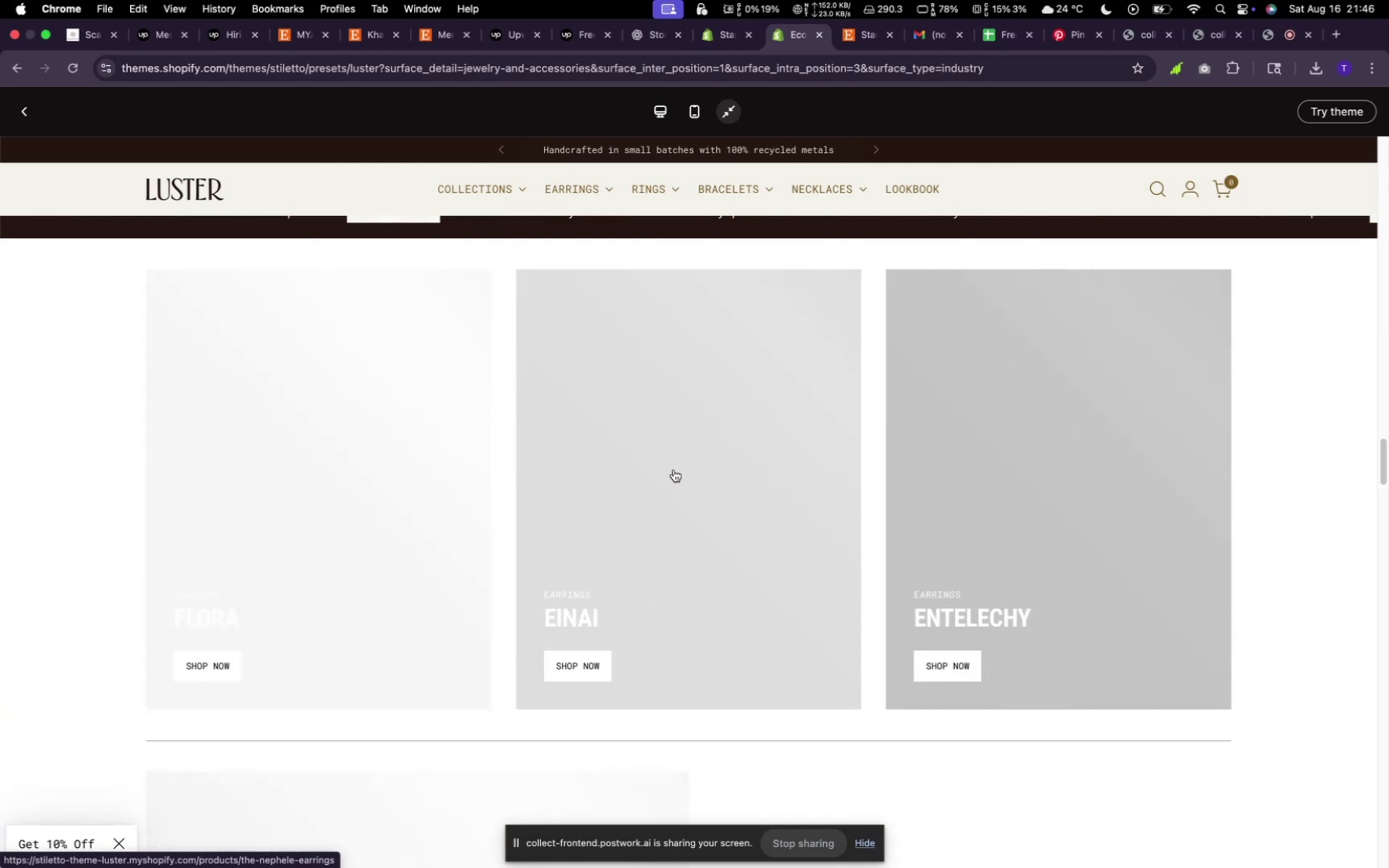 
scroll: coordinate [674, 468], scroll_direction: up, amount: 4.0
 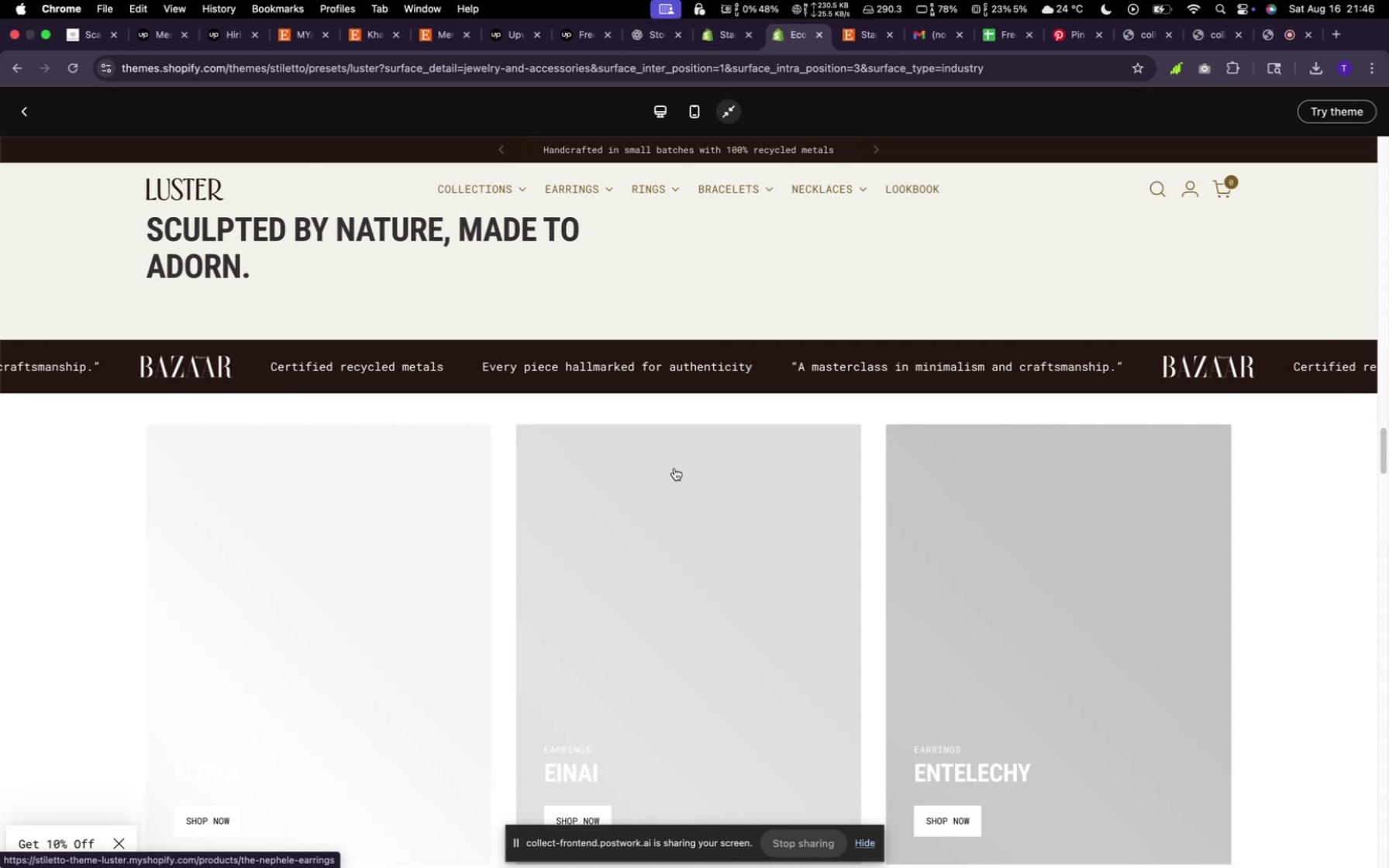 
scroll: coordinate [674, 468], scroll_direction: down, amount: 3.0
 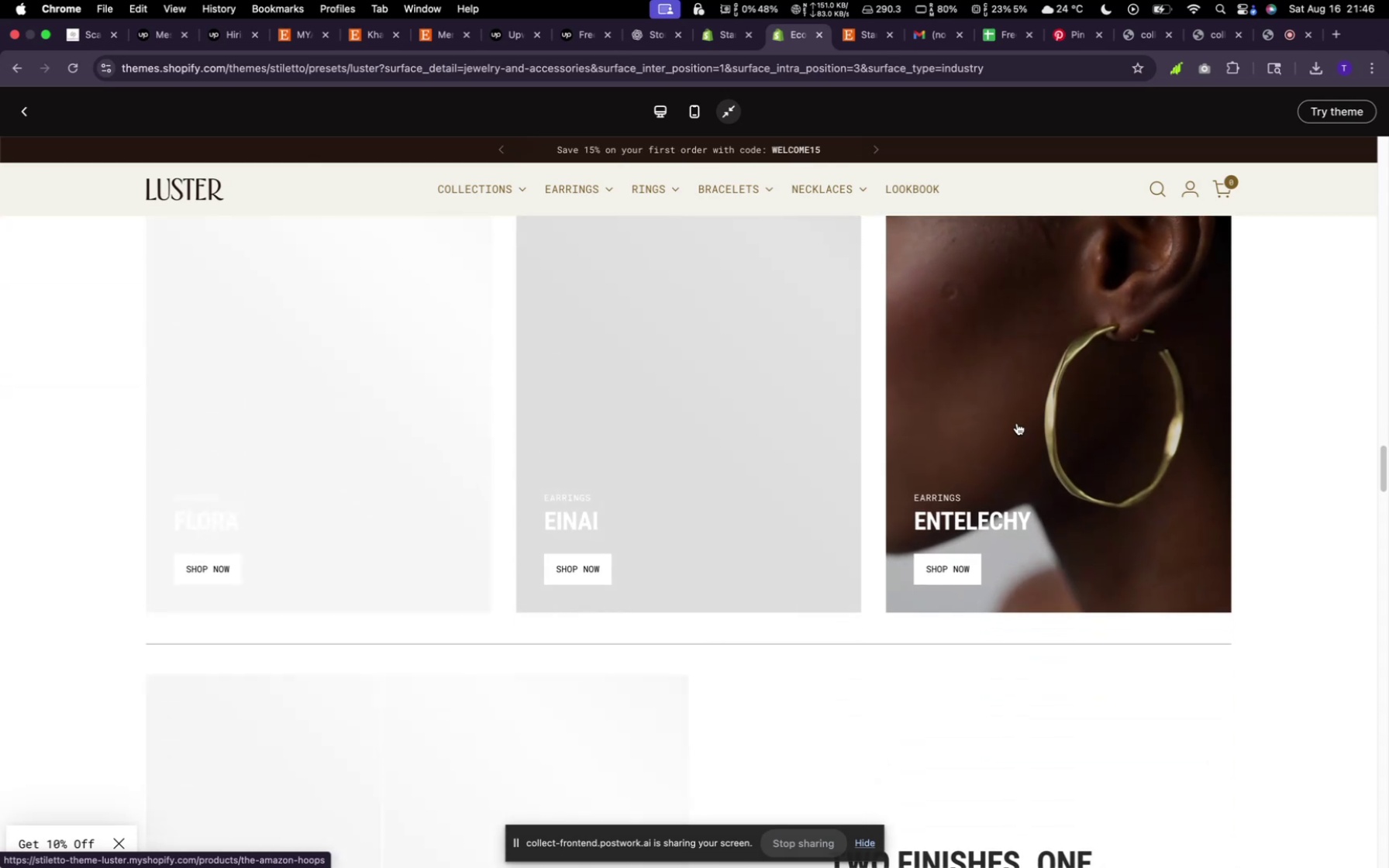 
scroll: coordinate [835, 460], scroll_direction: up, amount: 8.0
 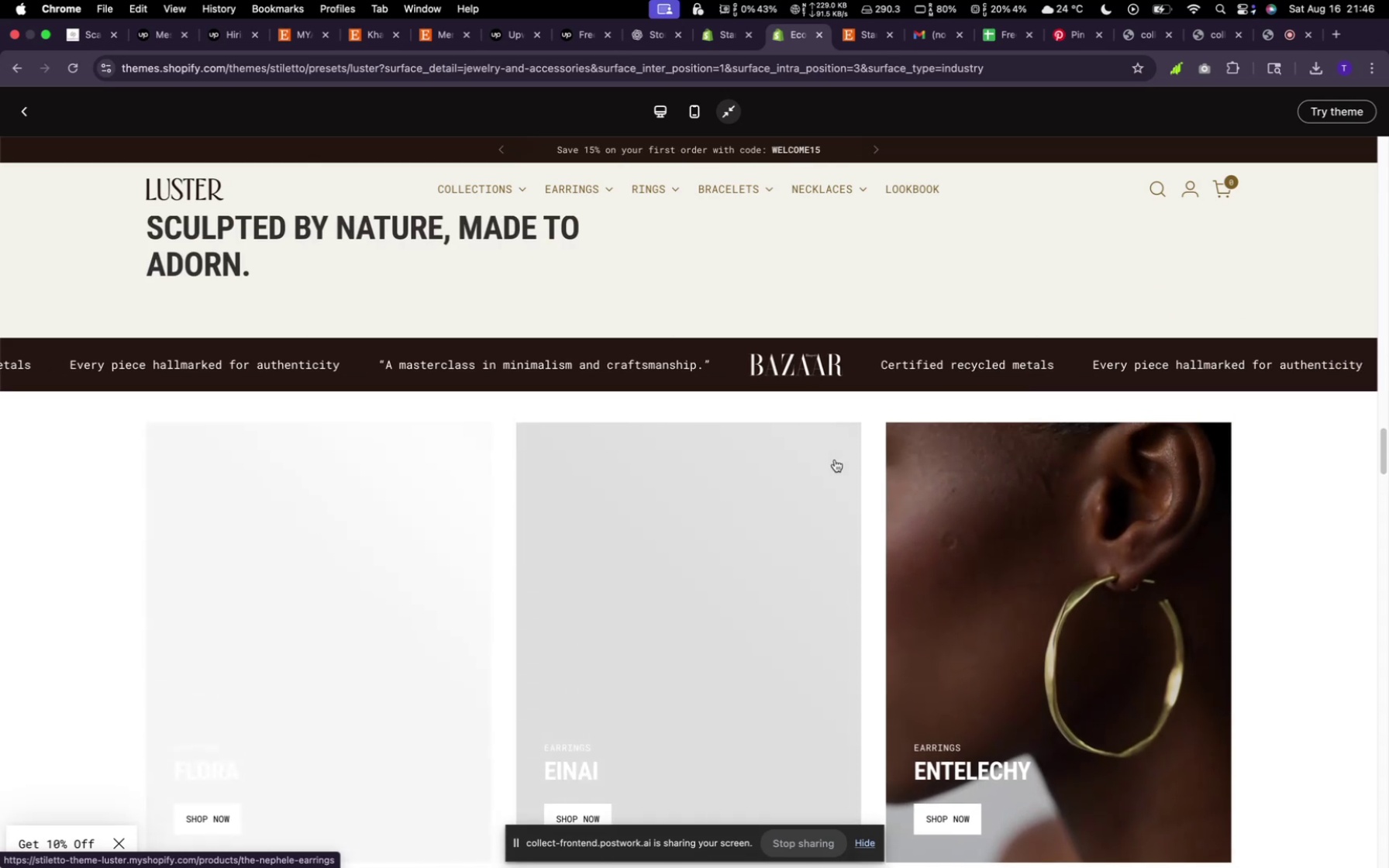 
scroll: coordinate [838, 466], scroll_direction: down, amount: 108.0
 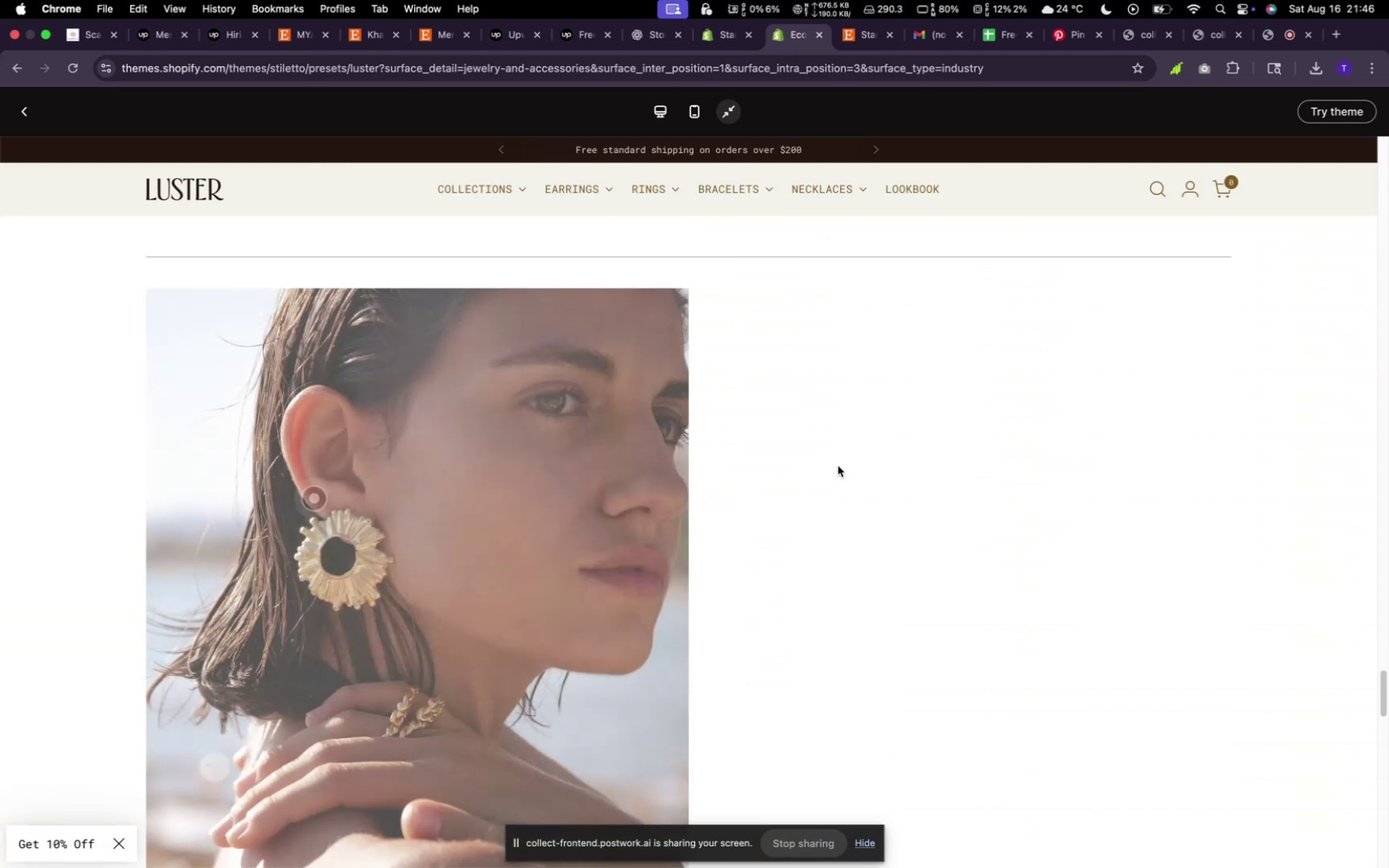 
scroll: coordinate [838, 466], scroll_direction: up, amount: 7.0
 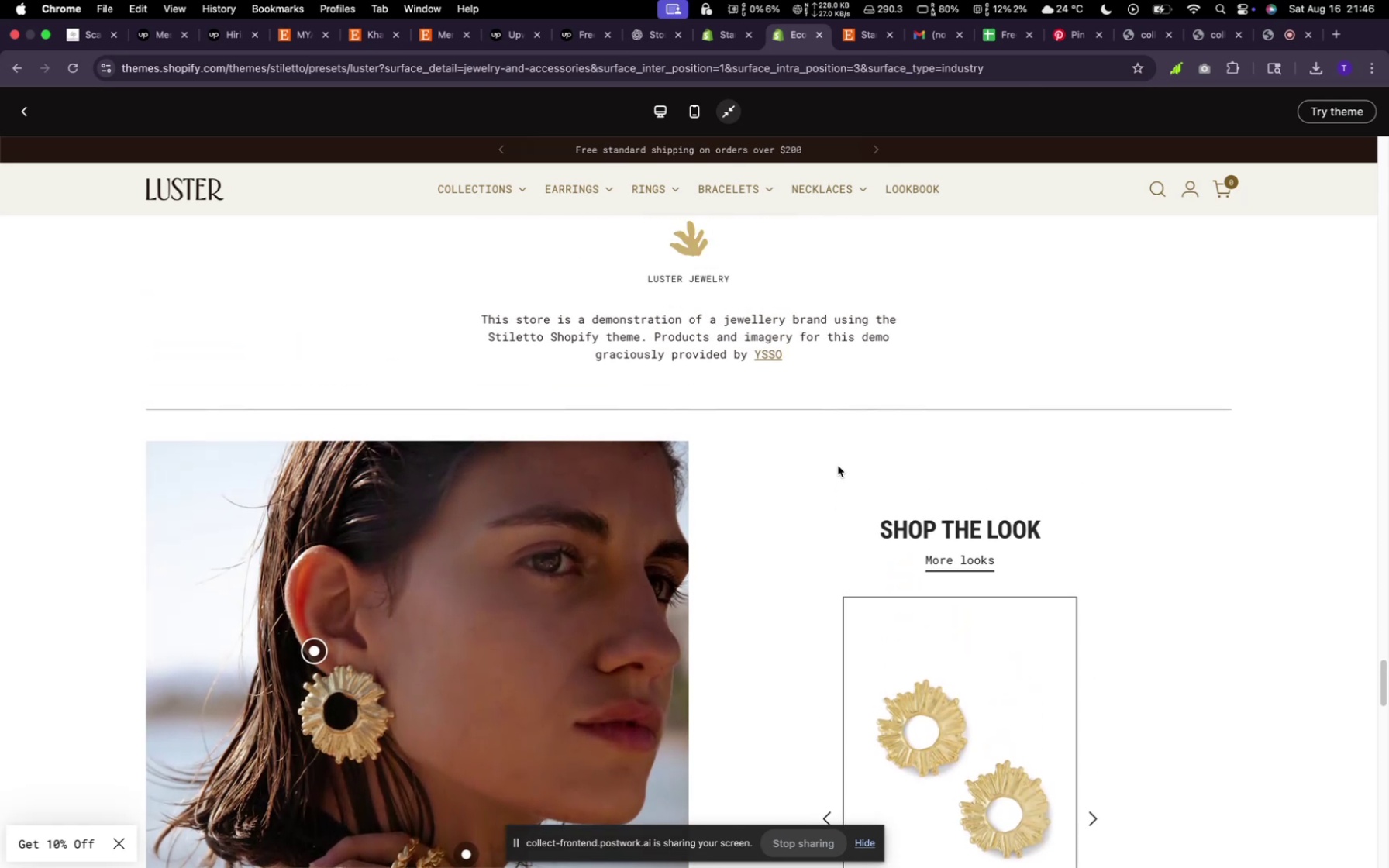 
scroll: coordinate [838, 466], scroll_direction: down, amount: 5.0
 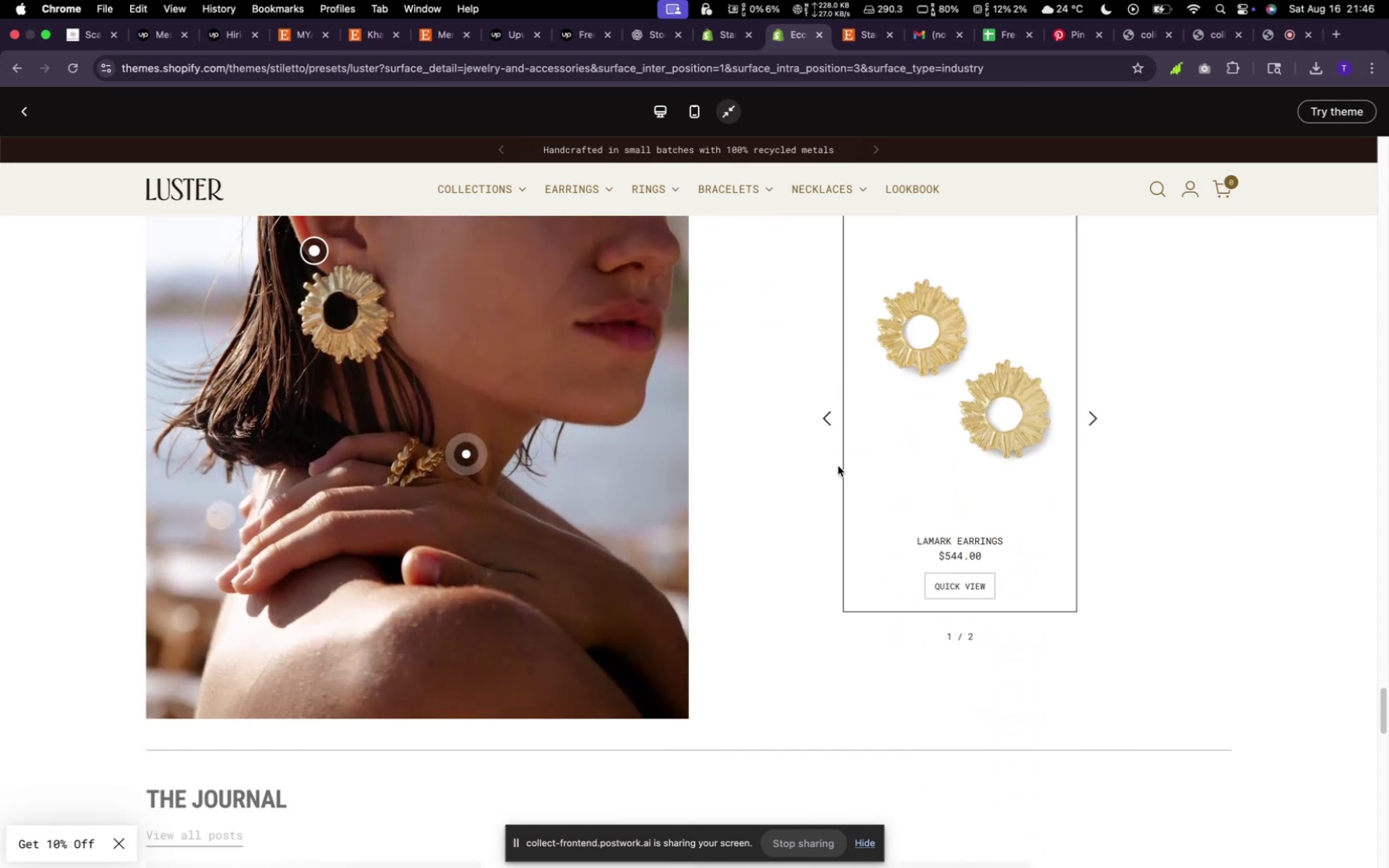 
scroll: coordinate [837, 467], scroll_direction: up, amount: 2.0
 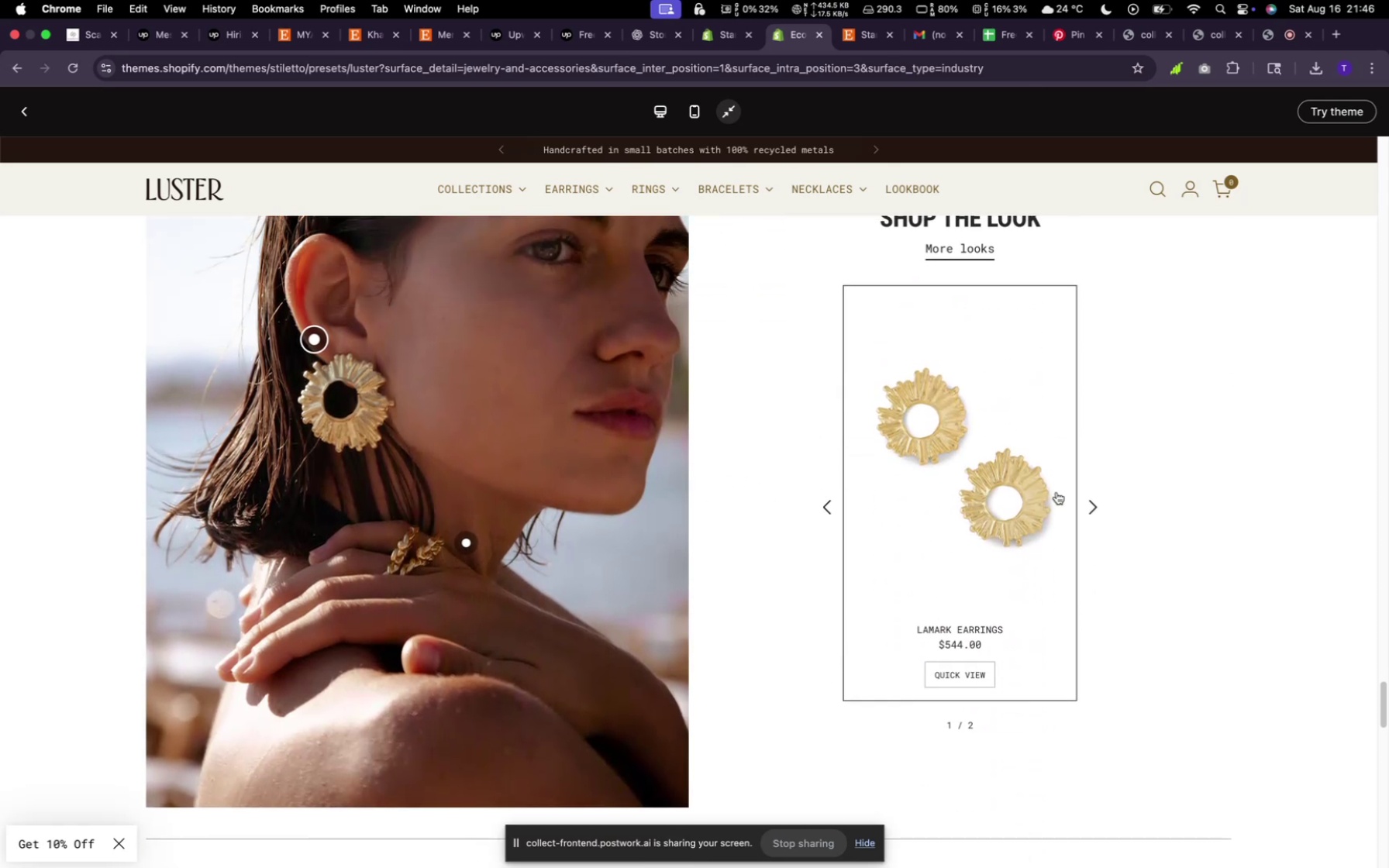 
left_click([1095, 502])
 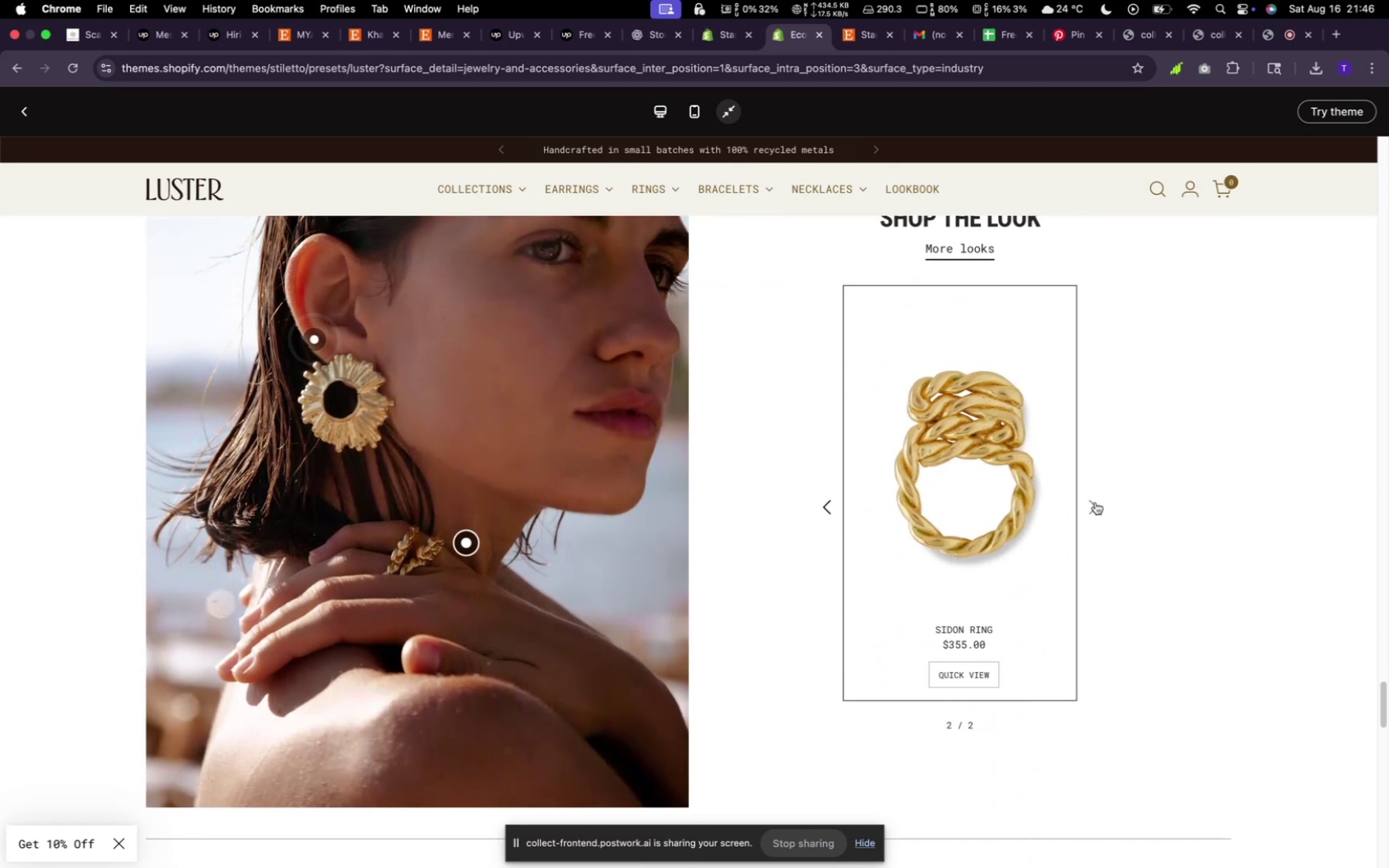 
left_click([1095, 502])
 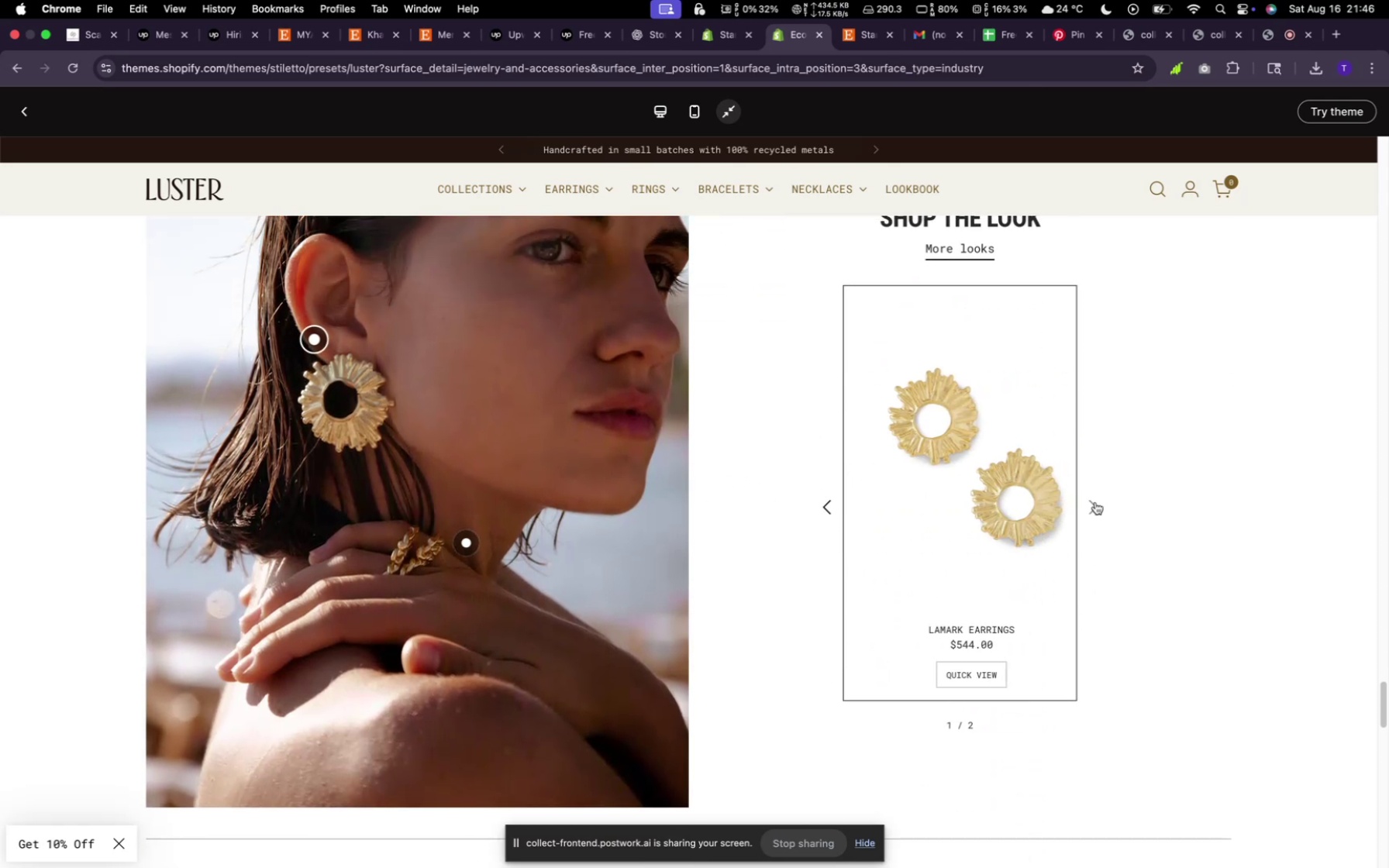 
left_click([1095, 502])
 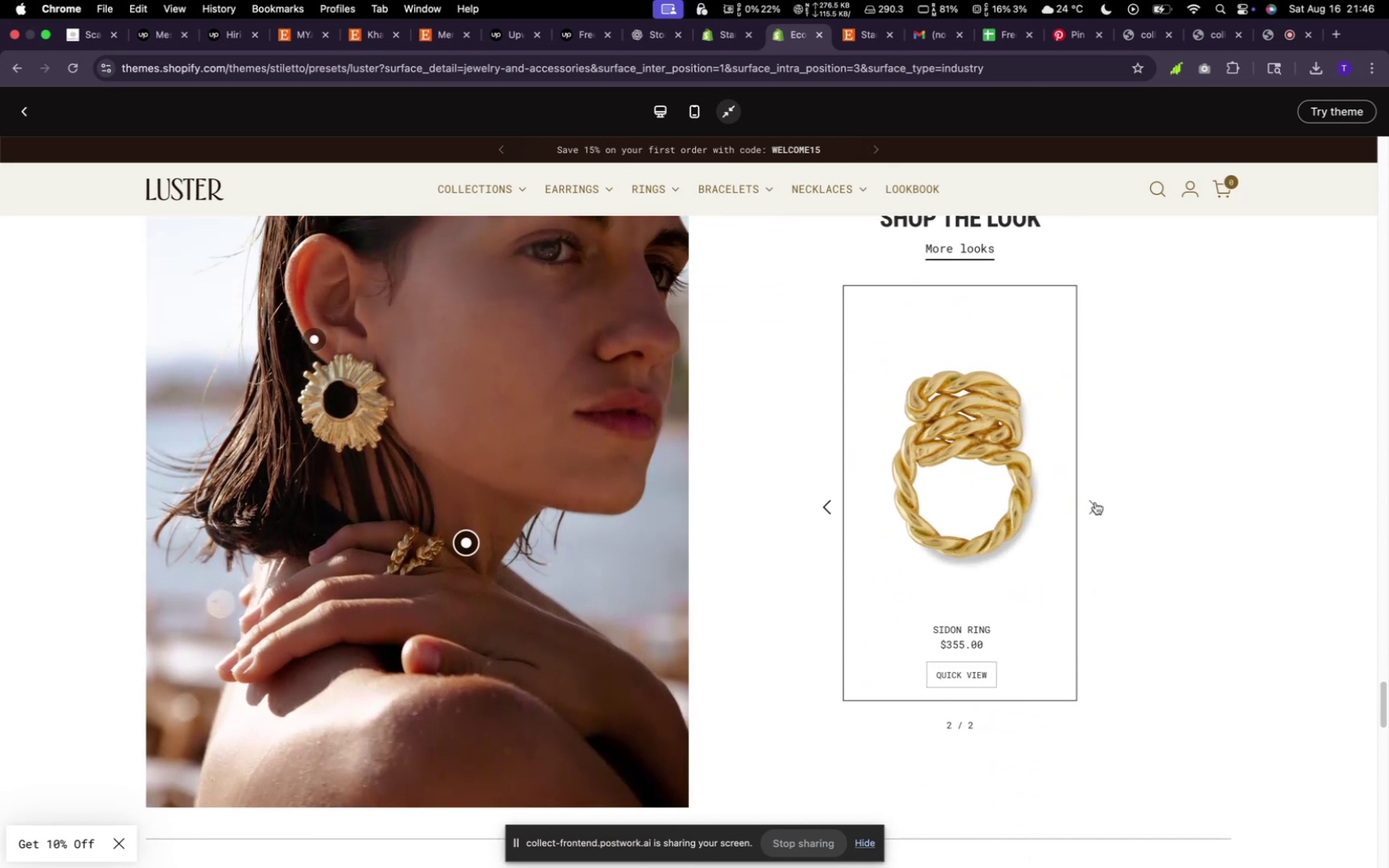 
left_click([1095, 502])
 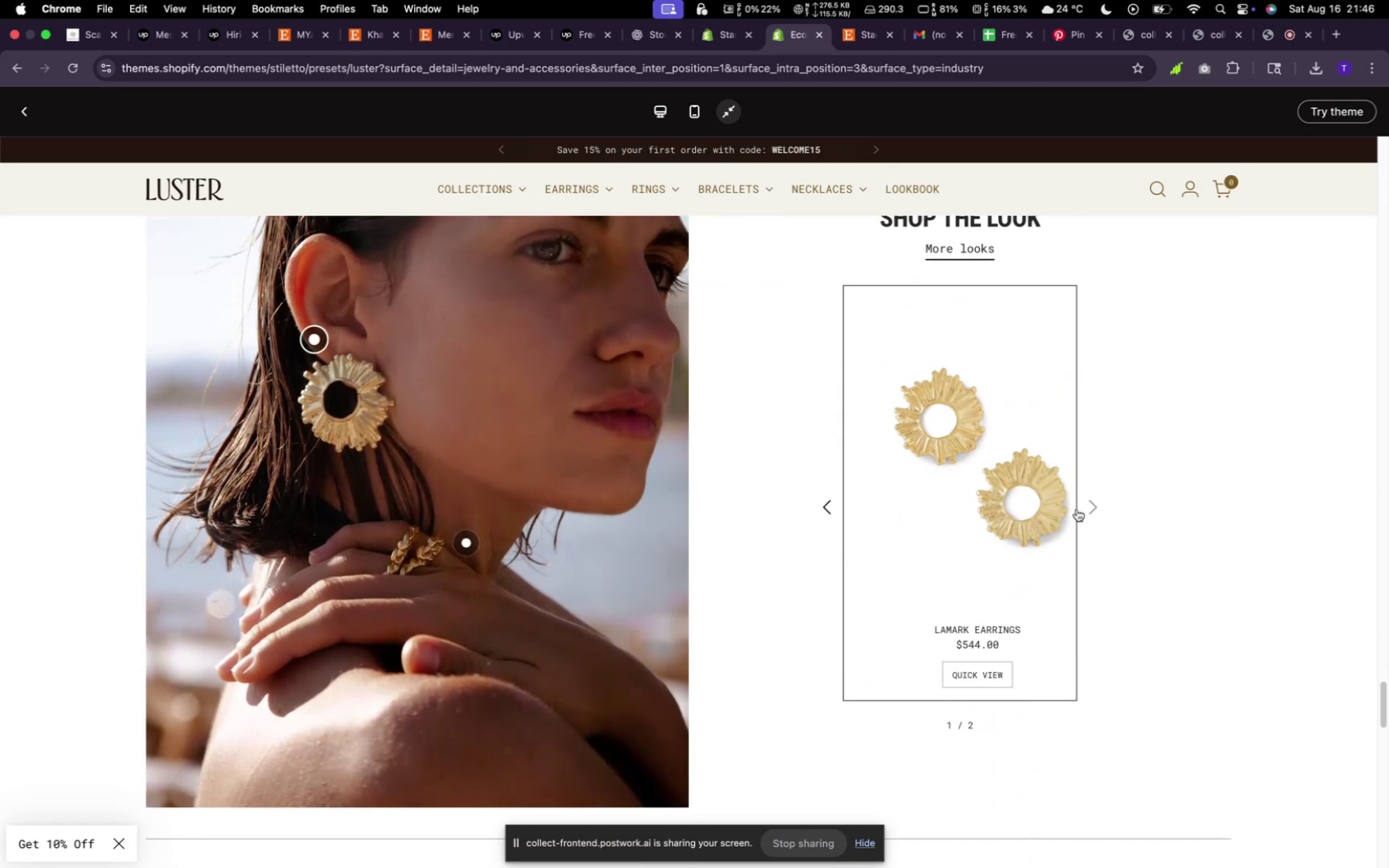 
scroll: coordinate [884, 518], scroll_direction: down, amount: 23.0
 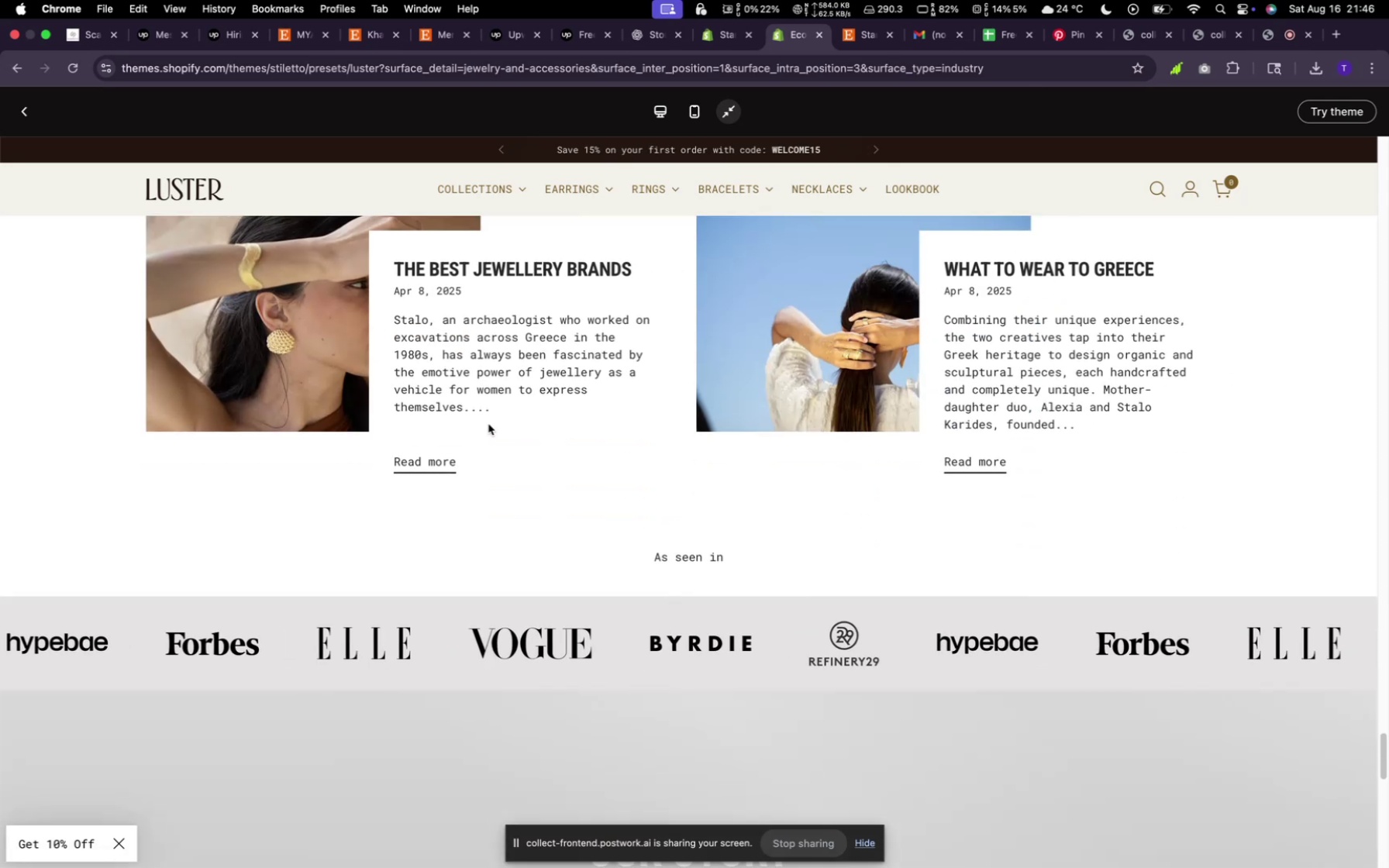 
scroll: coordinate [422, 408], scroll_direction: up, amount: 4.0
 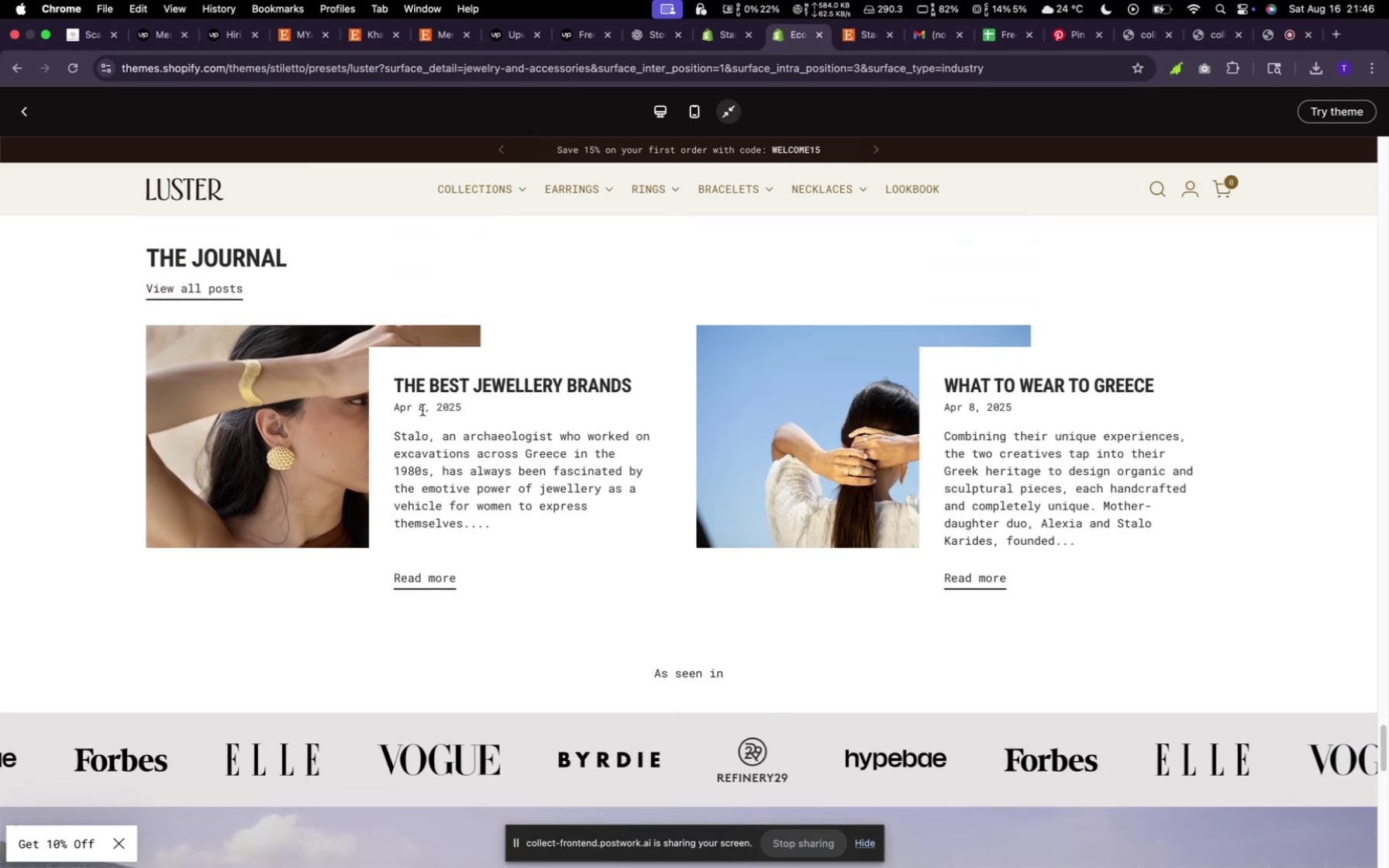 
scroll: coordinate [515, 433], scroll_direction: down, amount: 10.0
 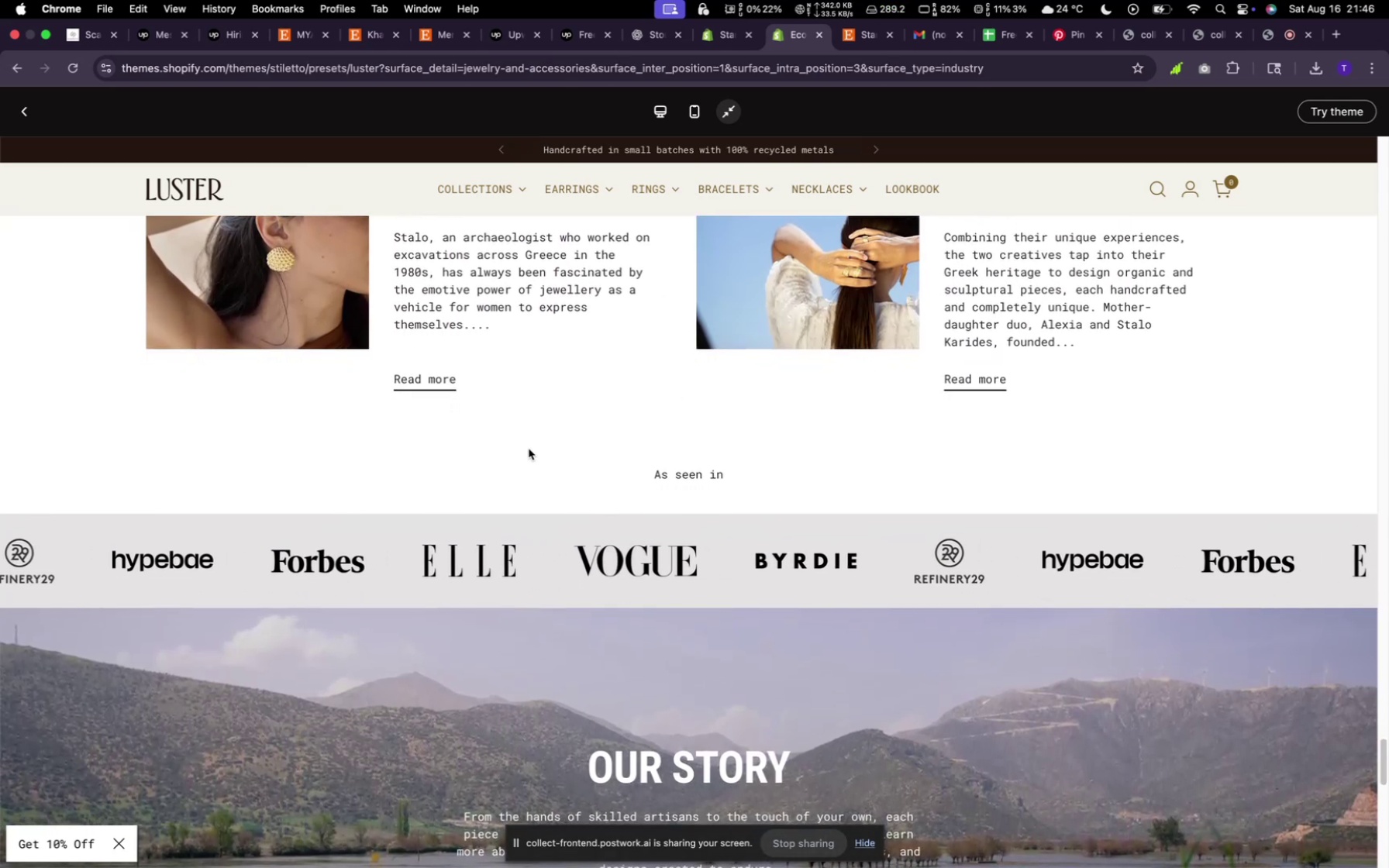 
wait(7.16)
 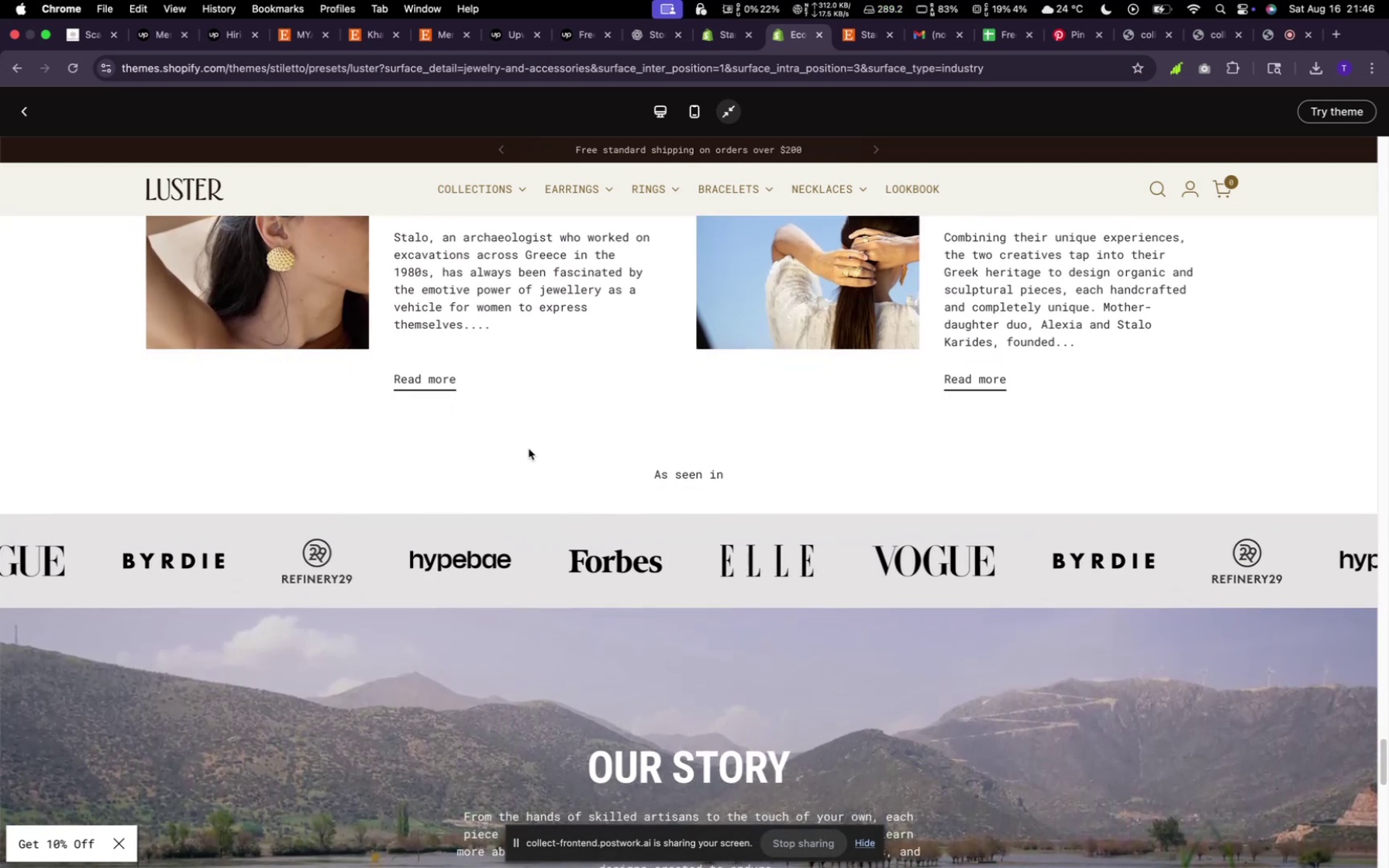 
scroll: coordinate [529, 449], scroll_direction: down, amount: 18.0
 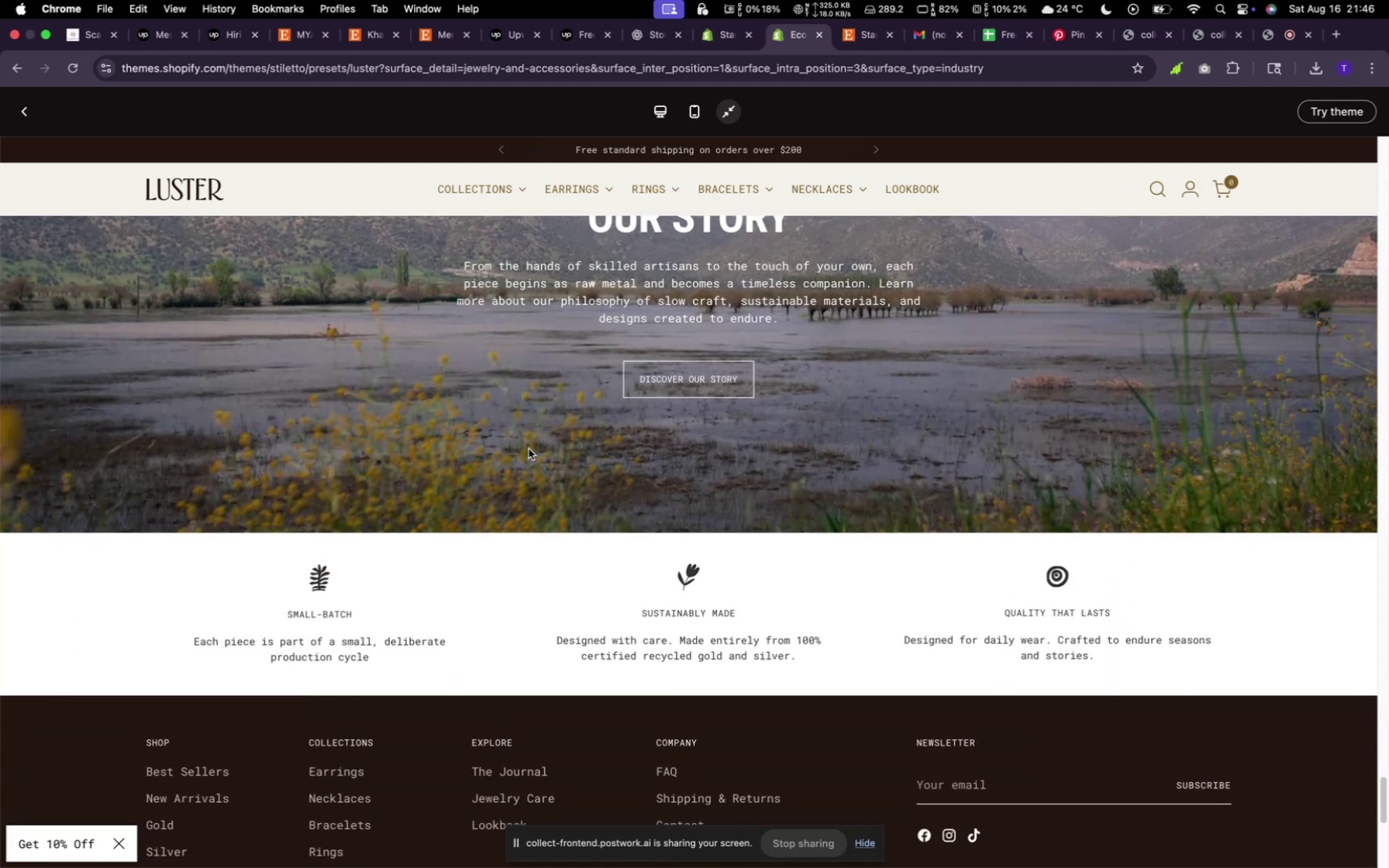 
wait(5.73)
 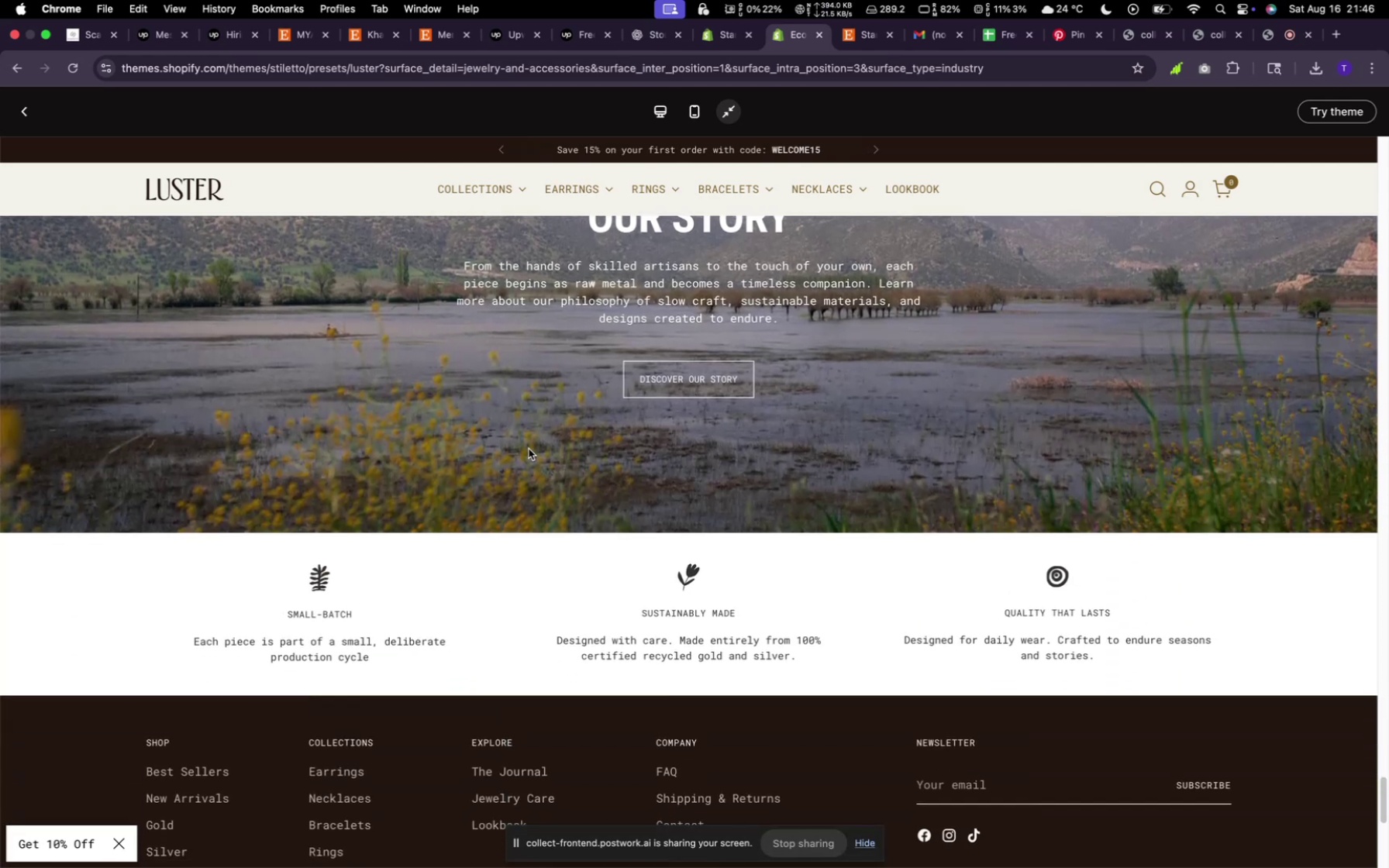 
scroll: coordinate [531, 449], scroll_direction: down, amount: 46.0
 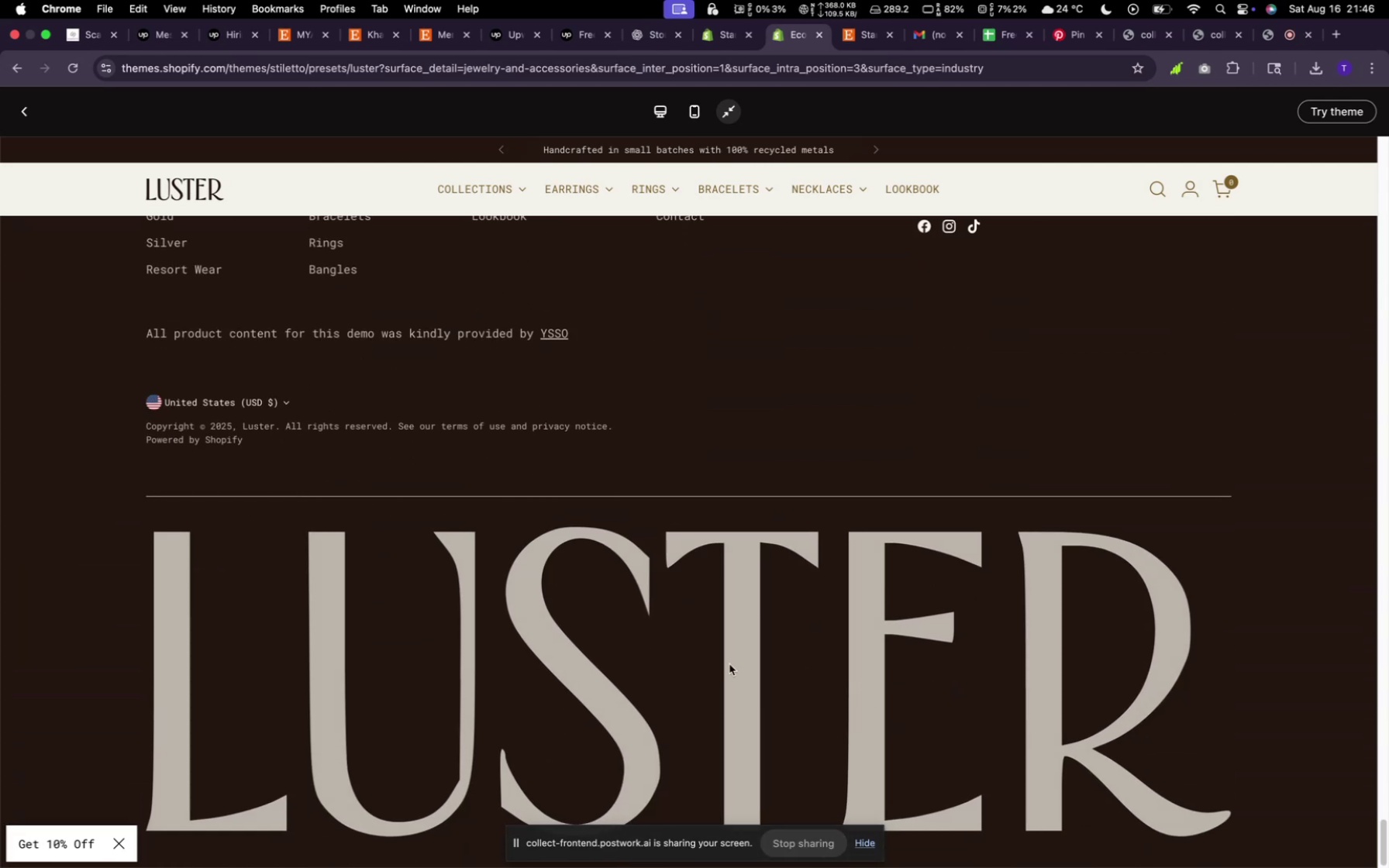 
scroll: coordinate [489, 503], scroll_direction: up, amount: 12.0
 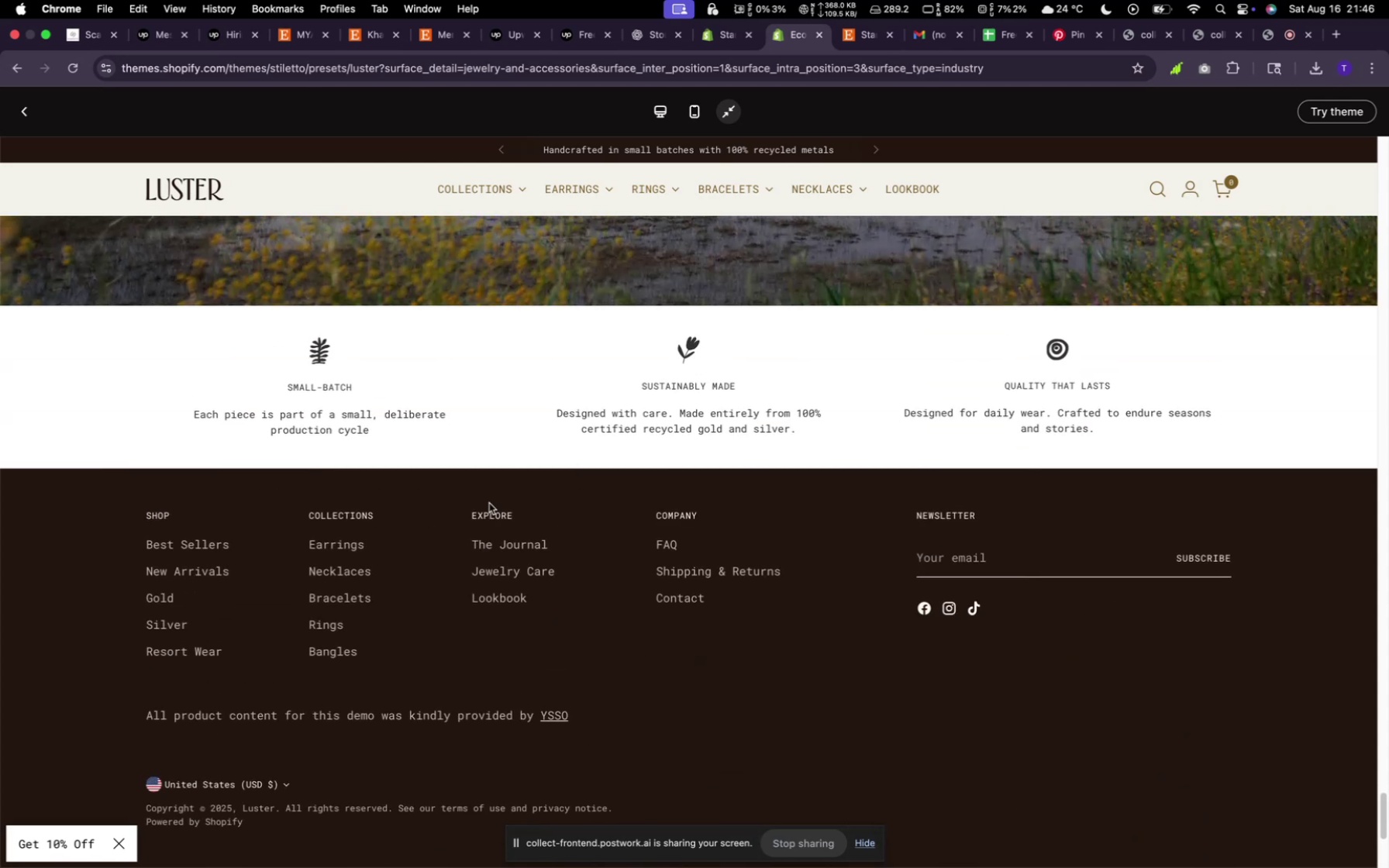 
scroll: coordinate [489, 503], scroll_direction: down, amount: 7.0
 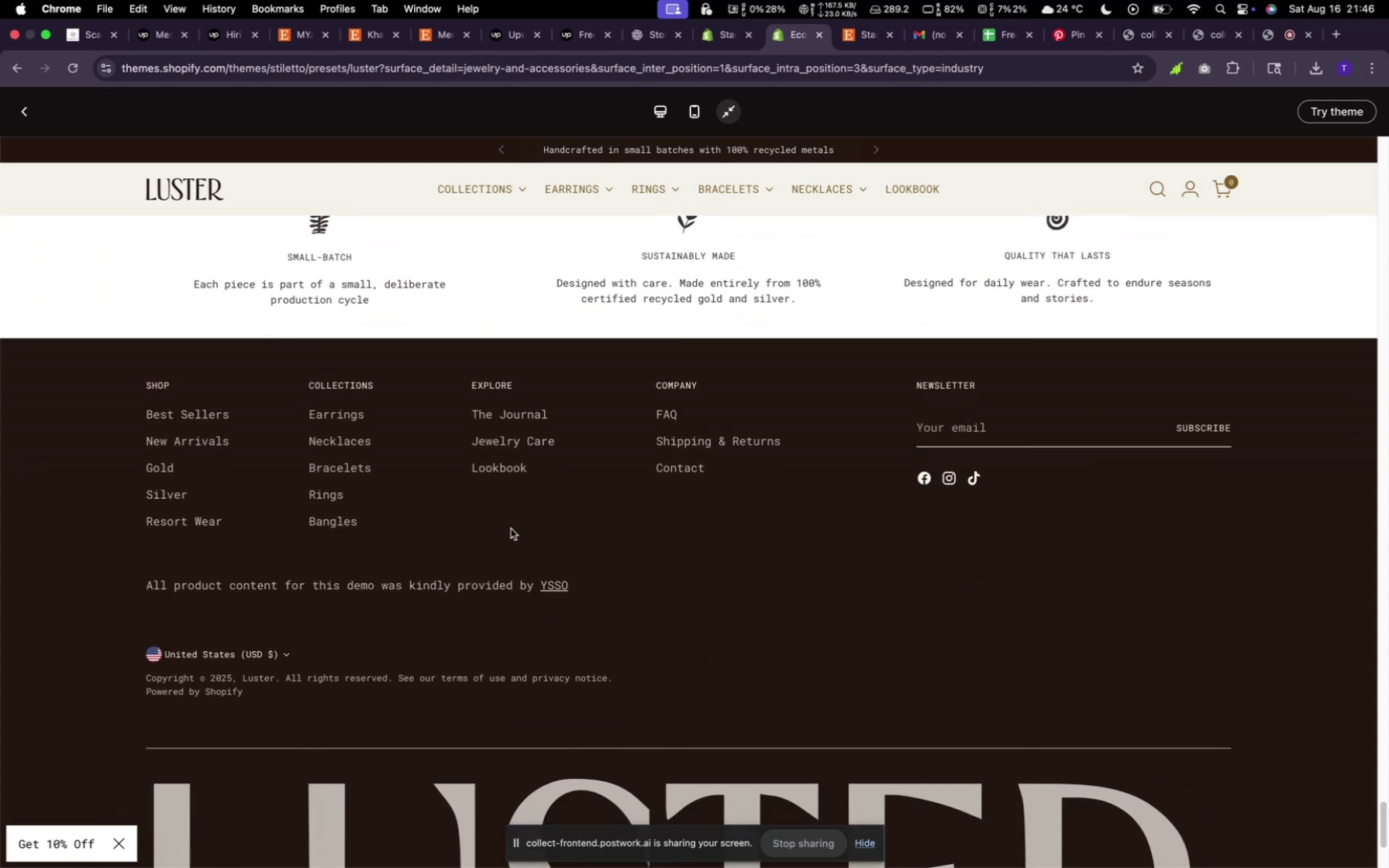 
scroll: coordinate [856, 390], scroll_direction: up, amount: 352.0
 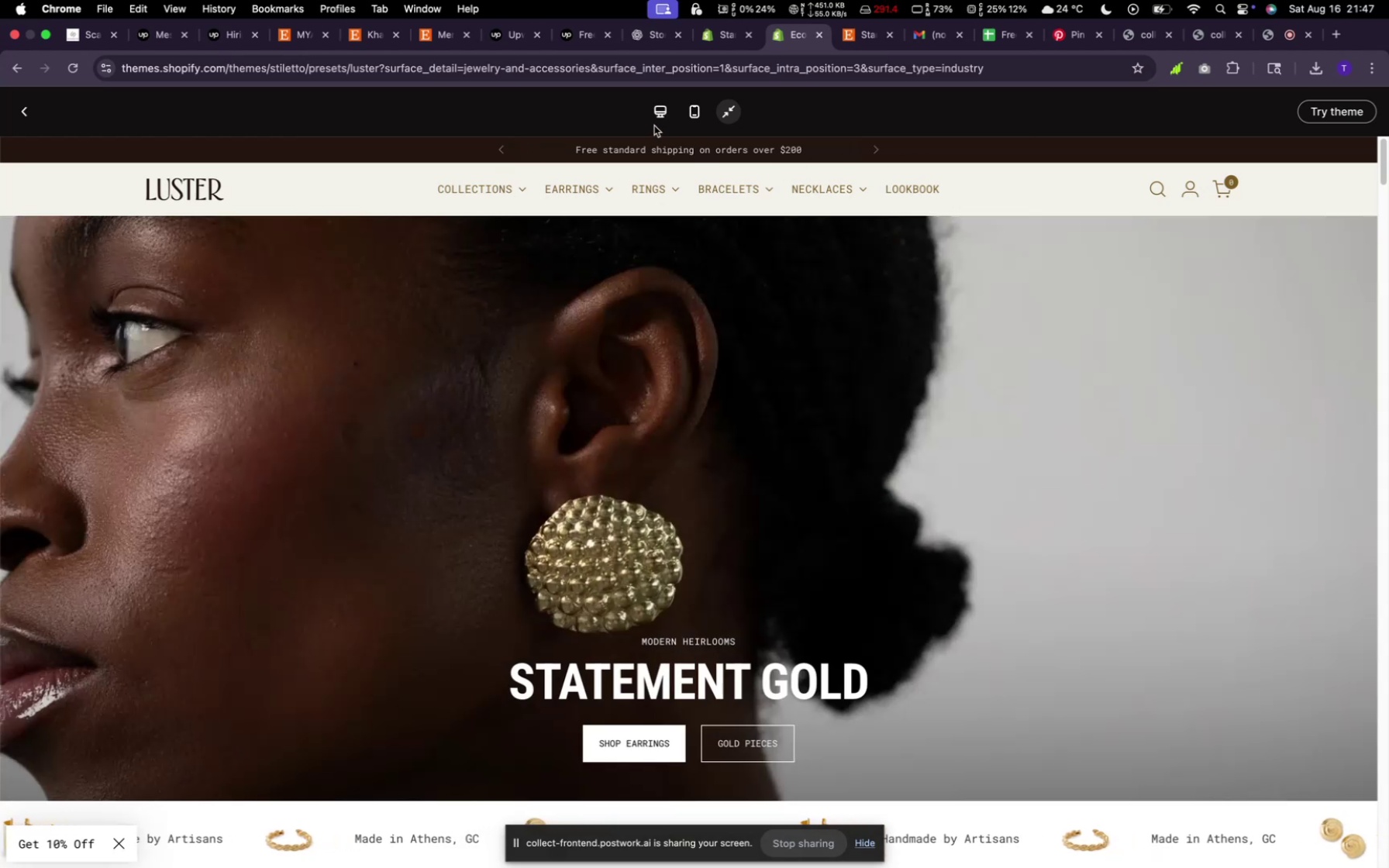 
left_click([33, 111])
 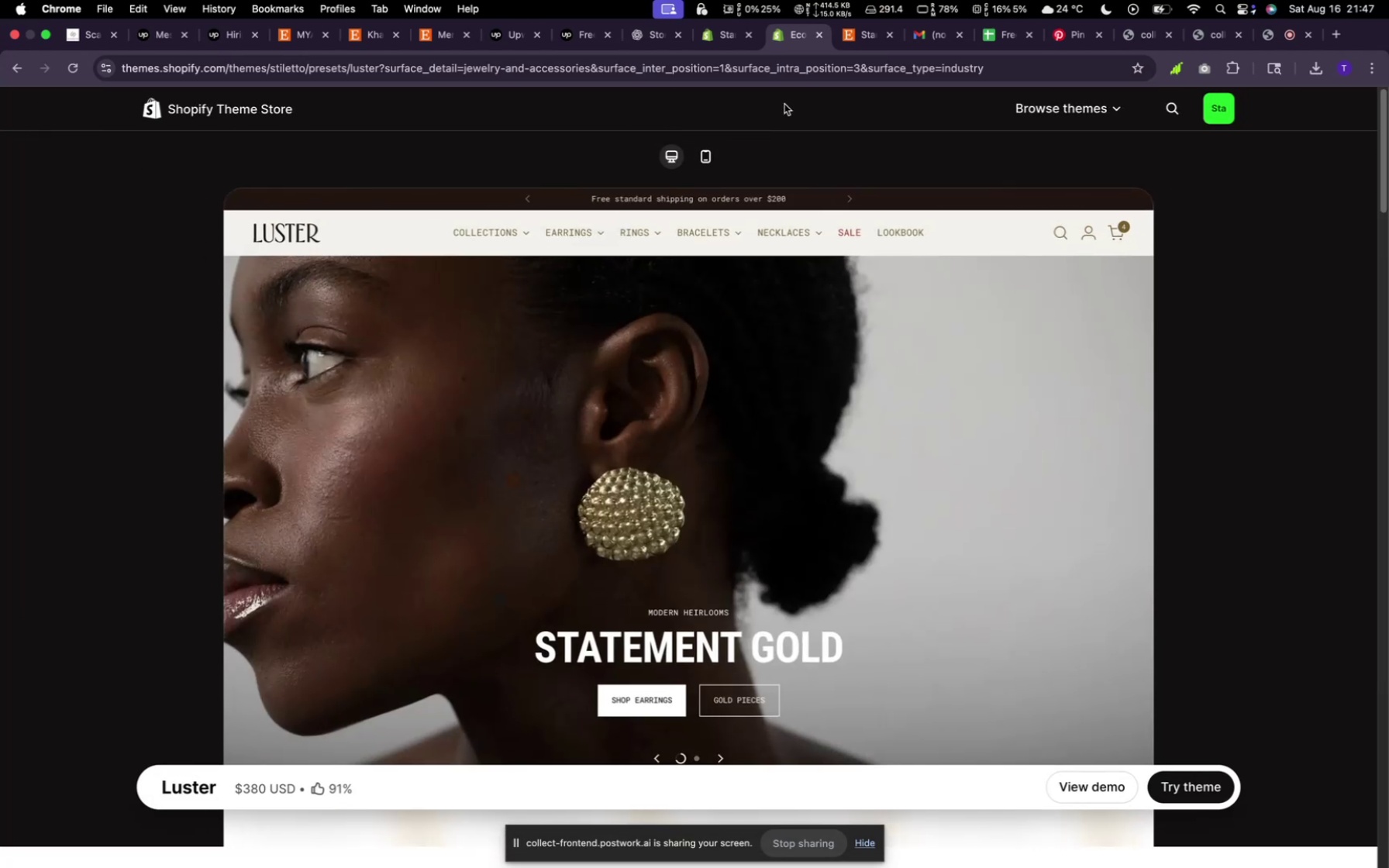 
left_click([19, 63])
 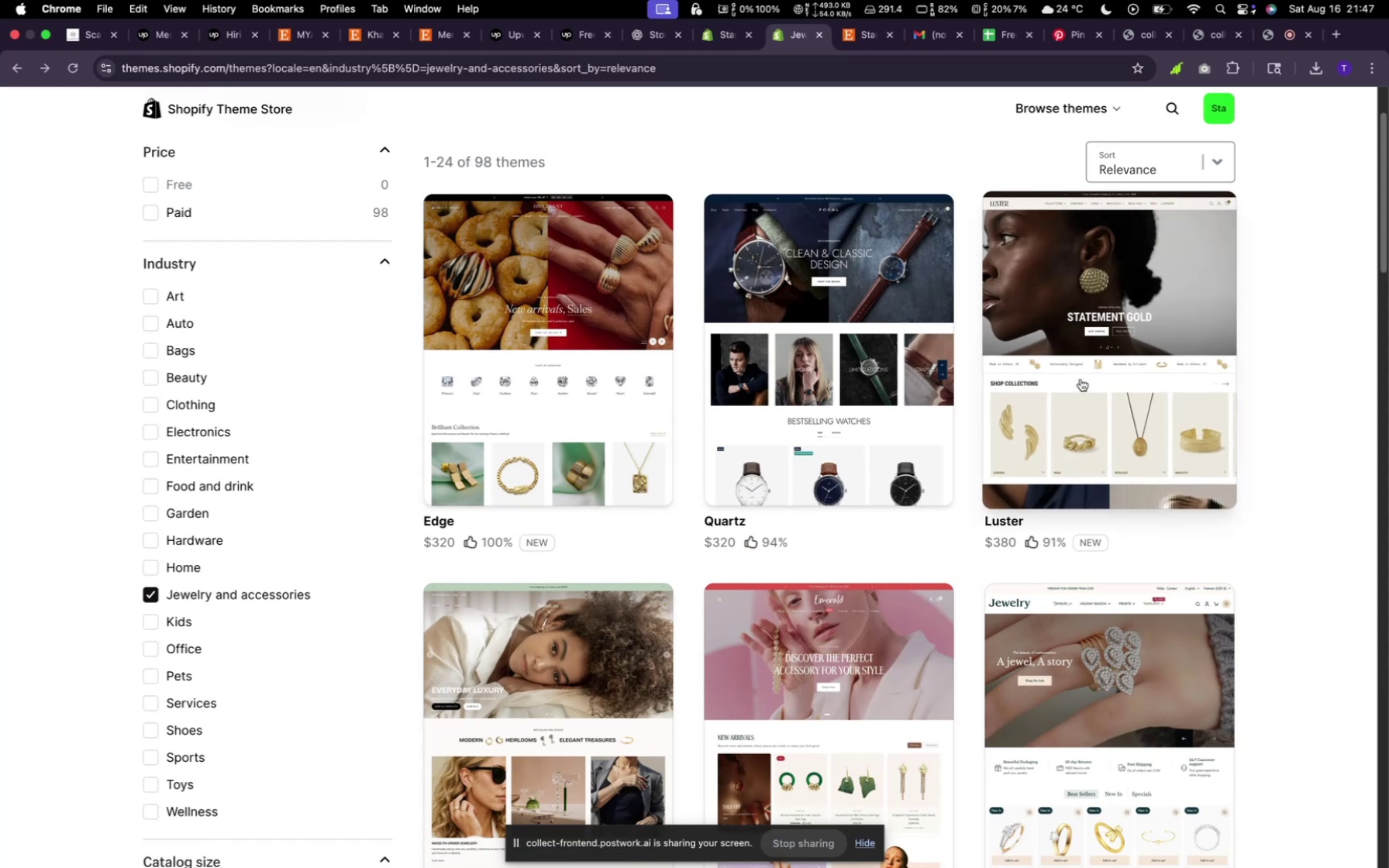 
scroll: coordinate [944, 530], scroll_direction: down, amount: 45.0
 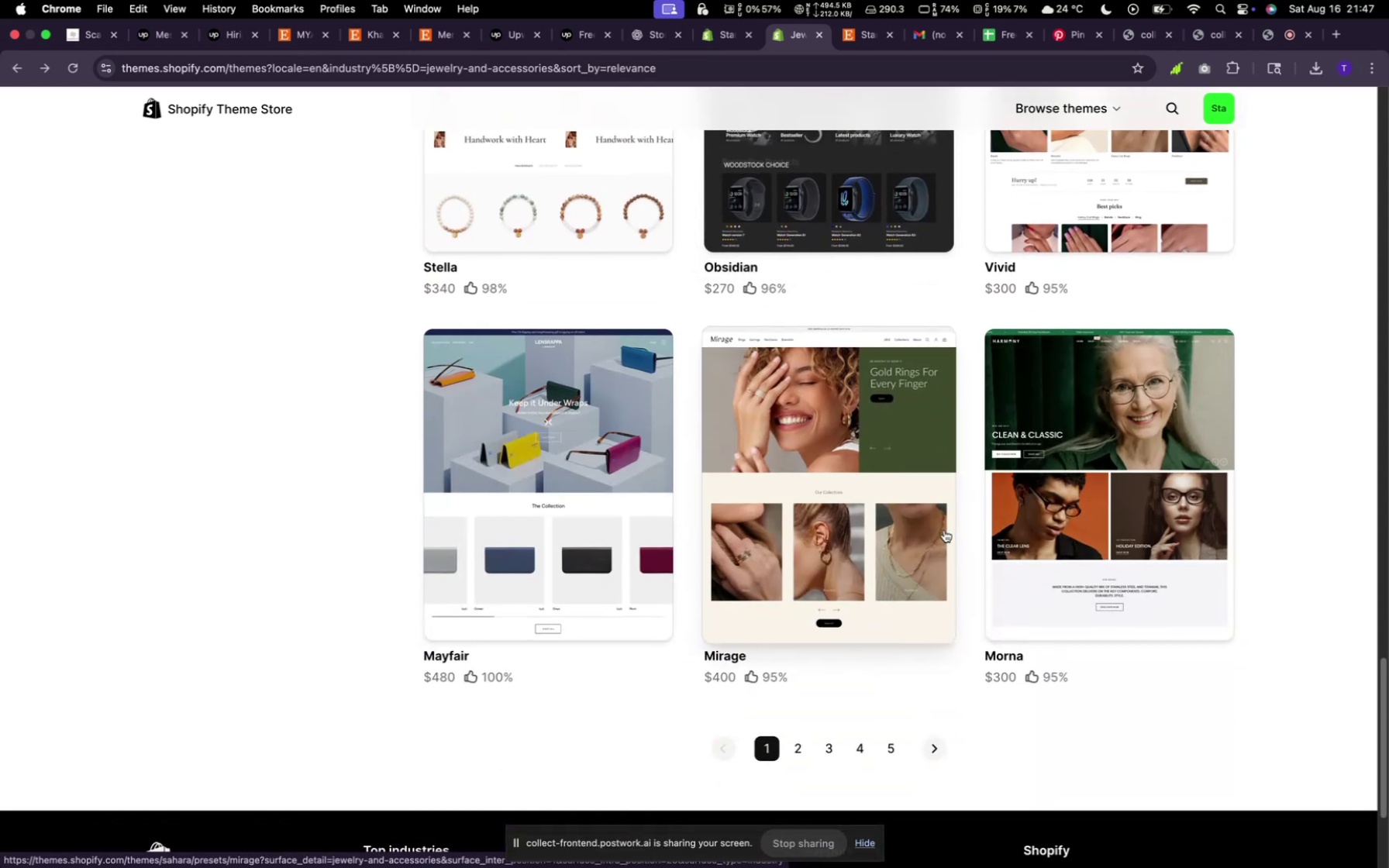 
scroll: coordinate [976, 470], scroll_direction: up, amount: 48.0
 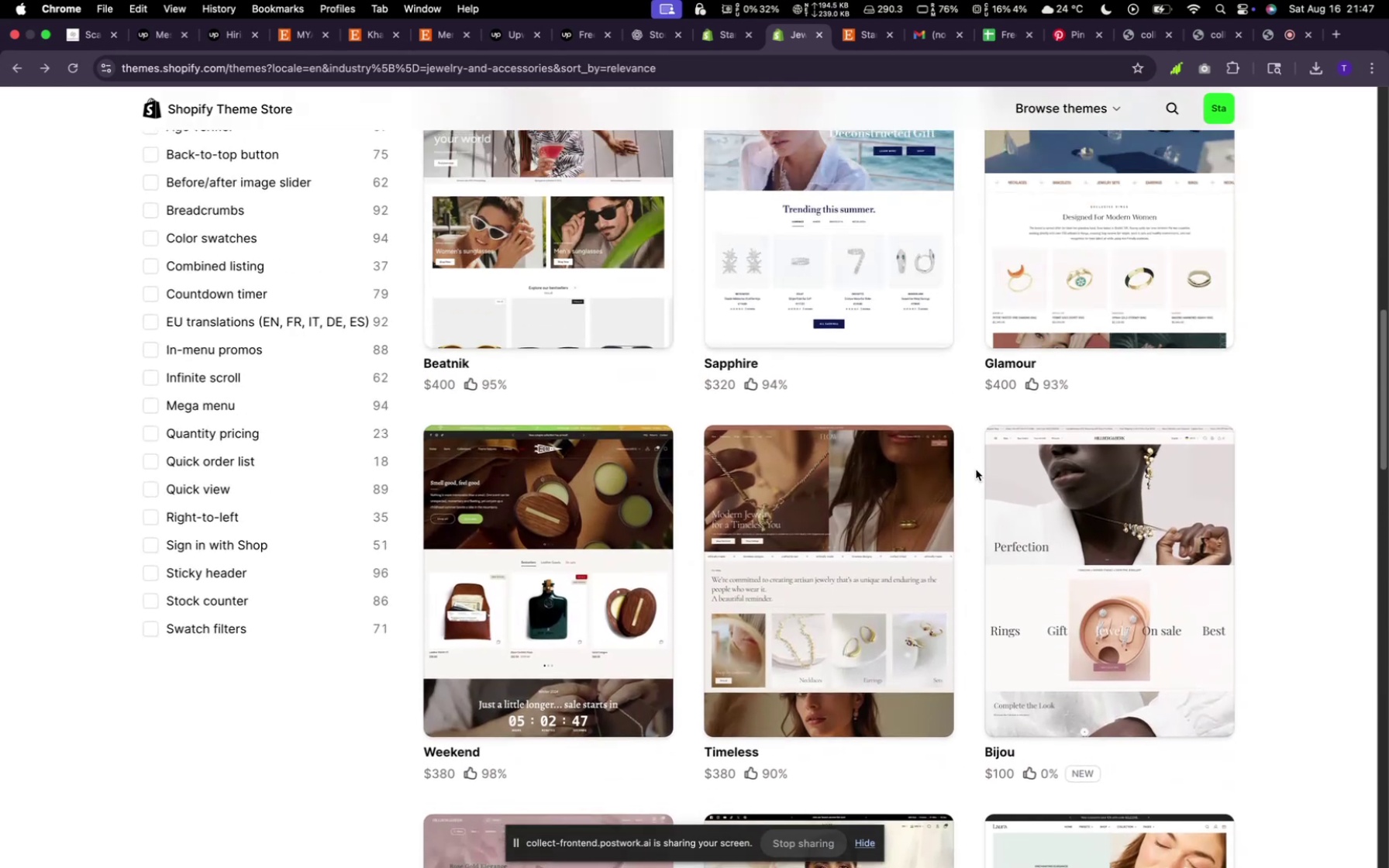 
scroll: coordinate [976, 470], scroll_direction: down, amount: 6.0
 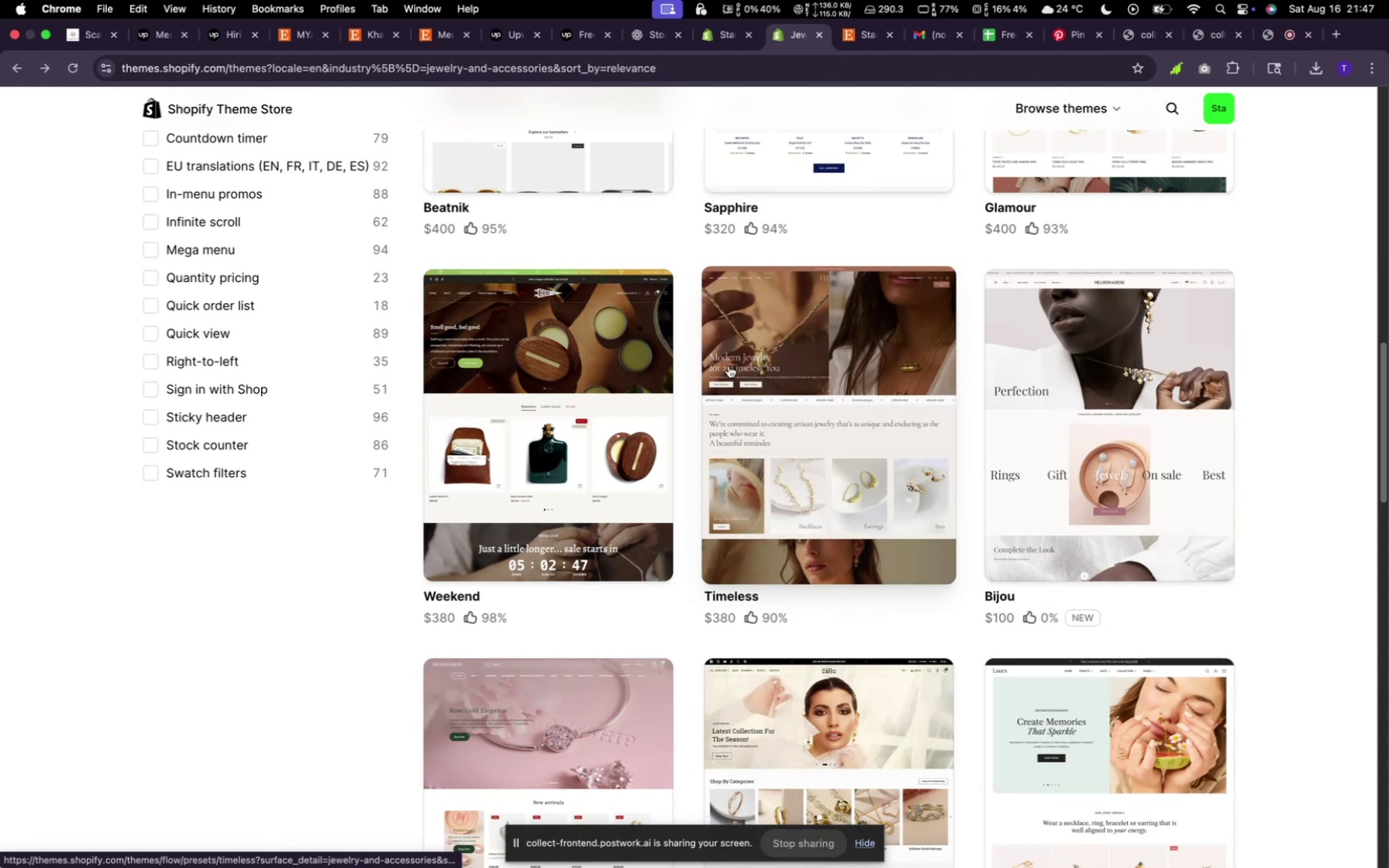 
scroll: coordinate [645, 376], scroll_direction: up, amount: 43.0
 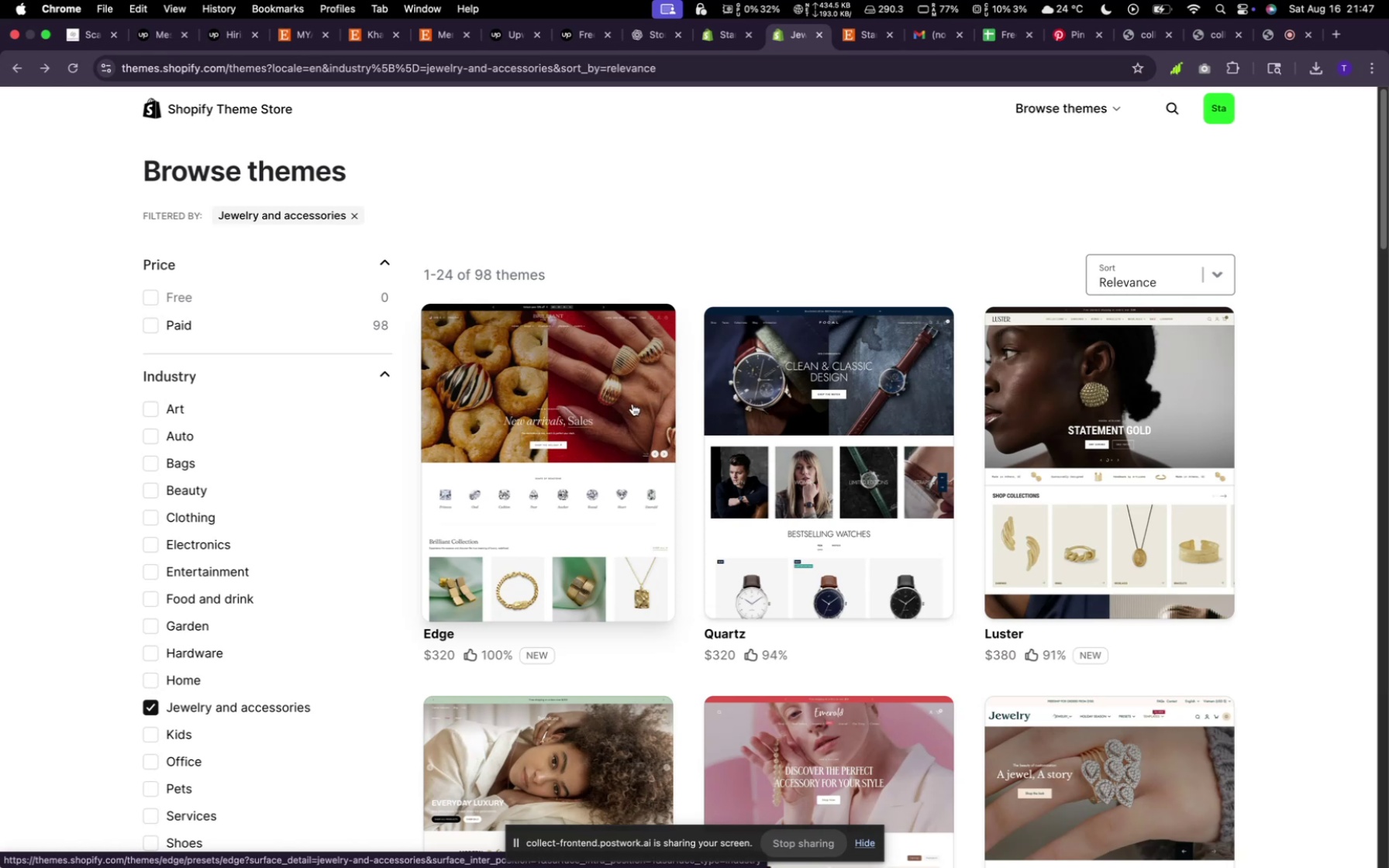 
scroll: coordinate [246, 428], scroll_direction: down, amount: 30.0
 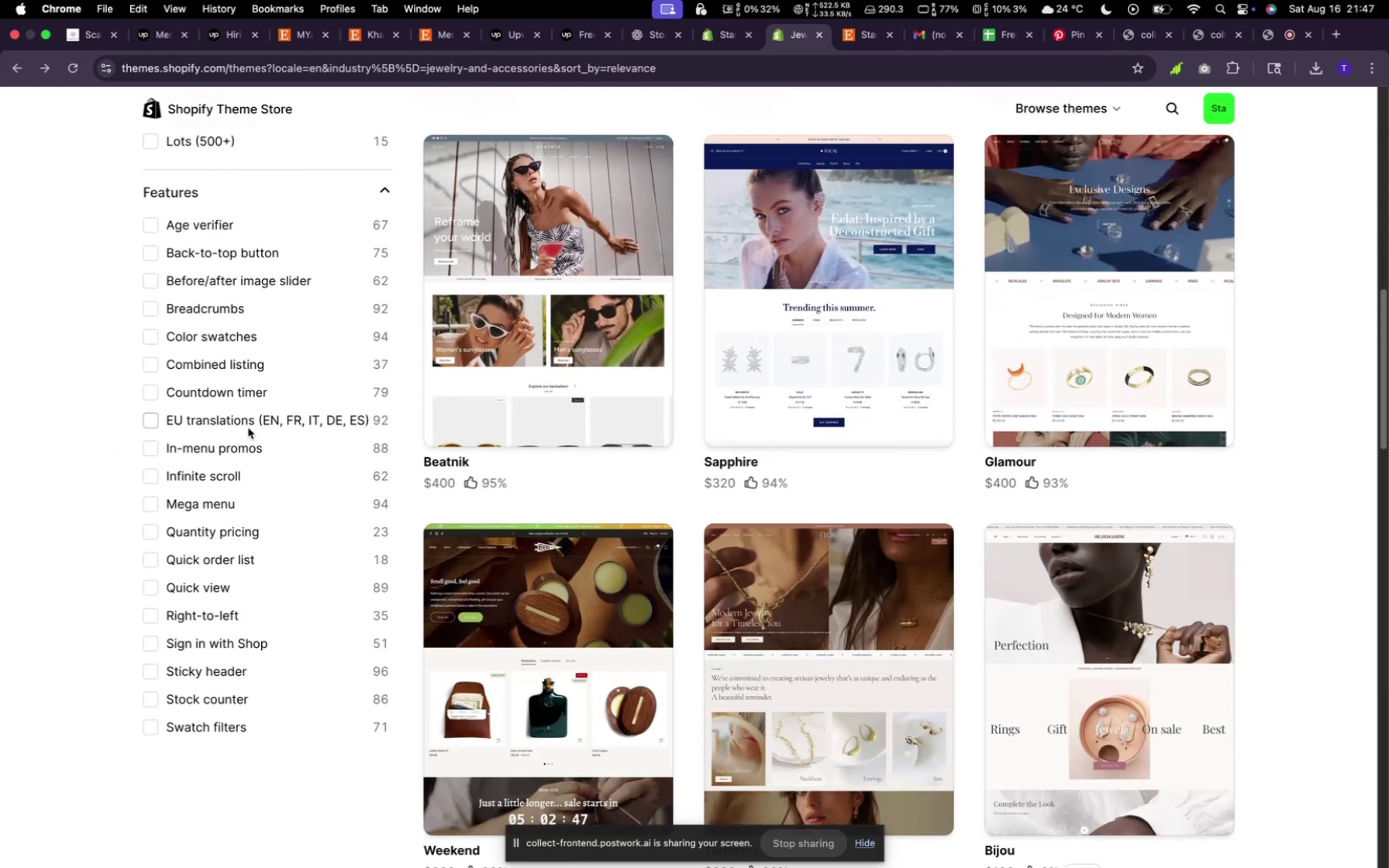 
scroll: coordinate [257, 424], scroll_direction: up, amount: 37.0
 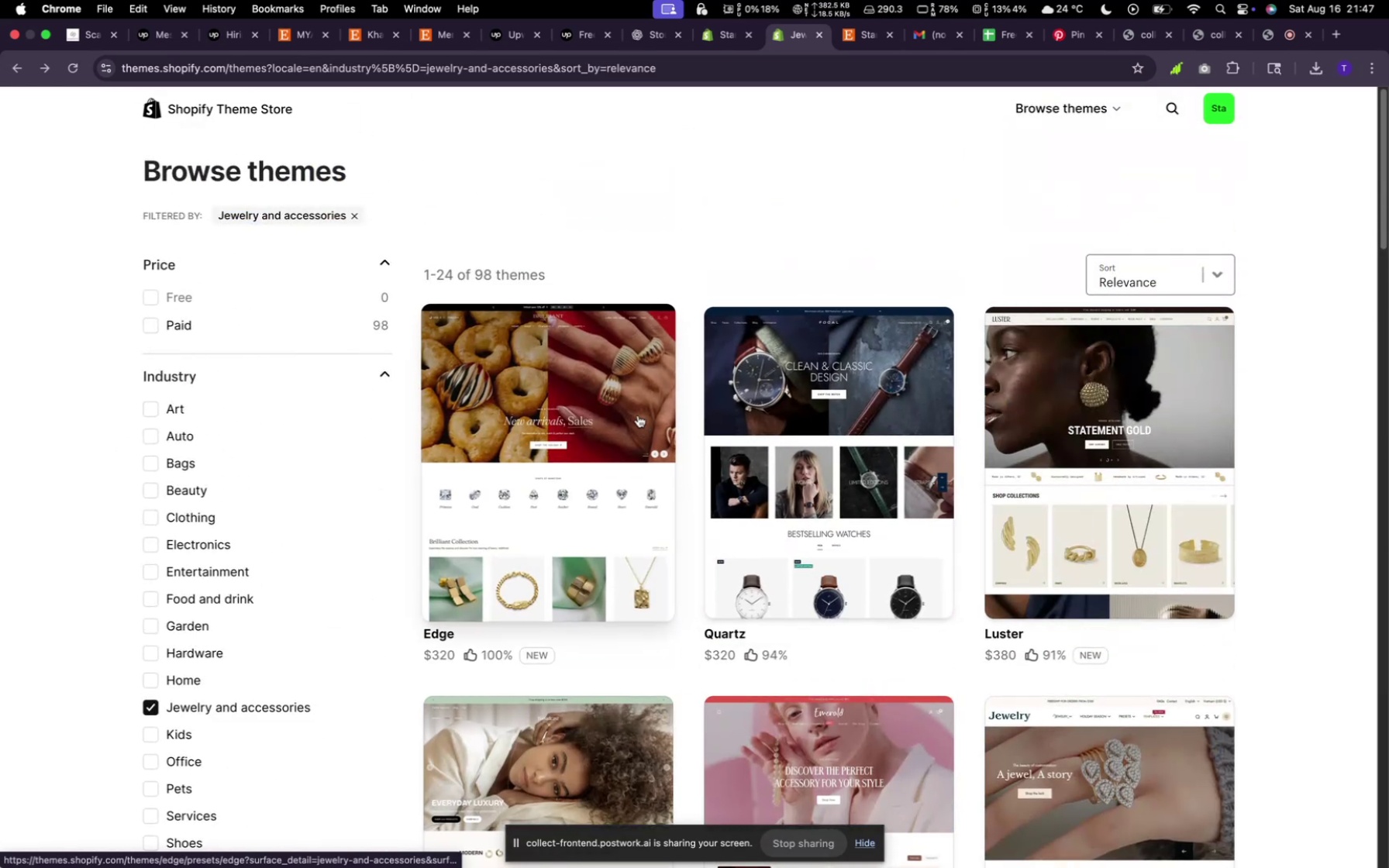 
left_click([874, 416])
 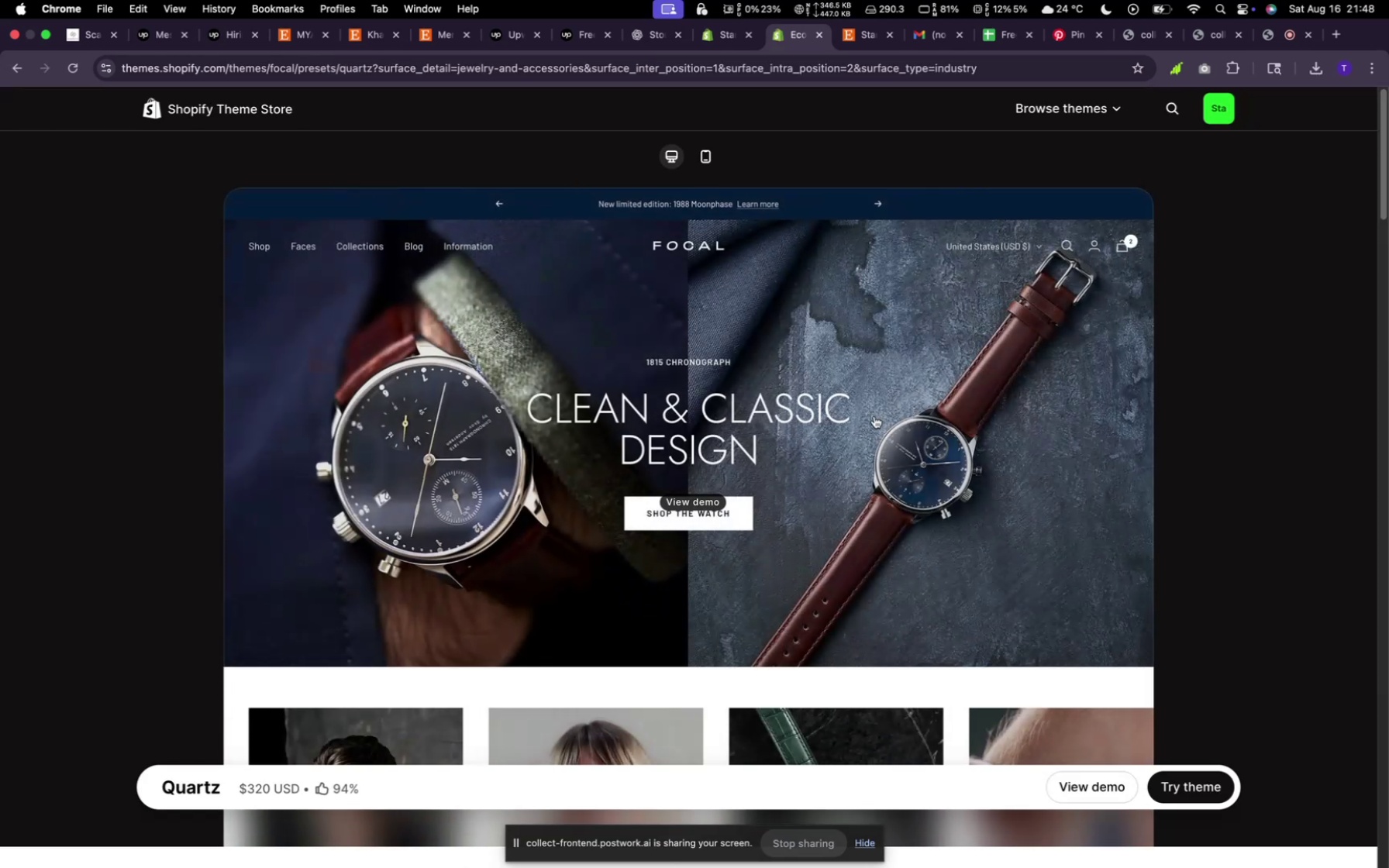 
wait(13.14)
 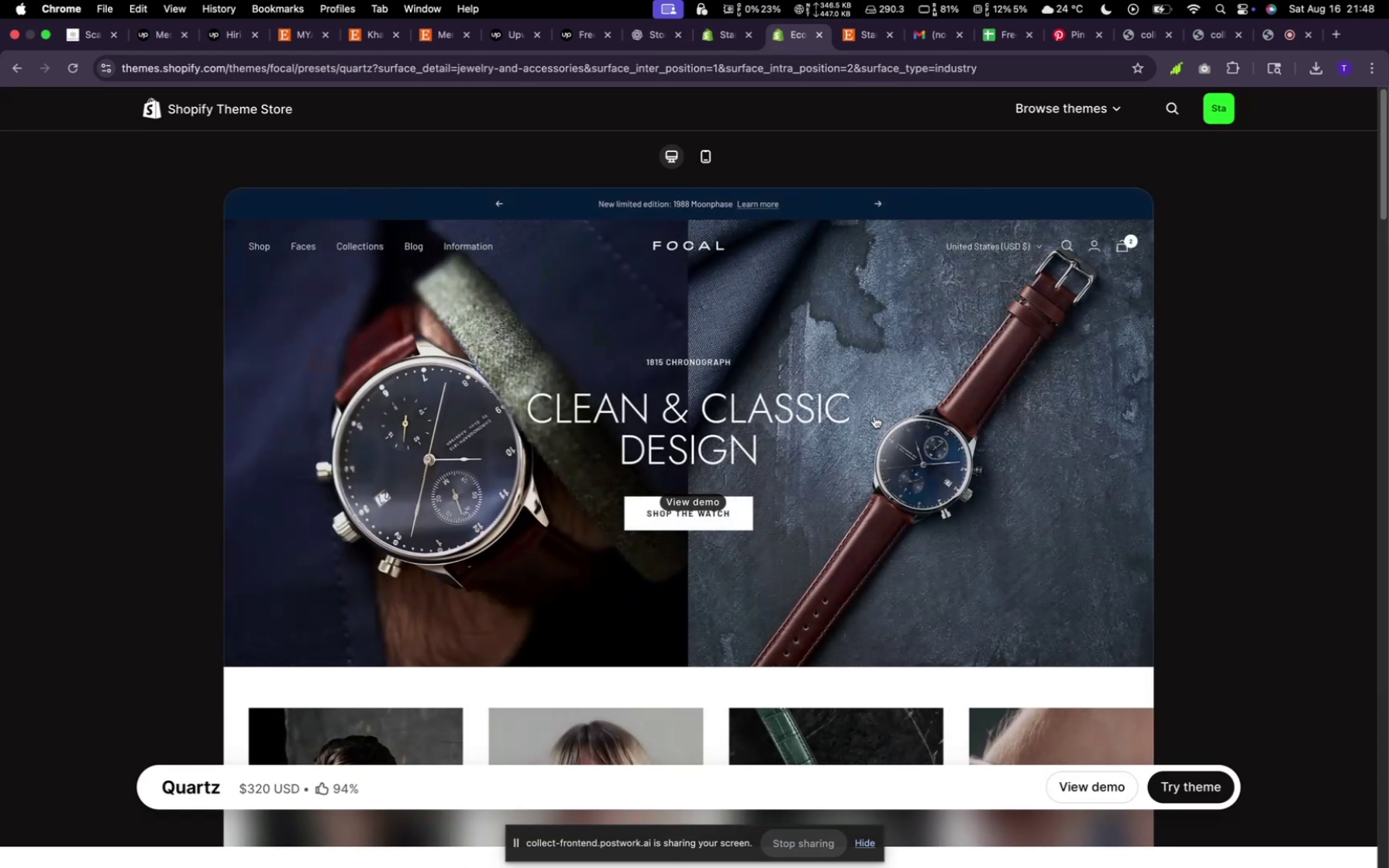 
scroll: coordinate [806, 401], scroll_direction: down, amount: 5.0
 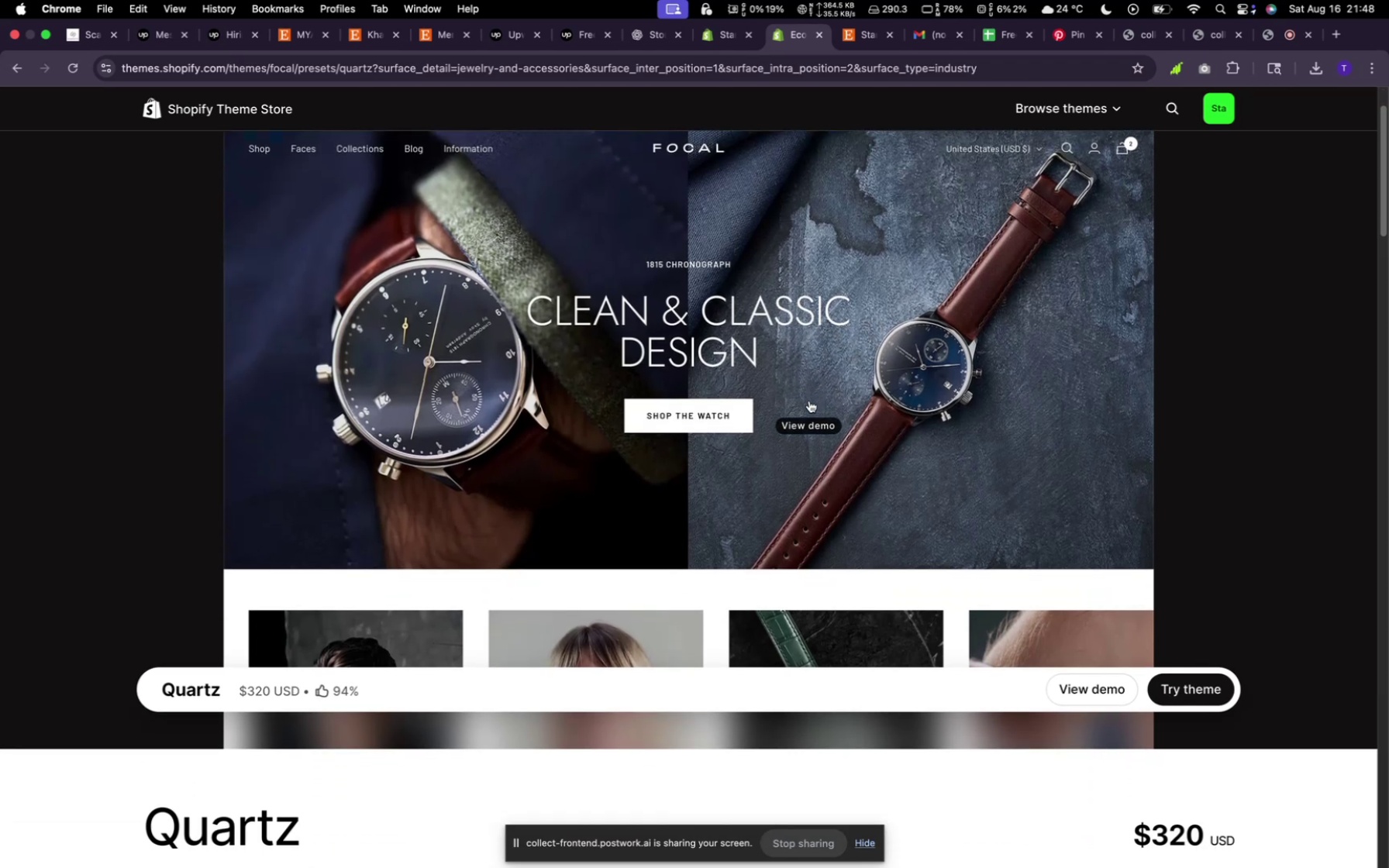 
left_click([818, 395])
 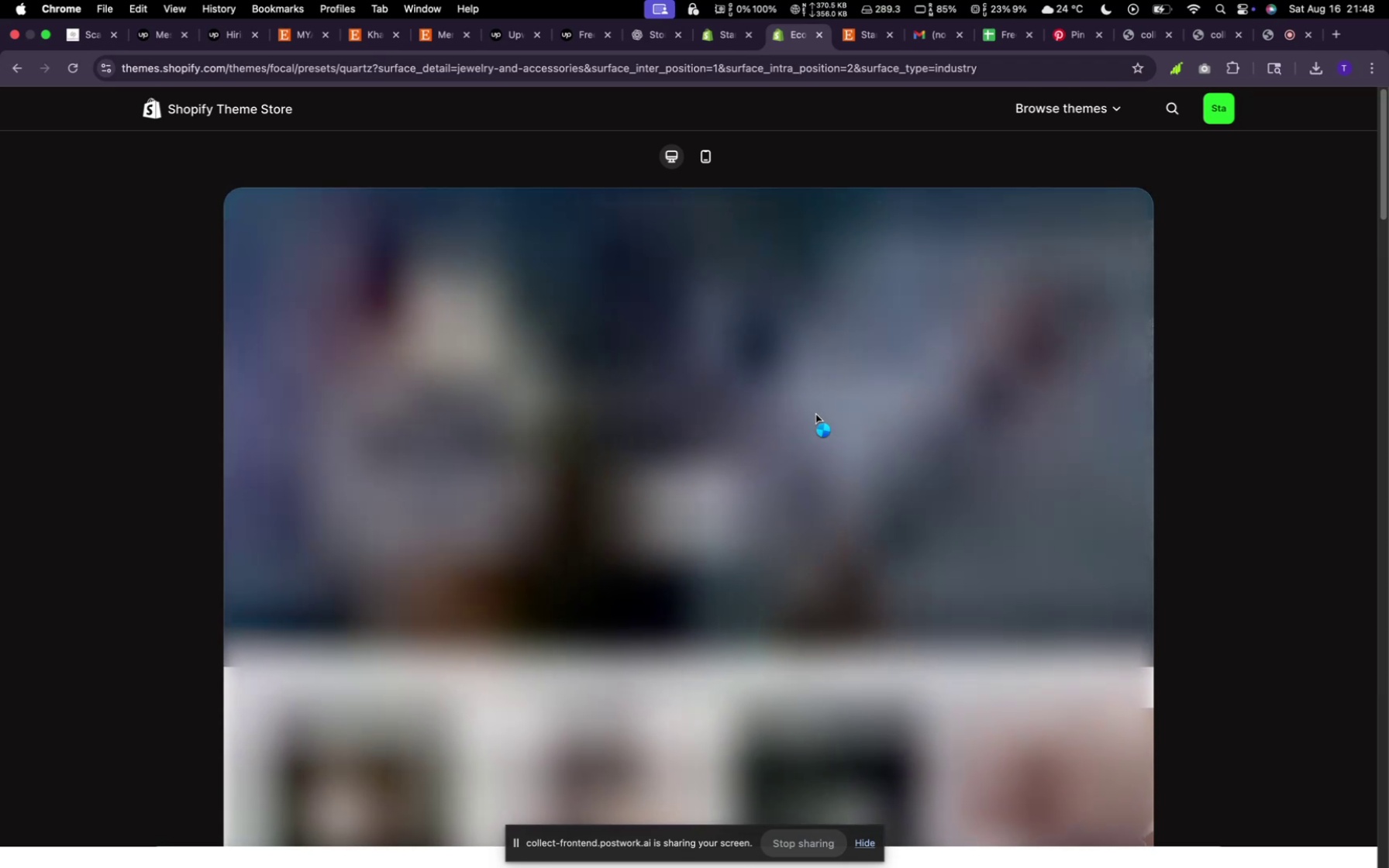 
wait(16.95)
 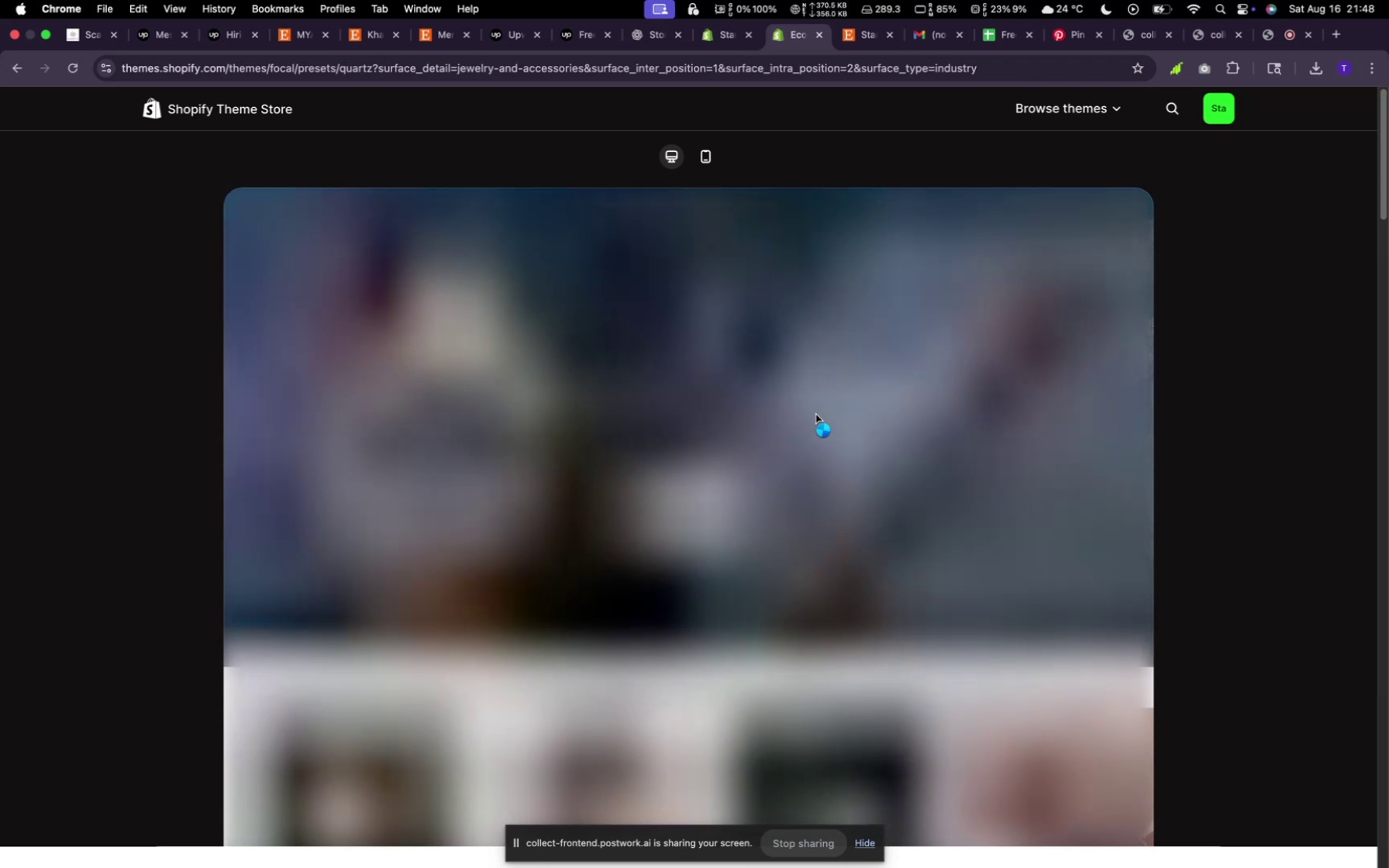 
scroll: coordinate [777, 437], scroll_direction: down, amount: 12.0
 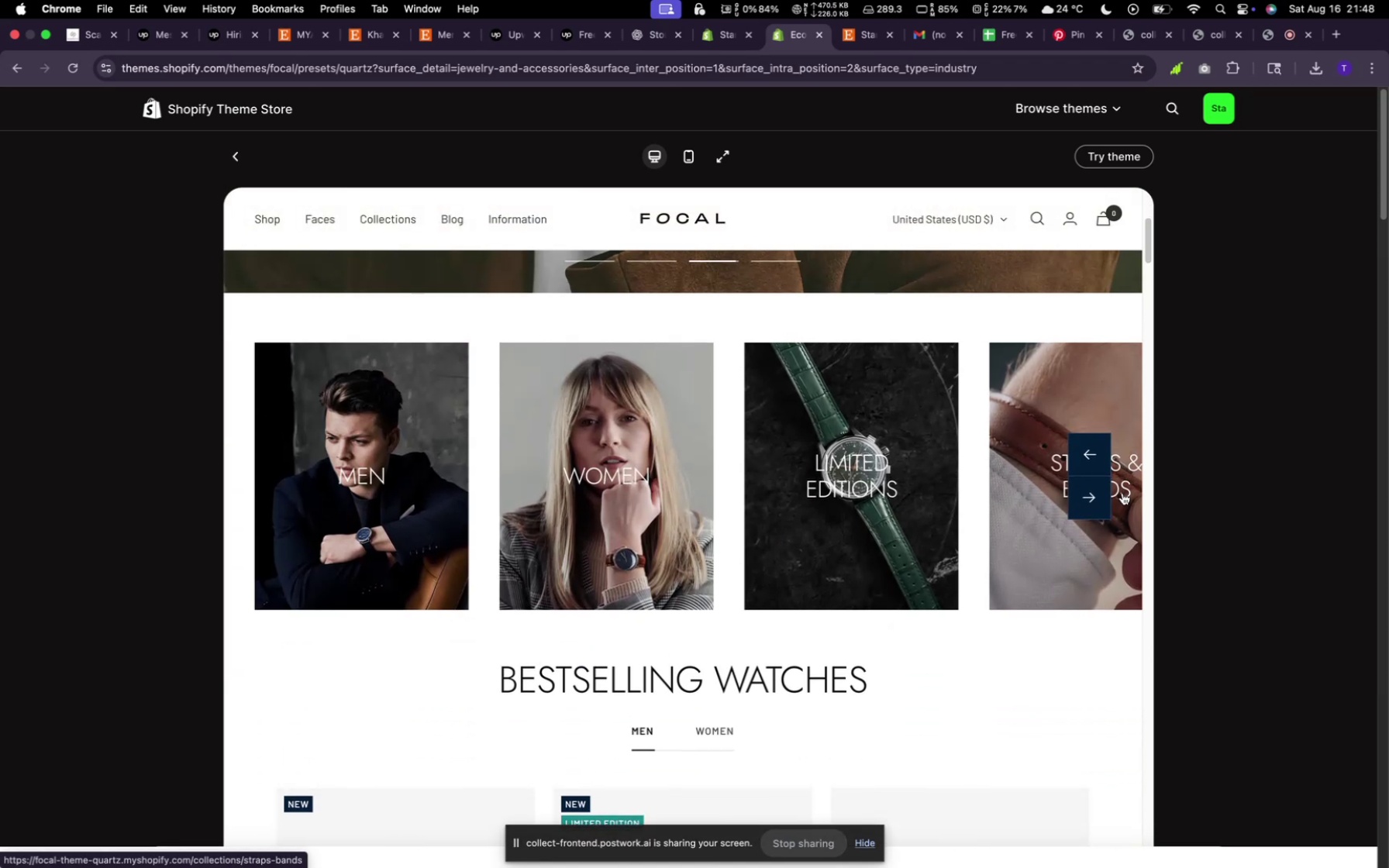 
left_click([1095, 459])
 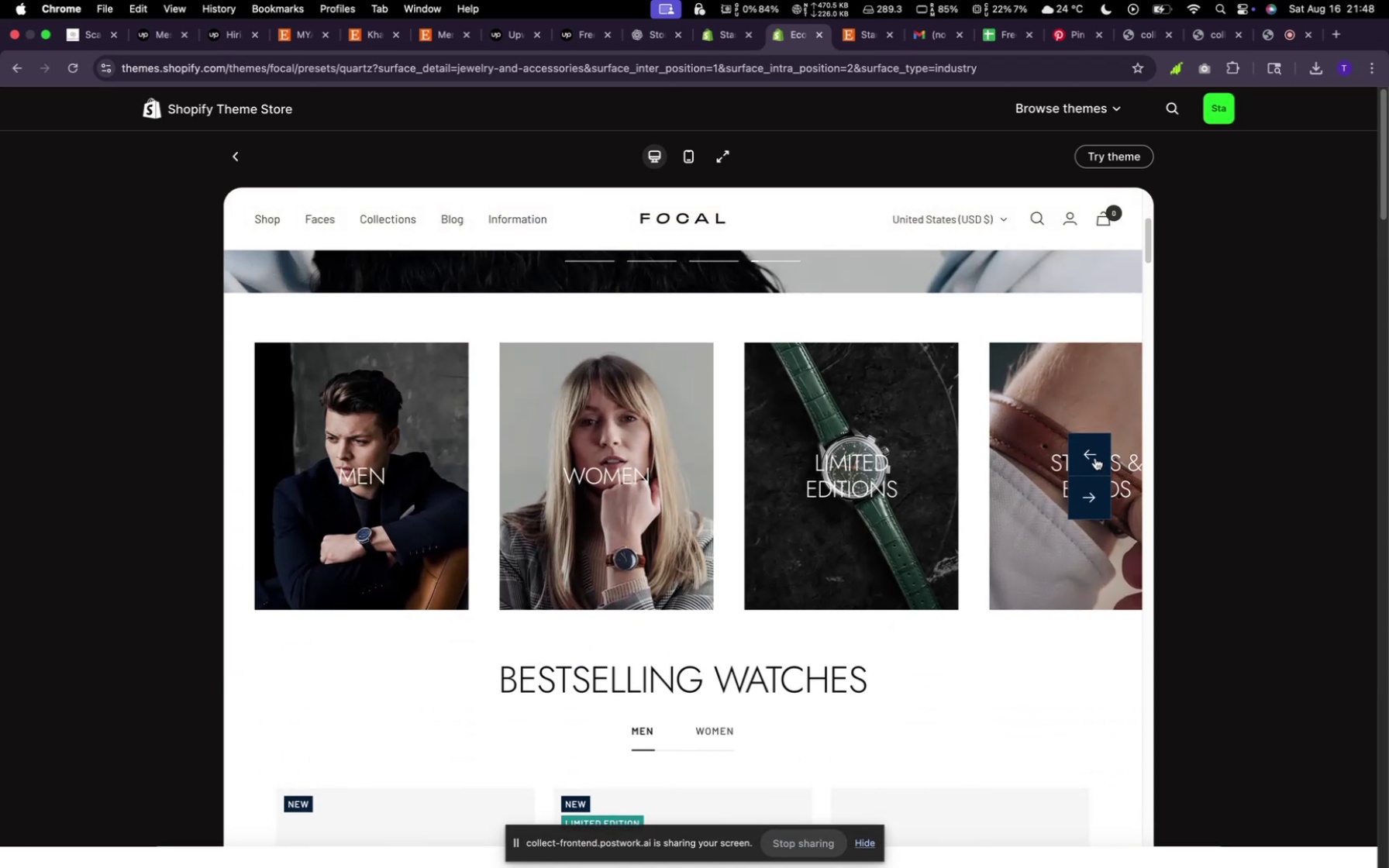 
left_click([1092, 503])
 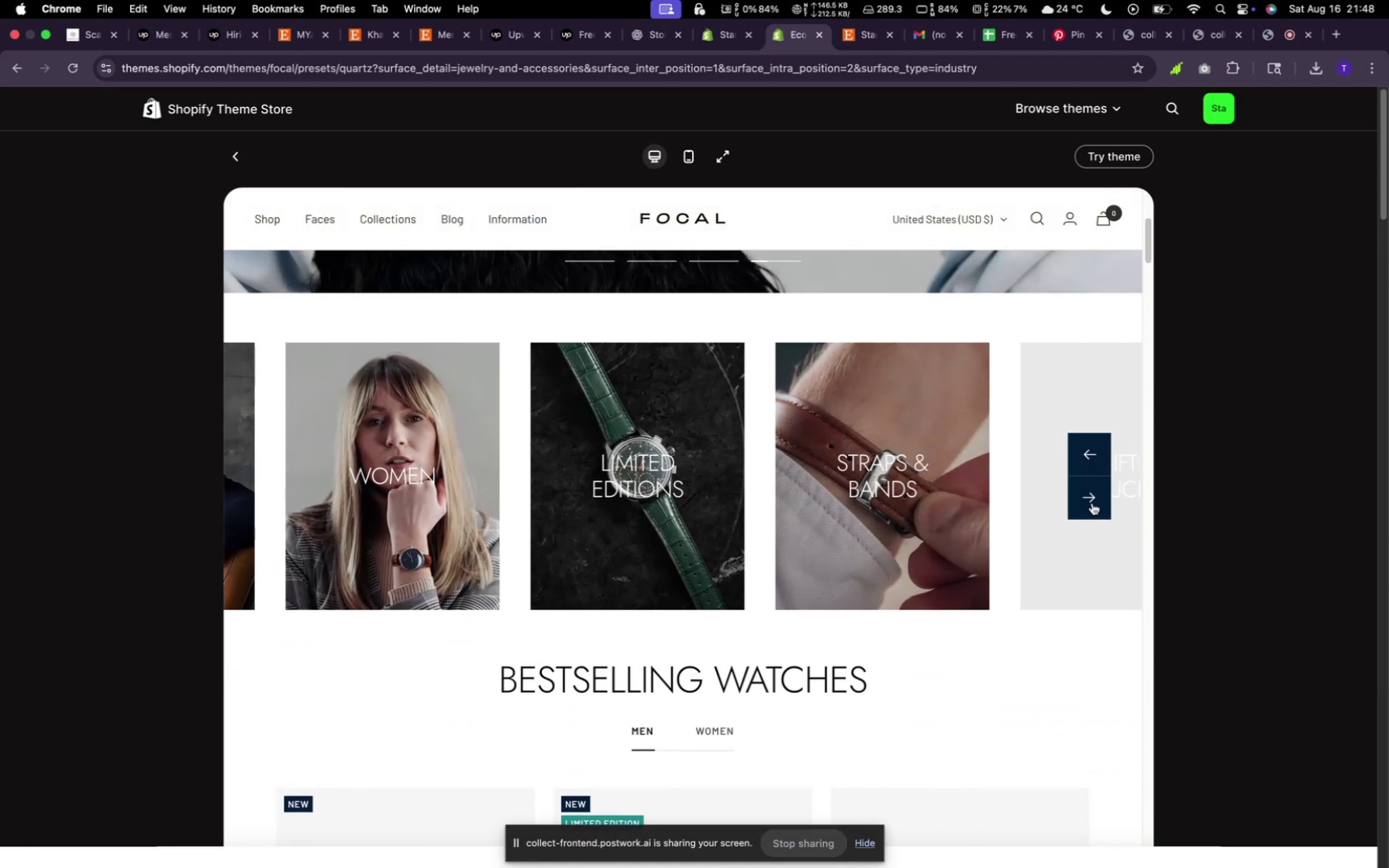 
left_click([1092, 504])
 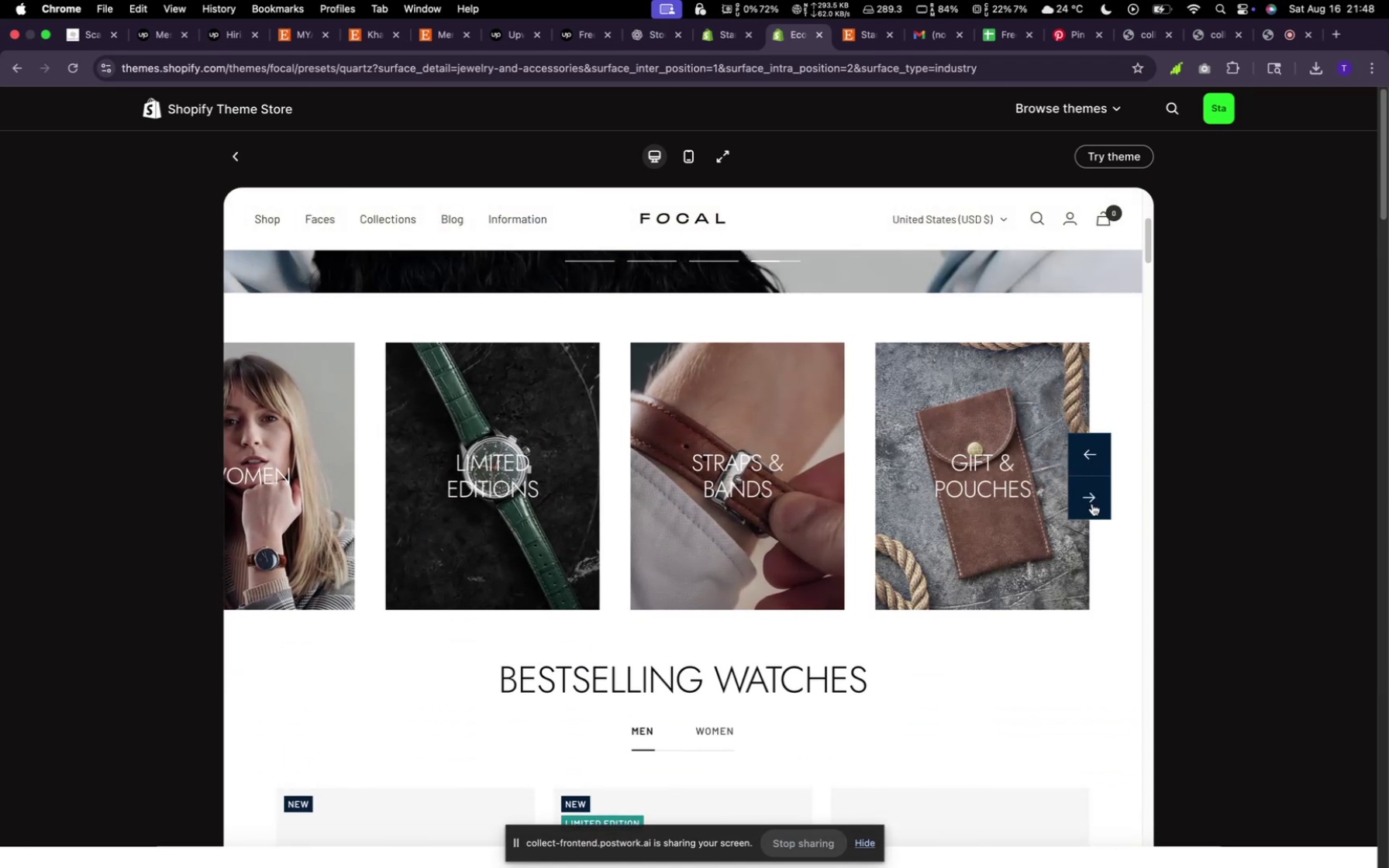 
left_click([1092, 504])
 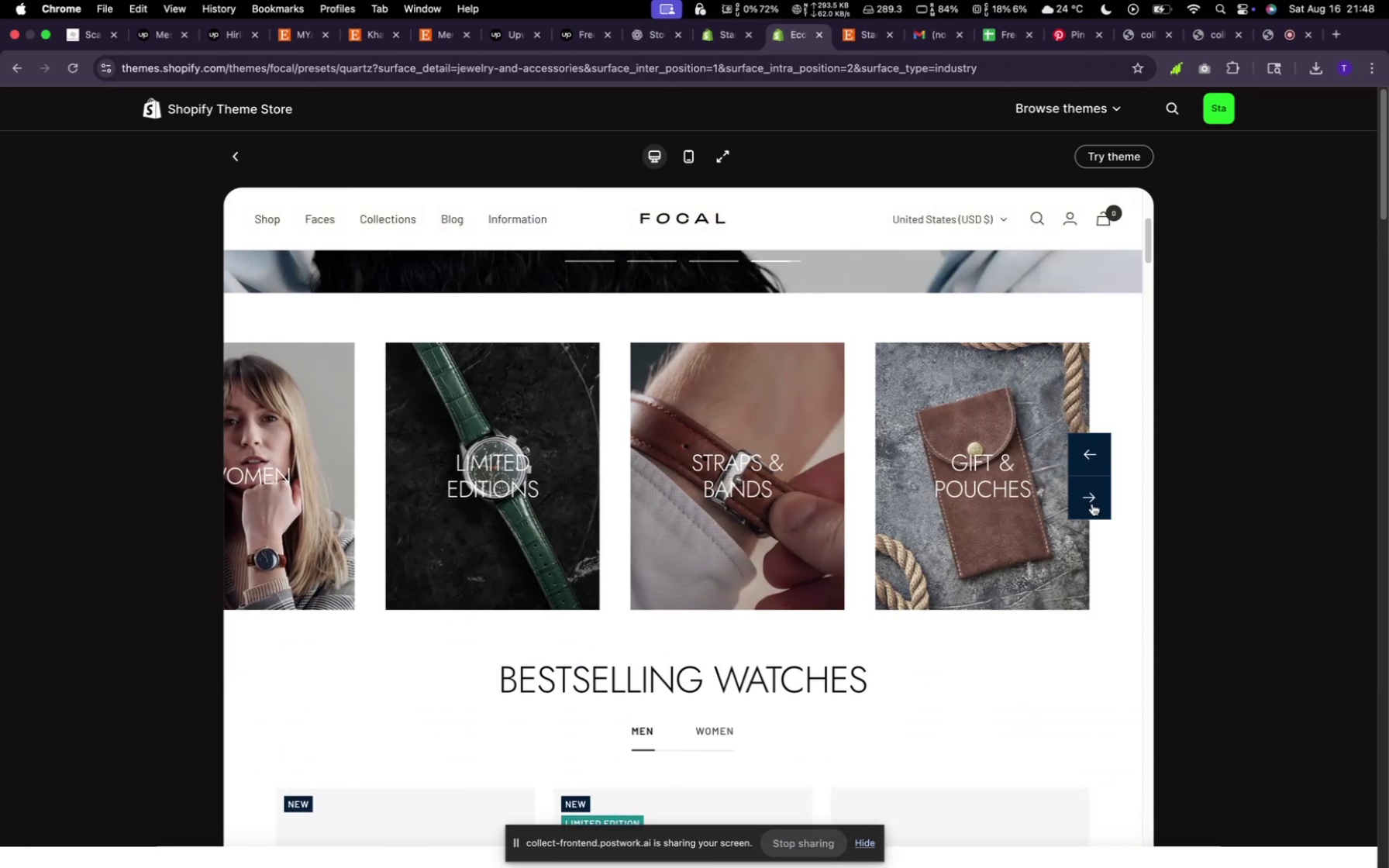 
left_click([1091, 504])
 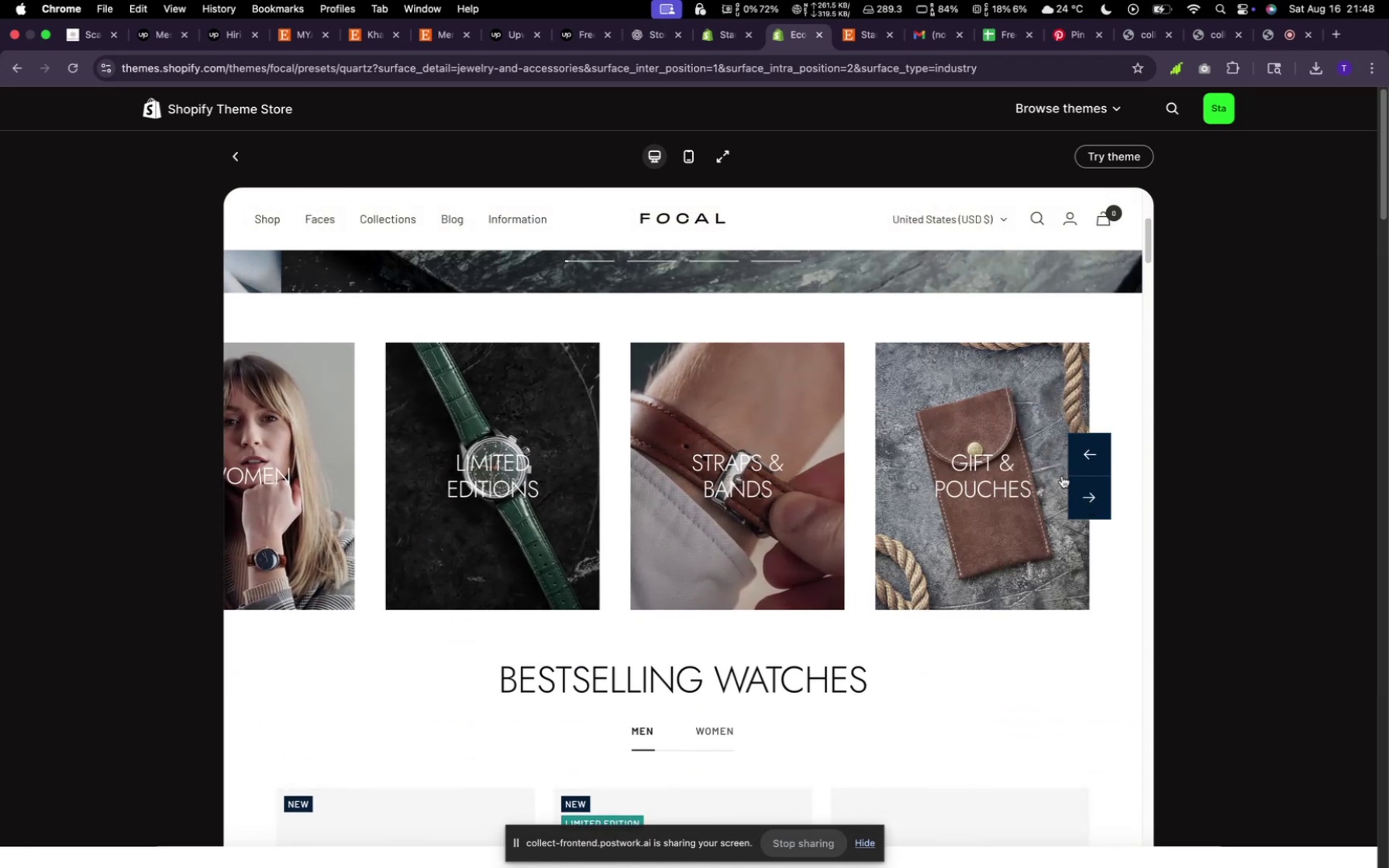 
scroll: coordinate [852, 501], scroll_direction: down, amount: 19.0
 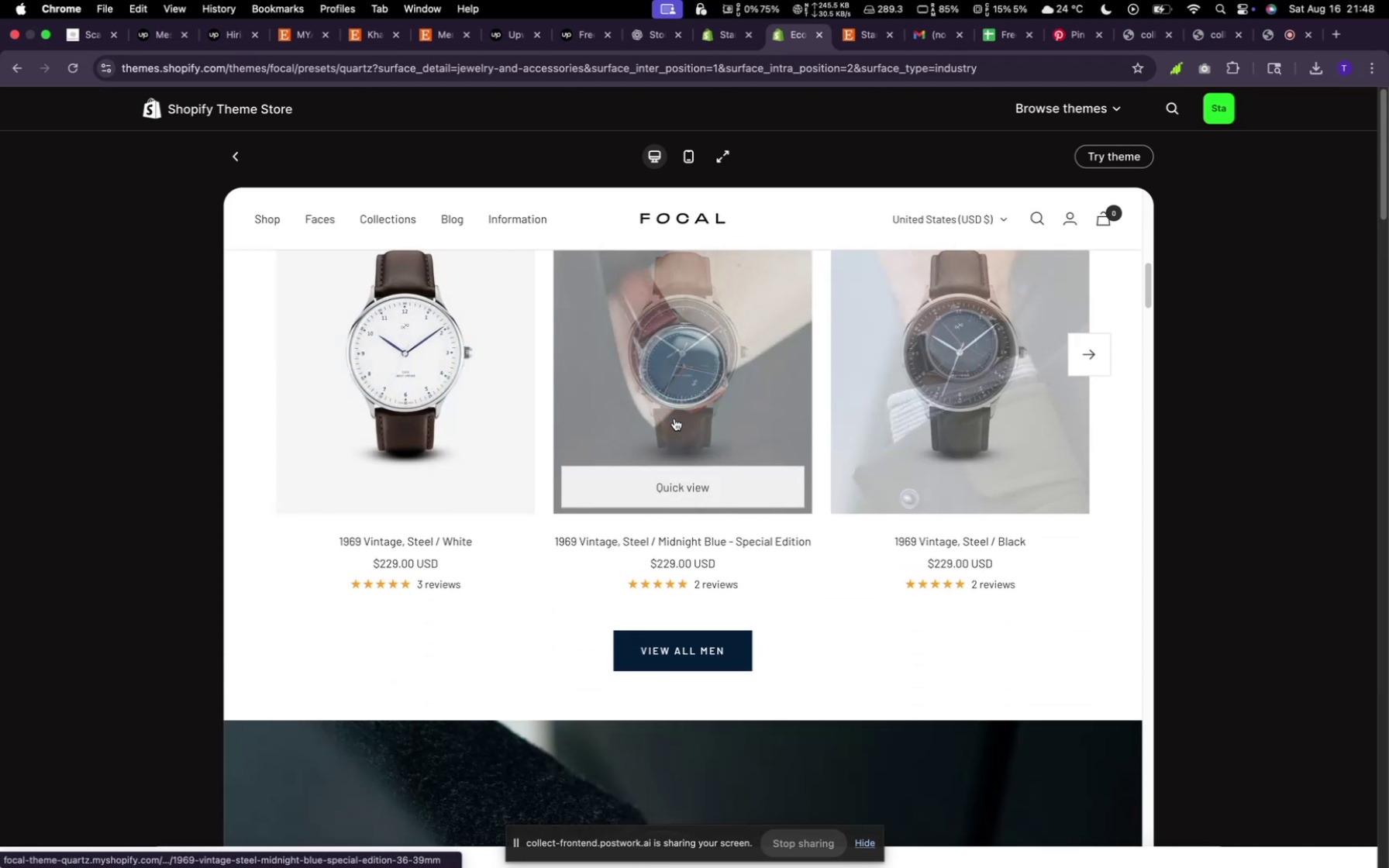 
wait(5.6)
 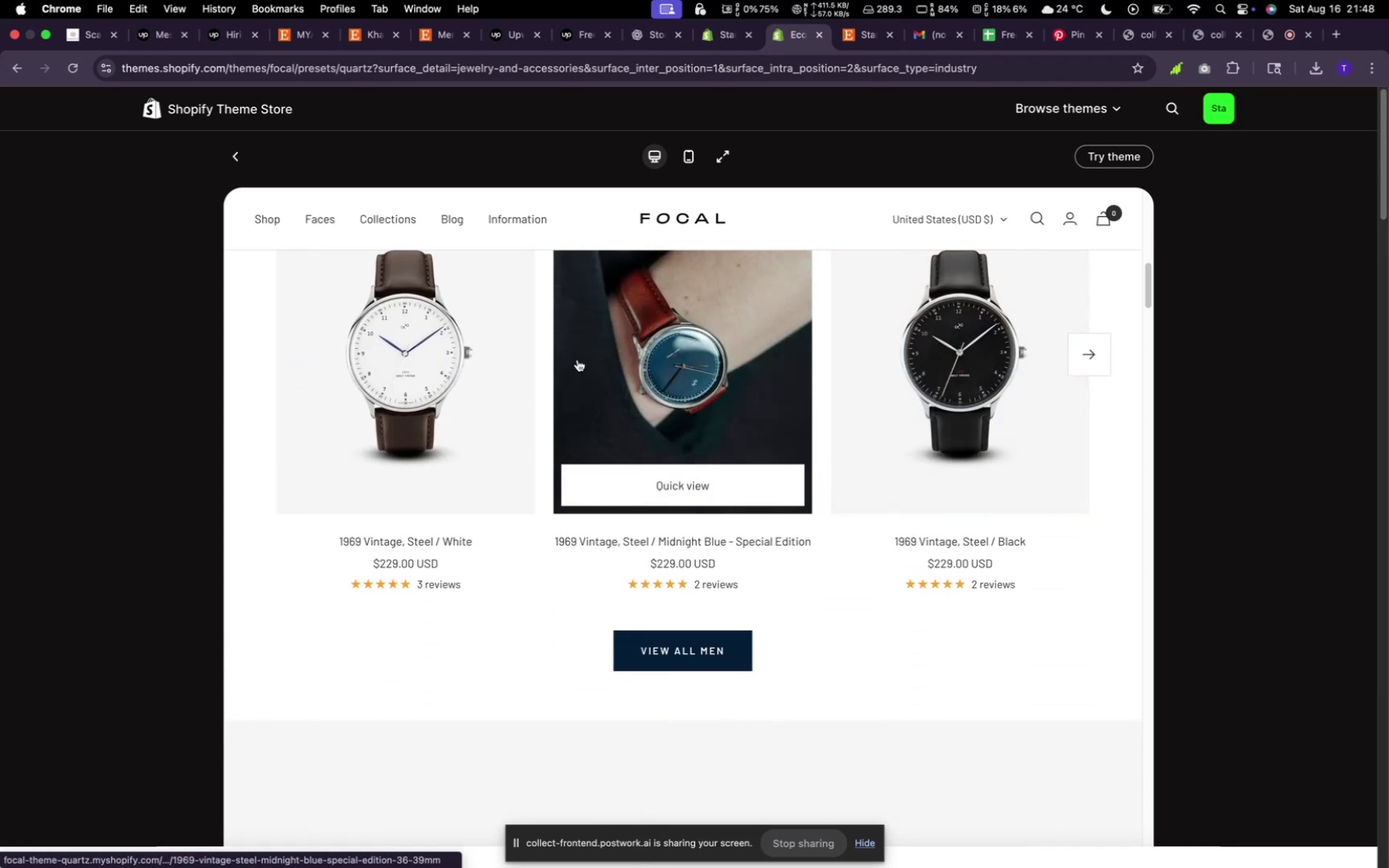 
scroll: coordinate [694, 487], scroll_direction: down, amount: 52.0
 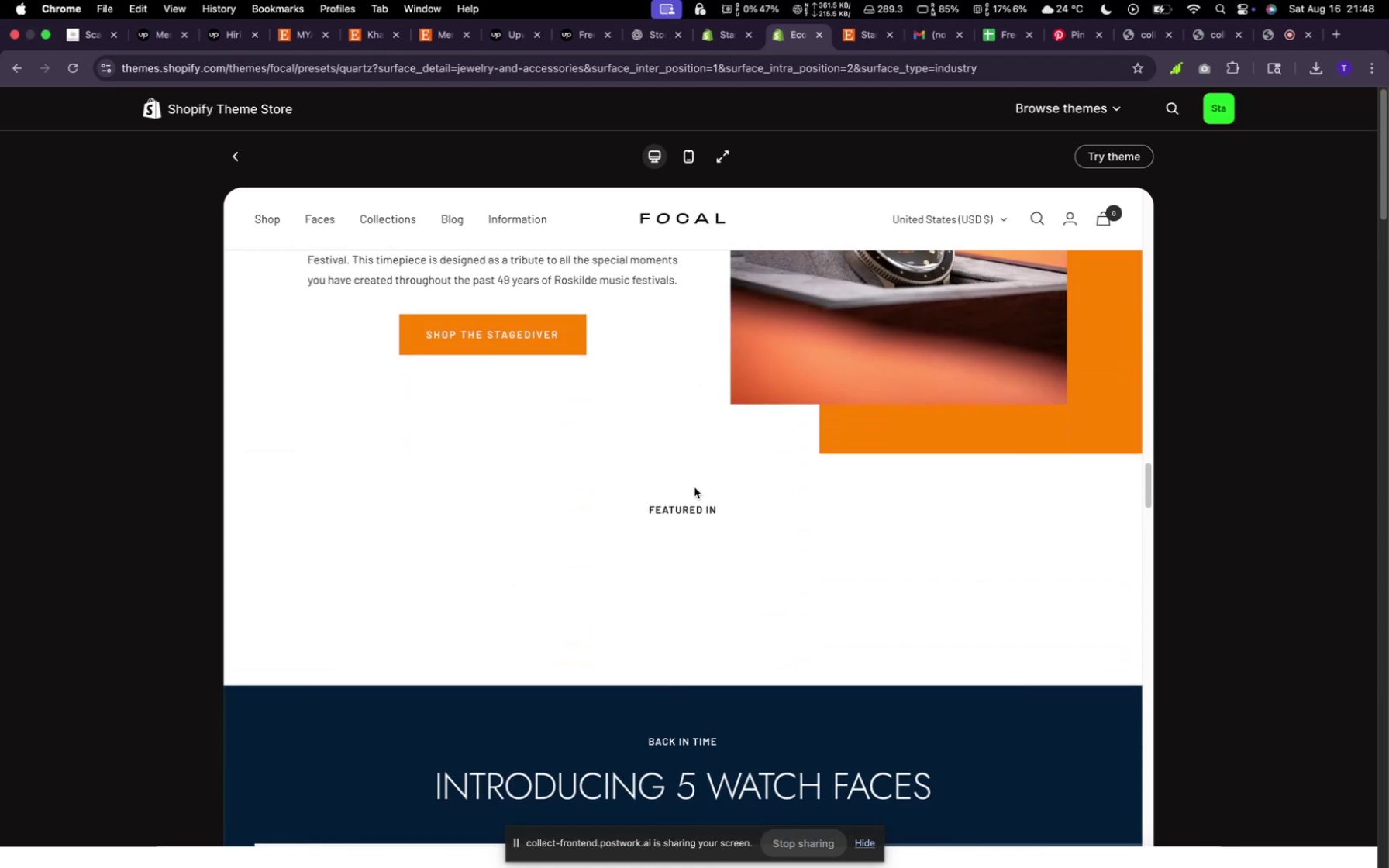 
scroll: coordinate [667, 471], scroll_direction: up, amount: 6.0
 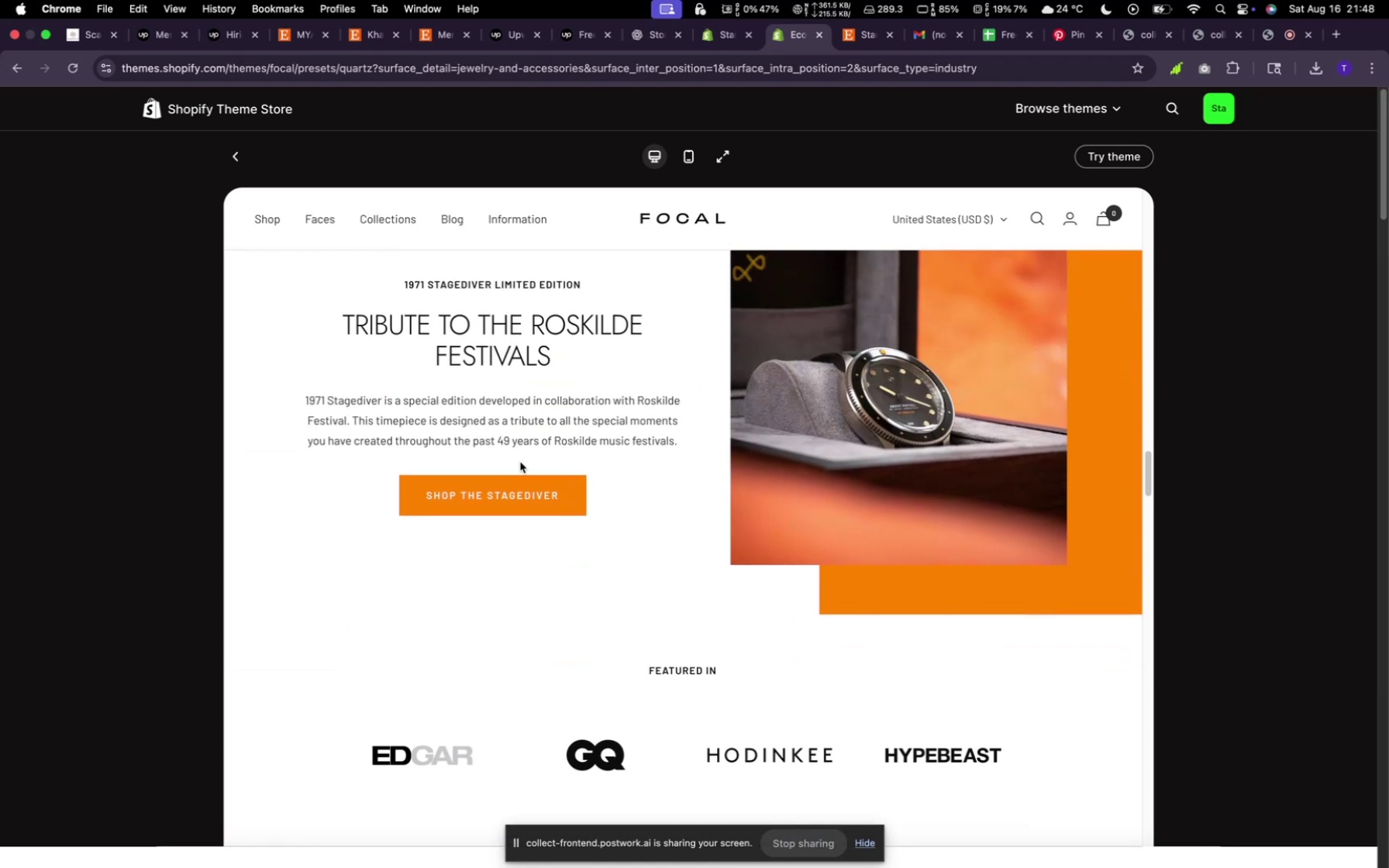 
scroll: coordinate [747, 487], scroll_direction: down, amount: 43.0
 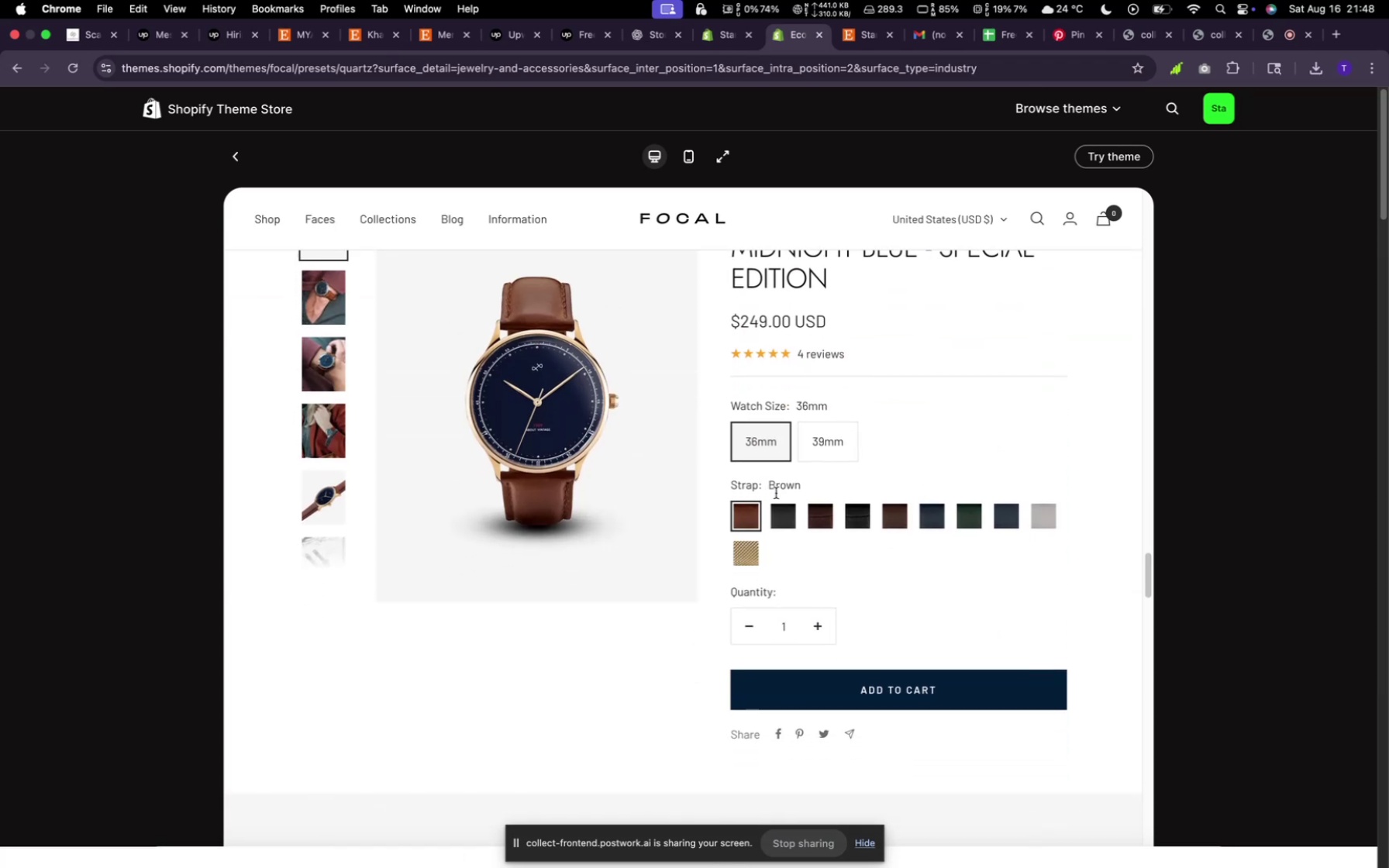 
left_click([794, 513])
 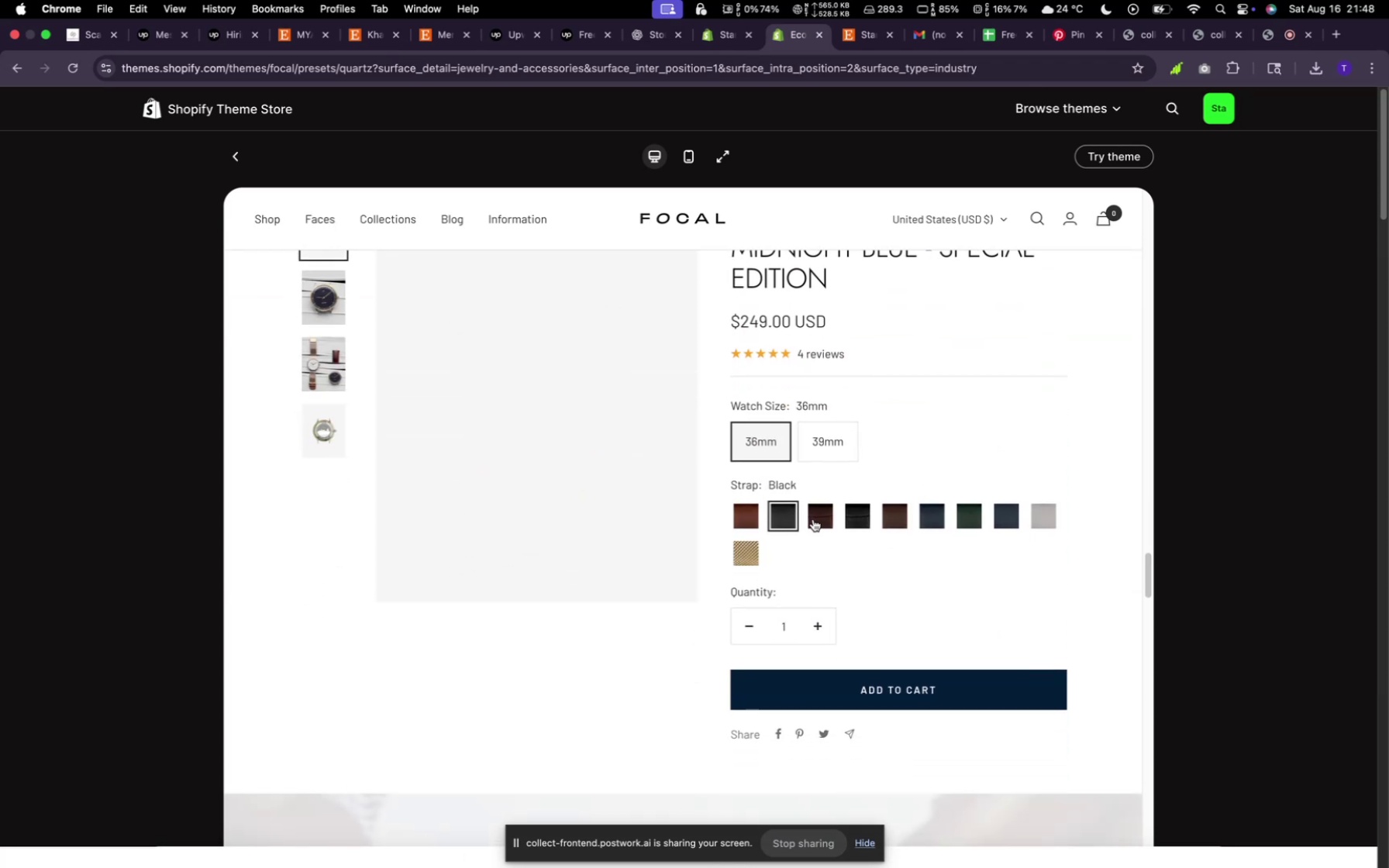 
left_click([813, 519])
 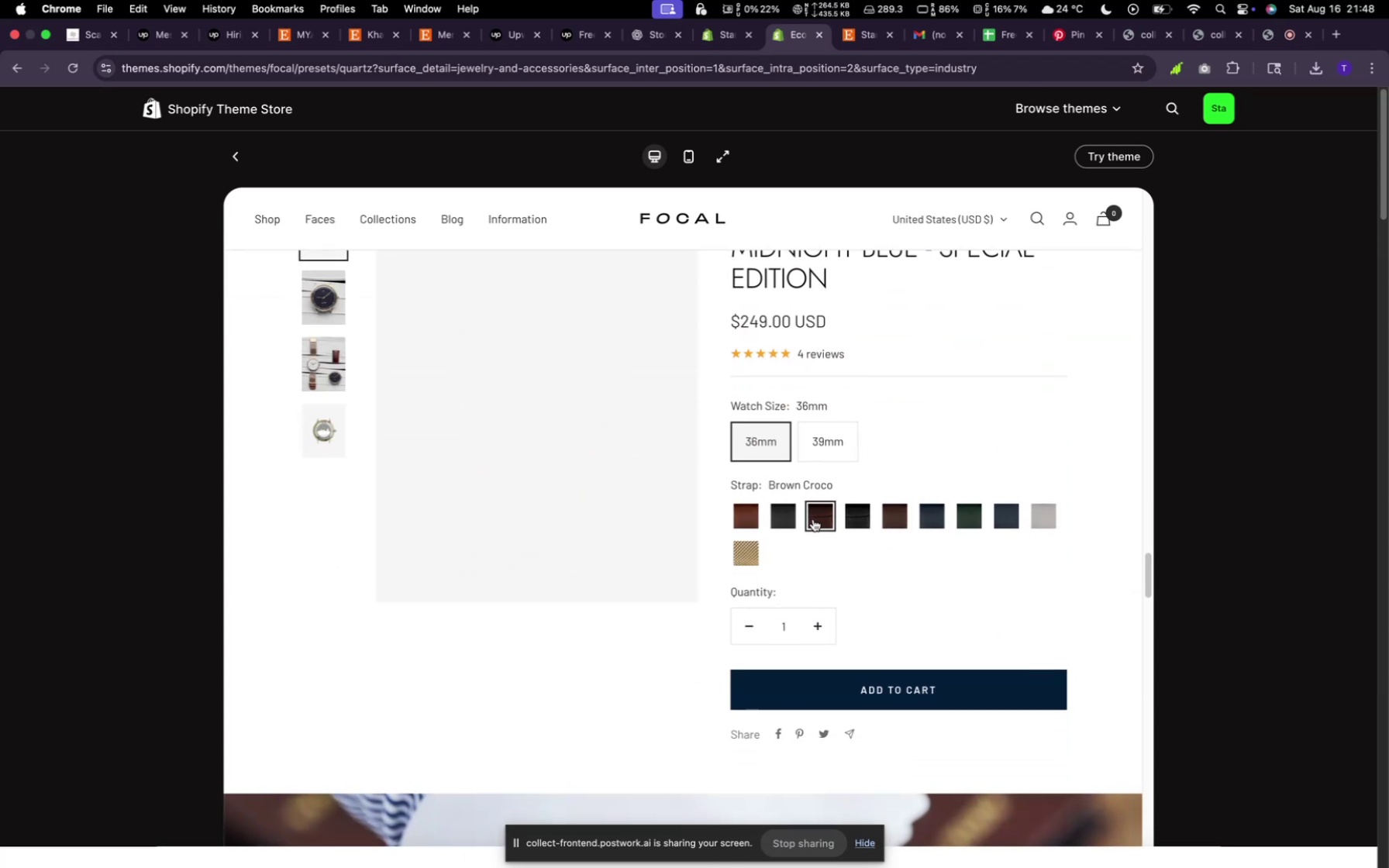 
scroll: coordinate [813, 521], scroll_direction: up, amount: 2.0
 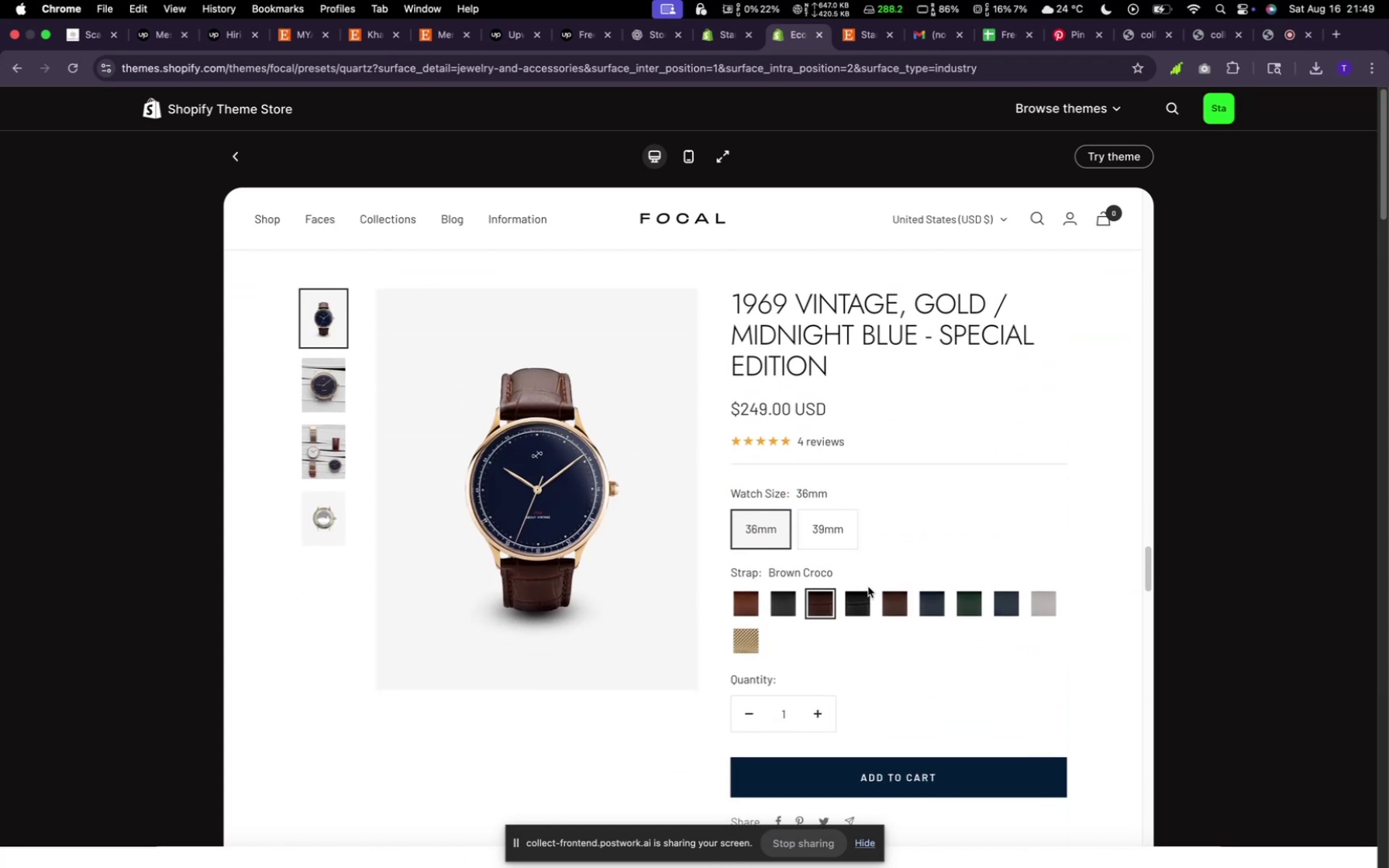 
double_click([867, 596])
 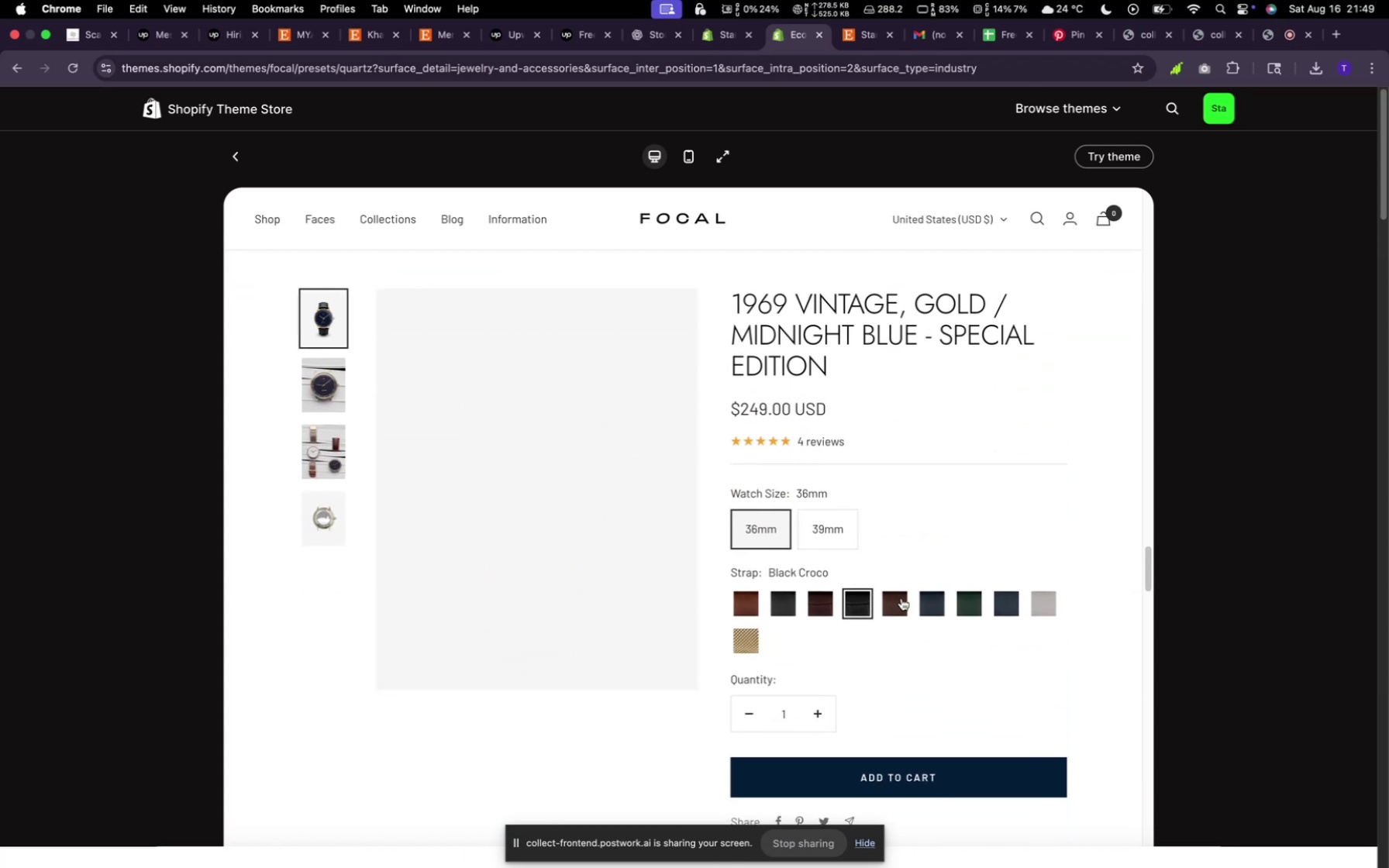 
left_click([907, 601])
 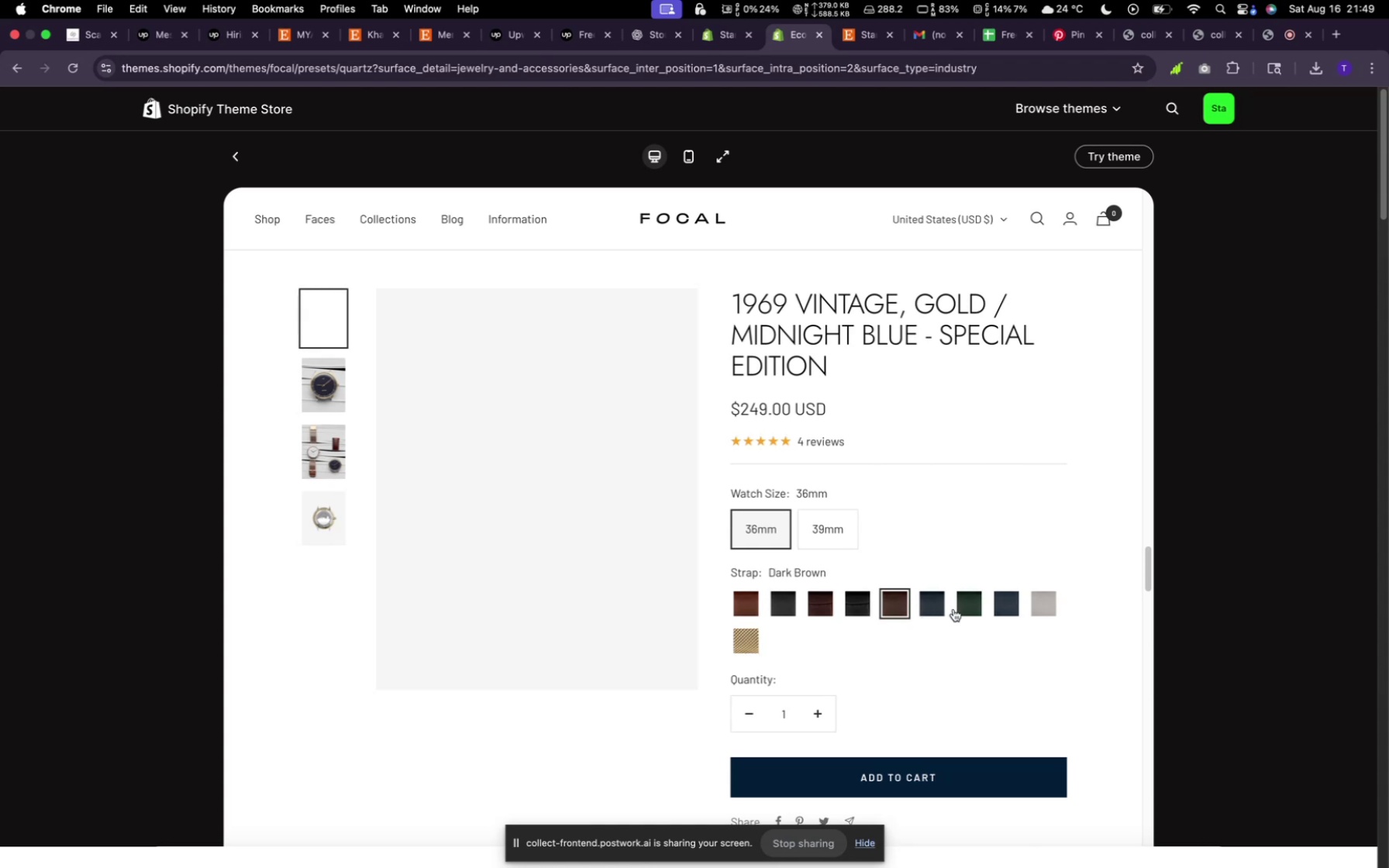 
left_click([954, 609])
 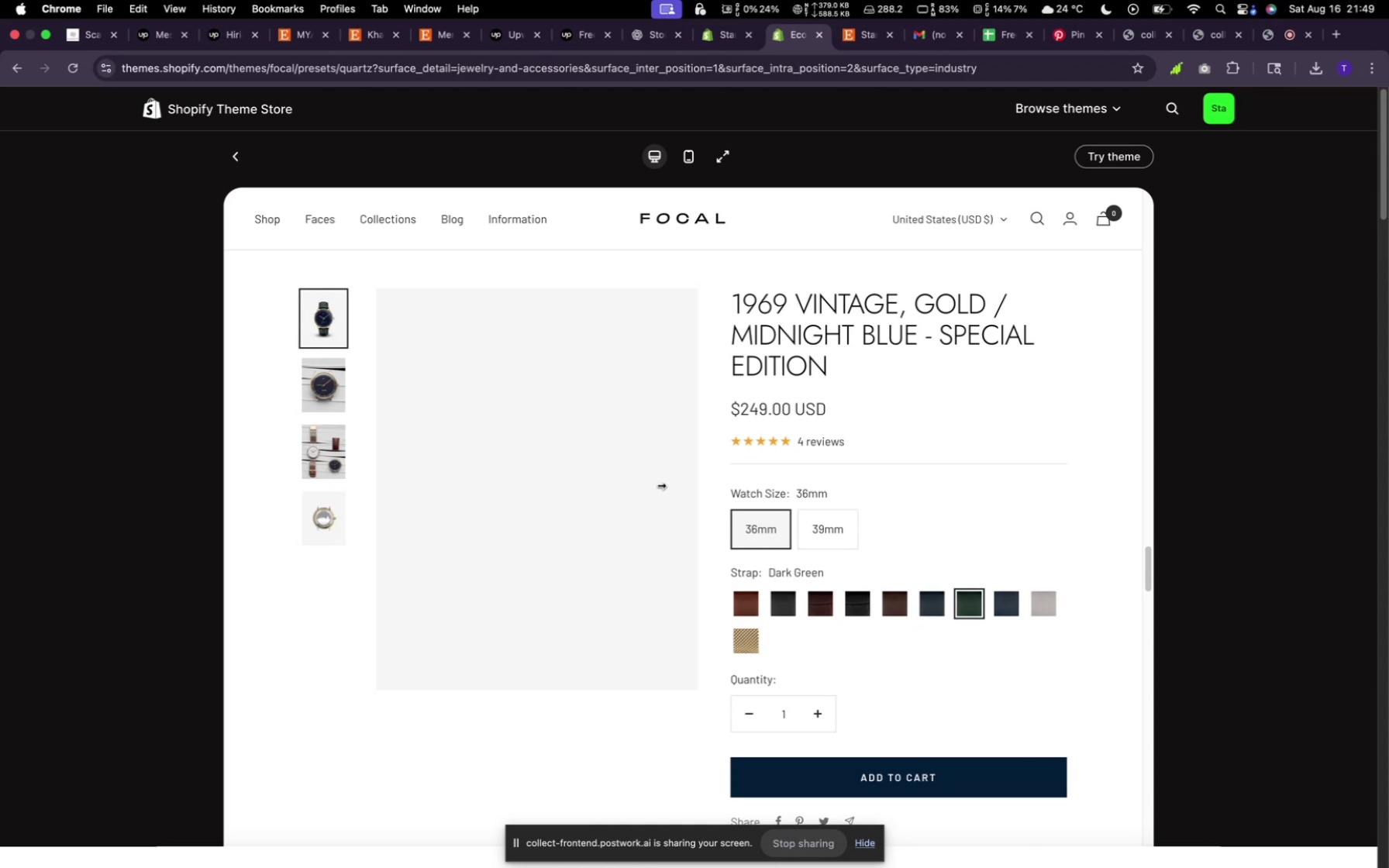 
scroll: coordinate [623, 483], scroll_direction: down, amount: 2.0
 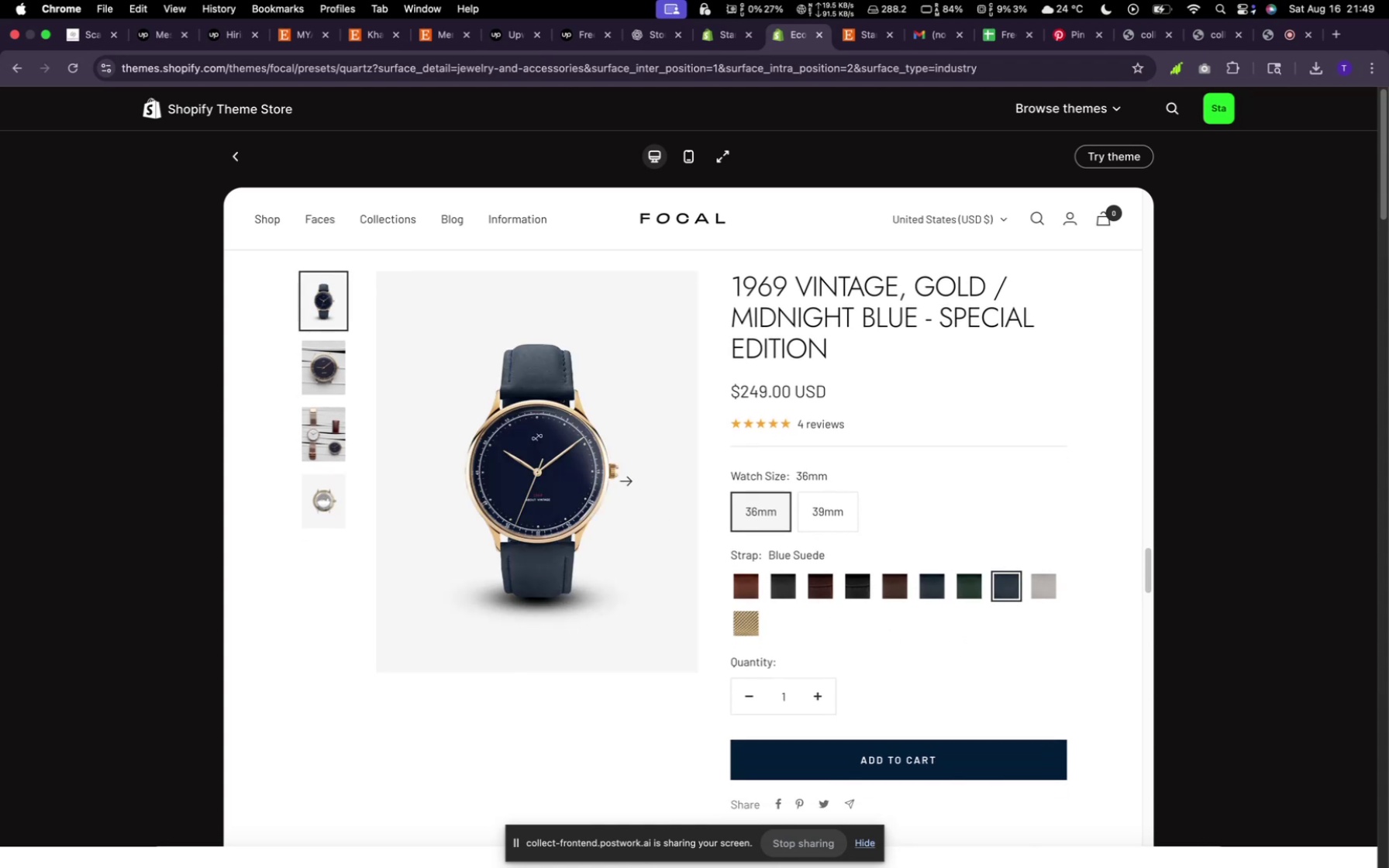 
left_click([784, 585])
 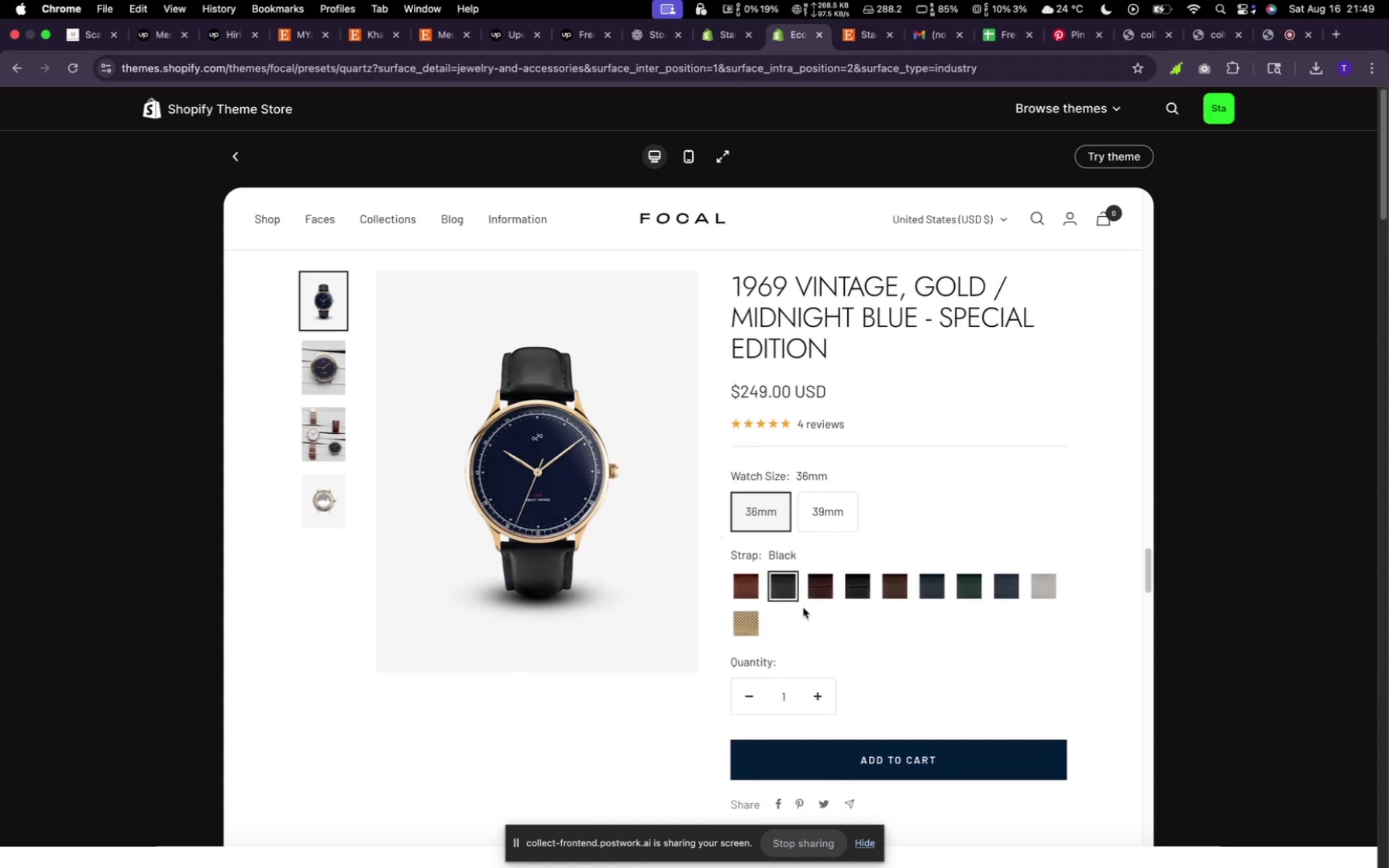 
left_click([815, 587])
 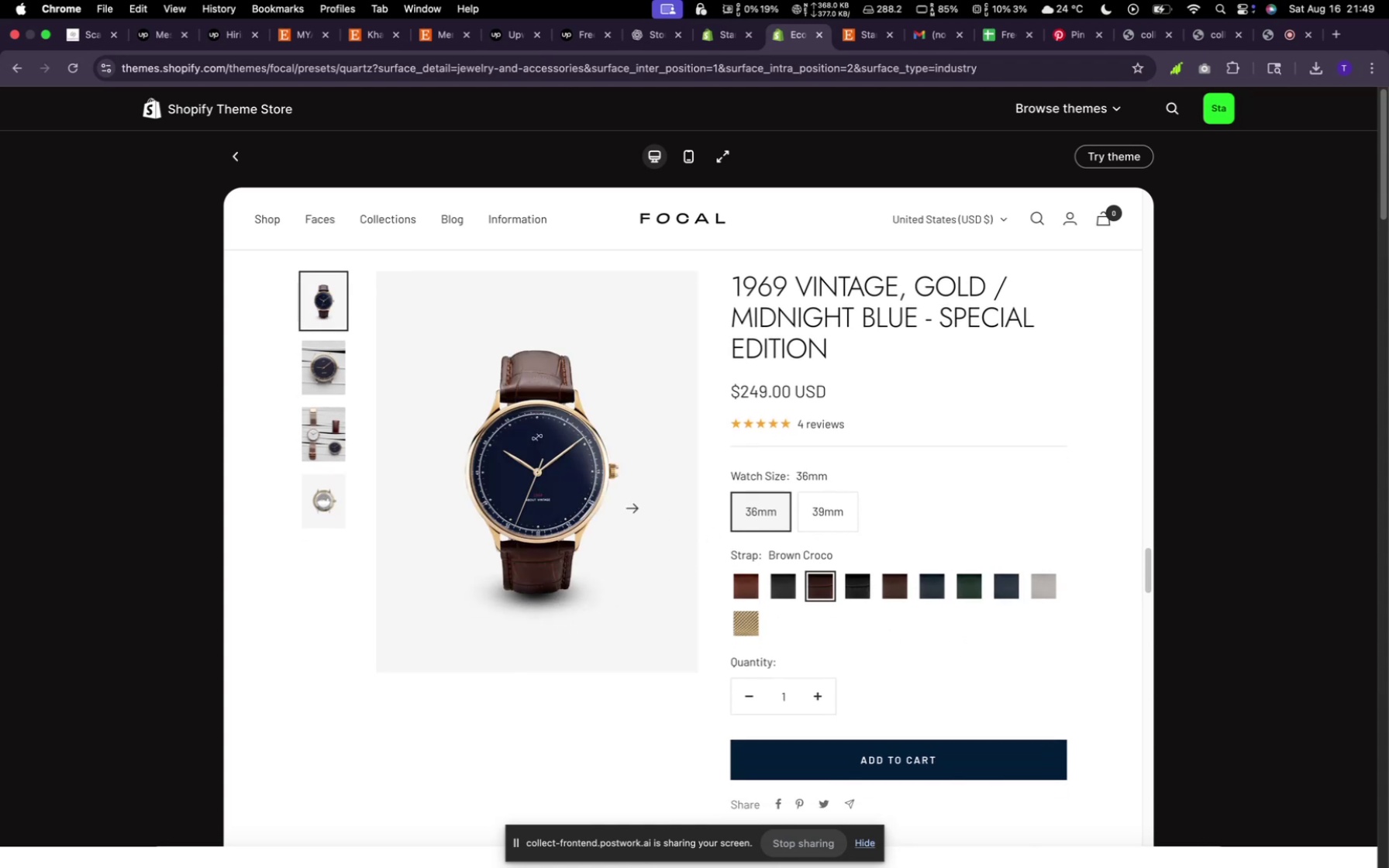 
scroll: coordinate [579, 486], scroll_direction: down, amount: 6.0
 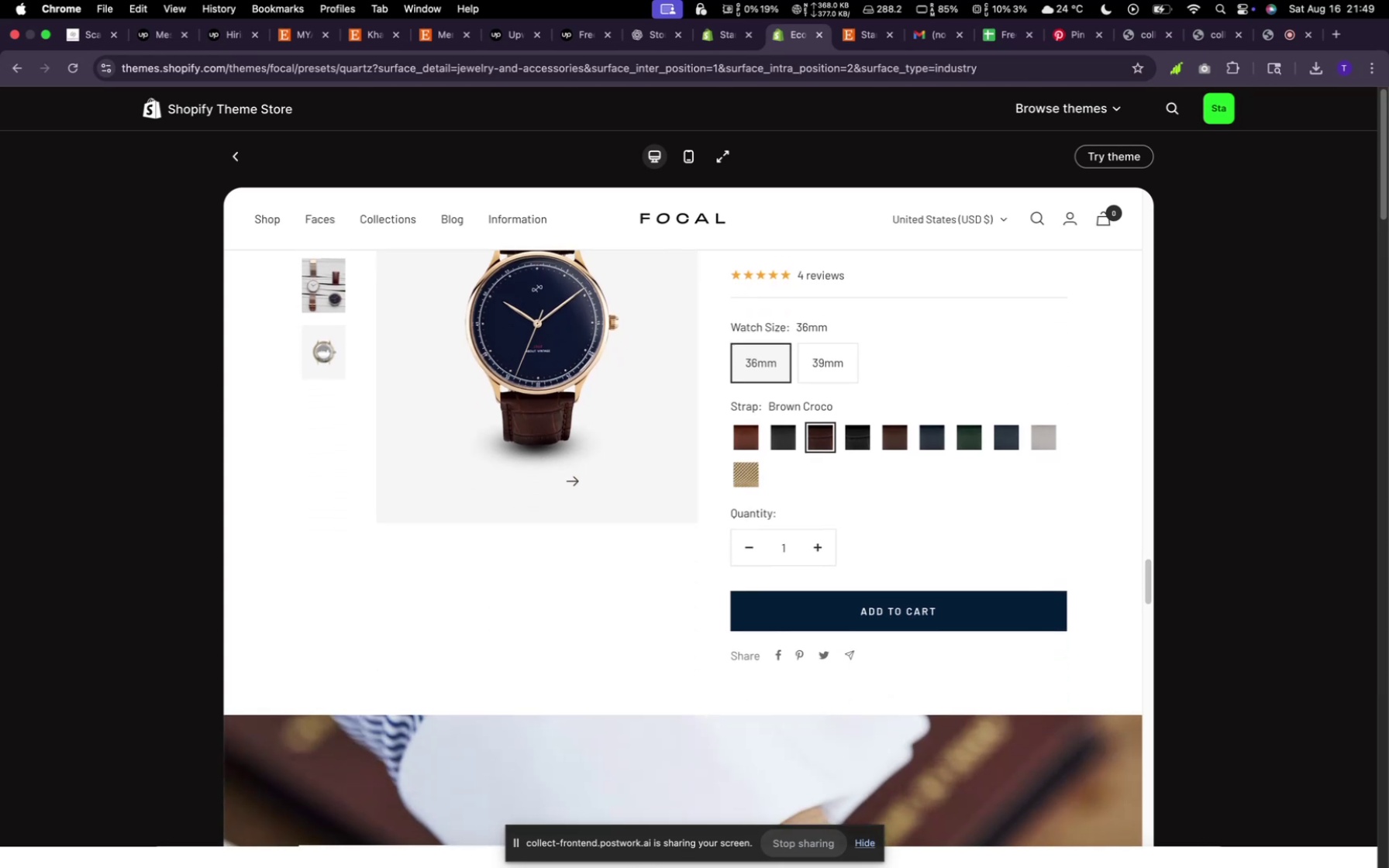 
scroll: coordinate [580, 487], scroll_direction: up, amount: 4.0
 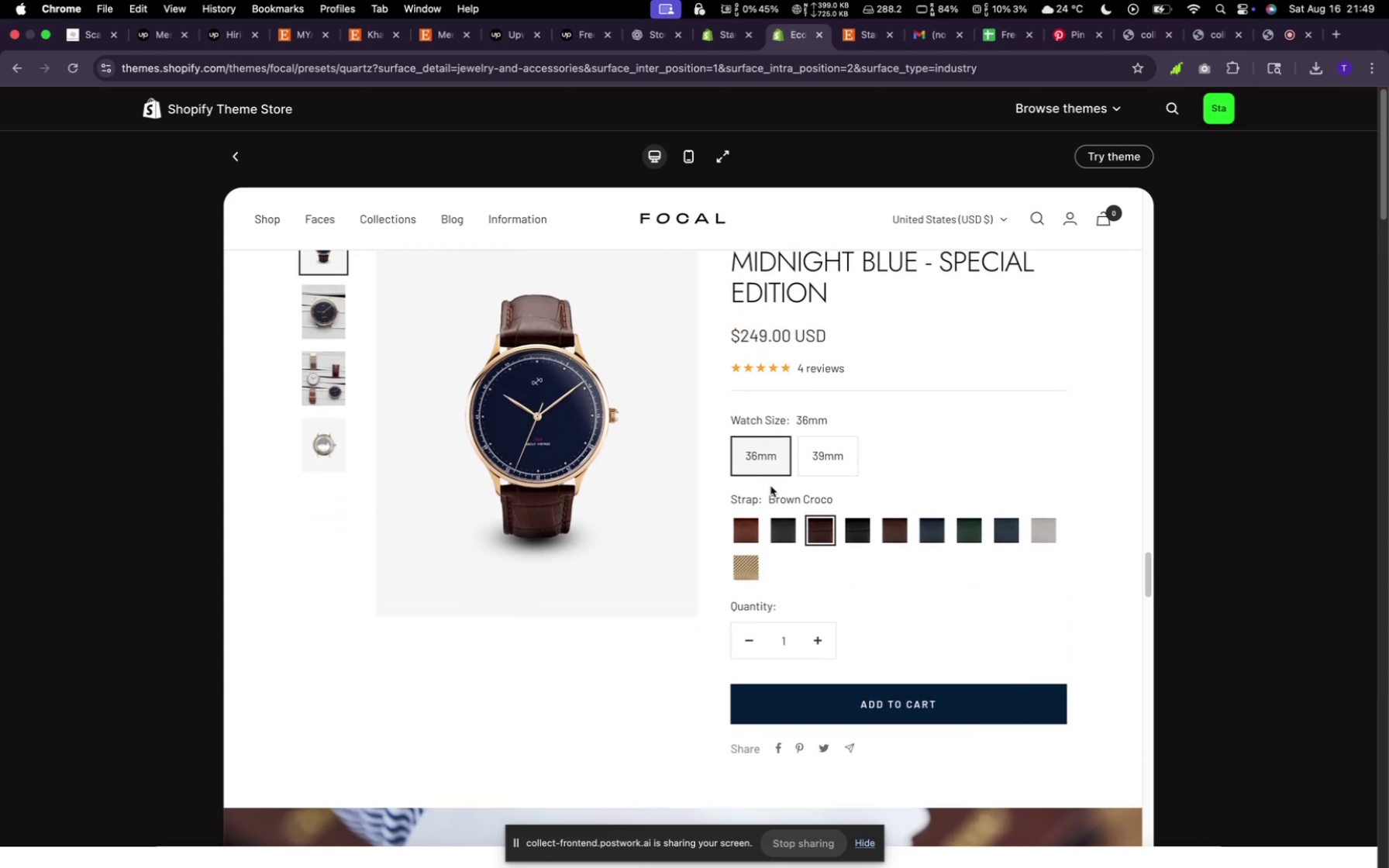 
left_click([827, 468])
 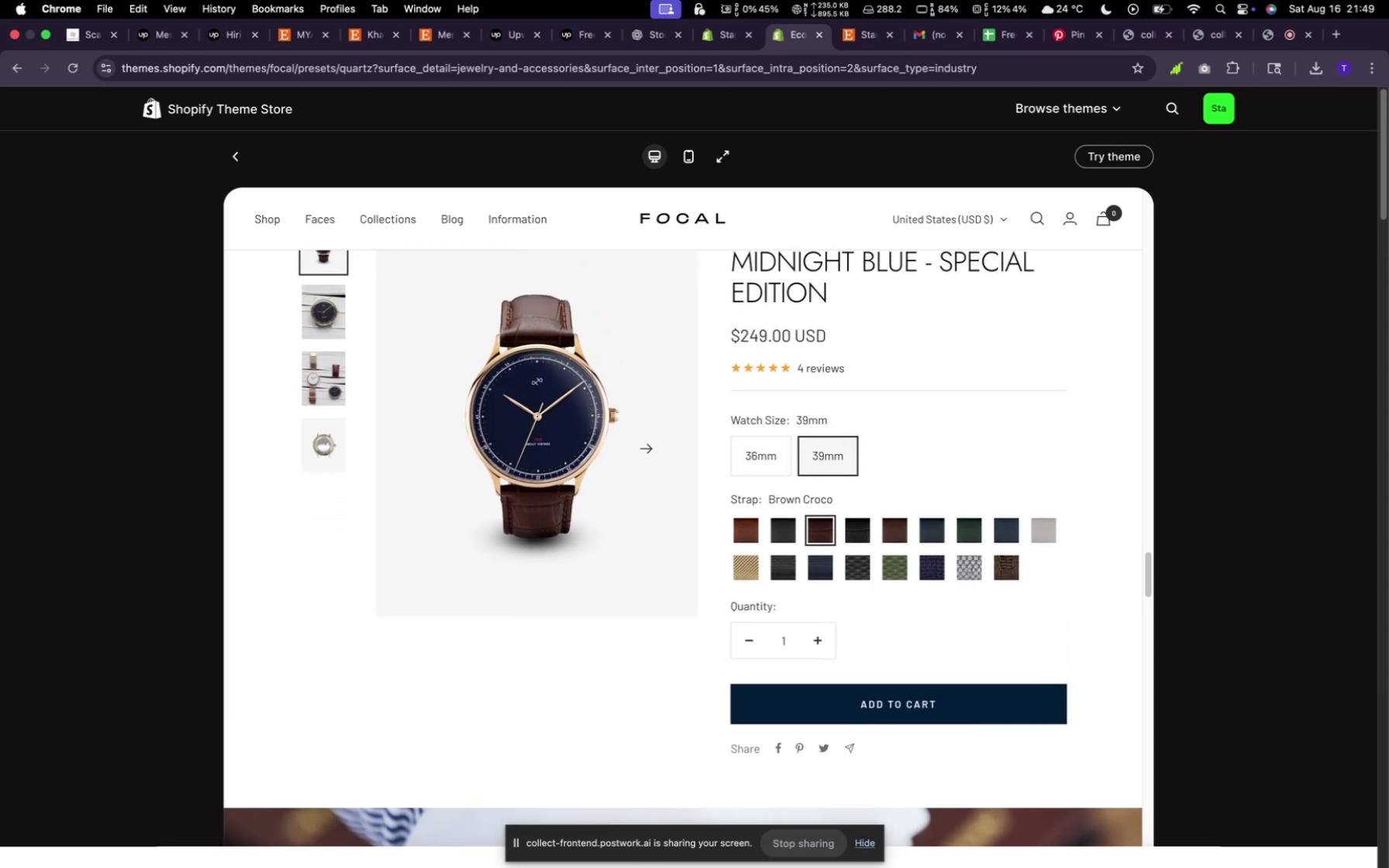 
left_click([733, 459])
 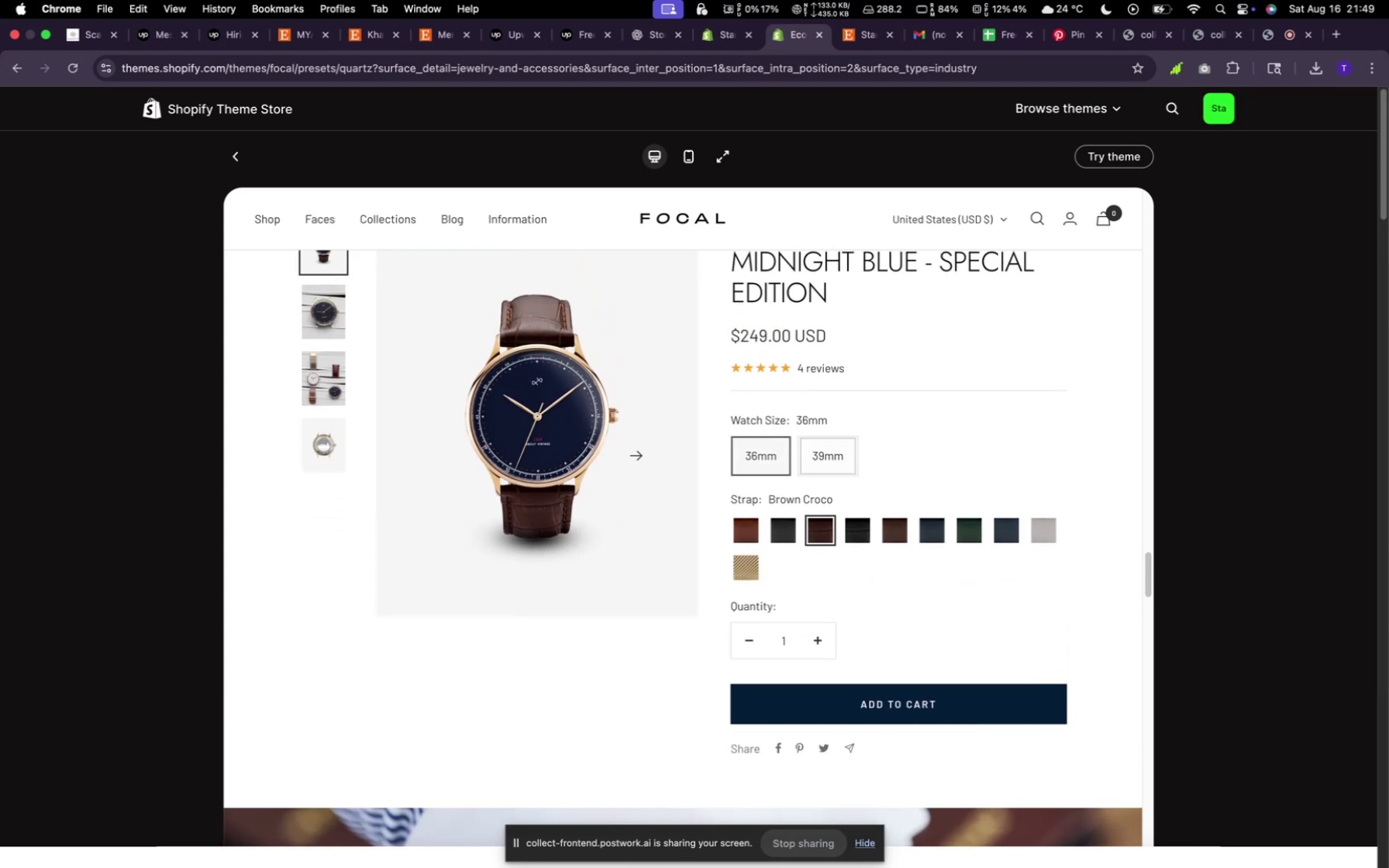 
scroll: coordinate [700, 431], scroll_direction: down, amount: 44.0
 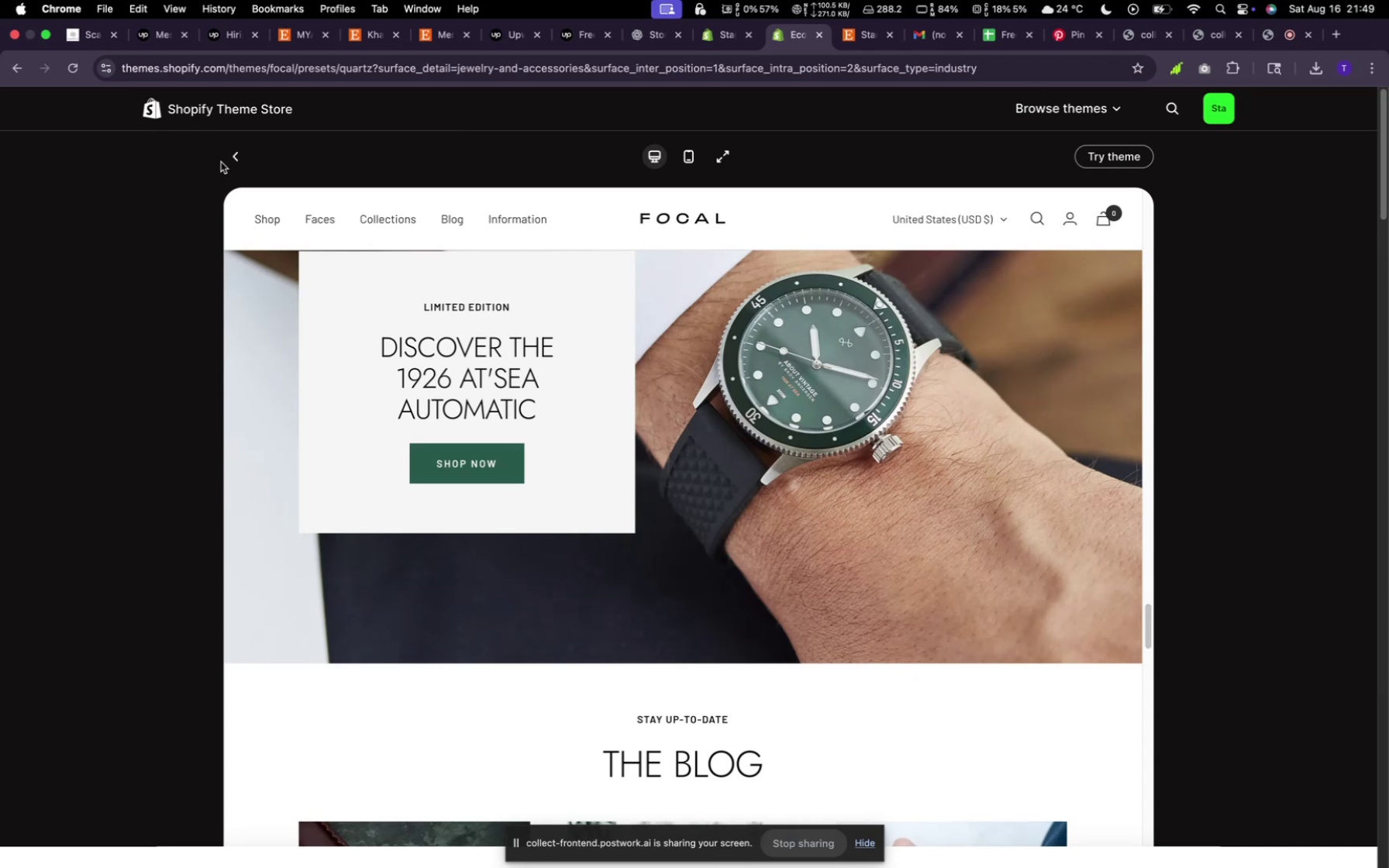 
left_click([240, 158])
 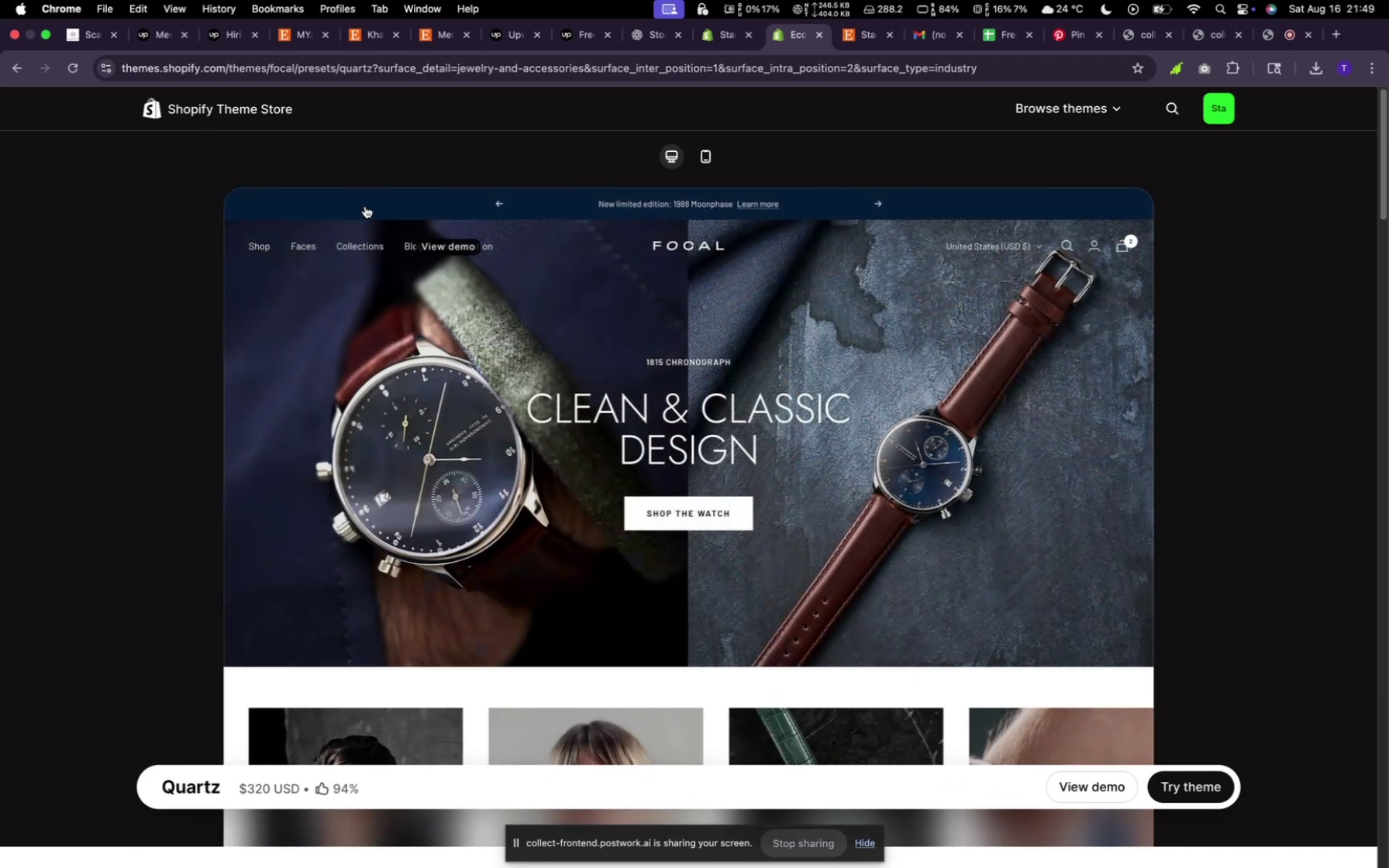 
left_click([23, 75])
 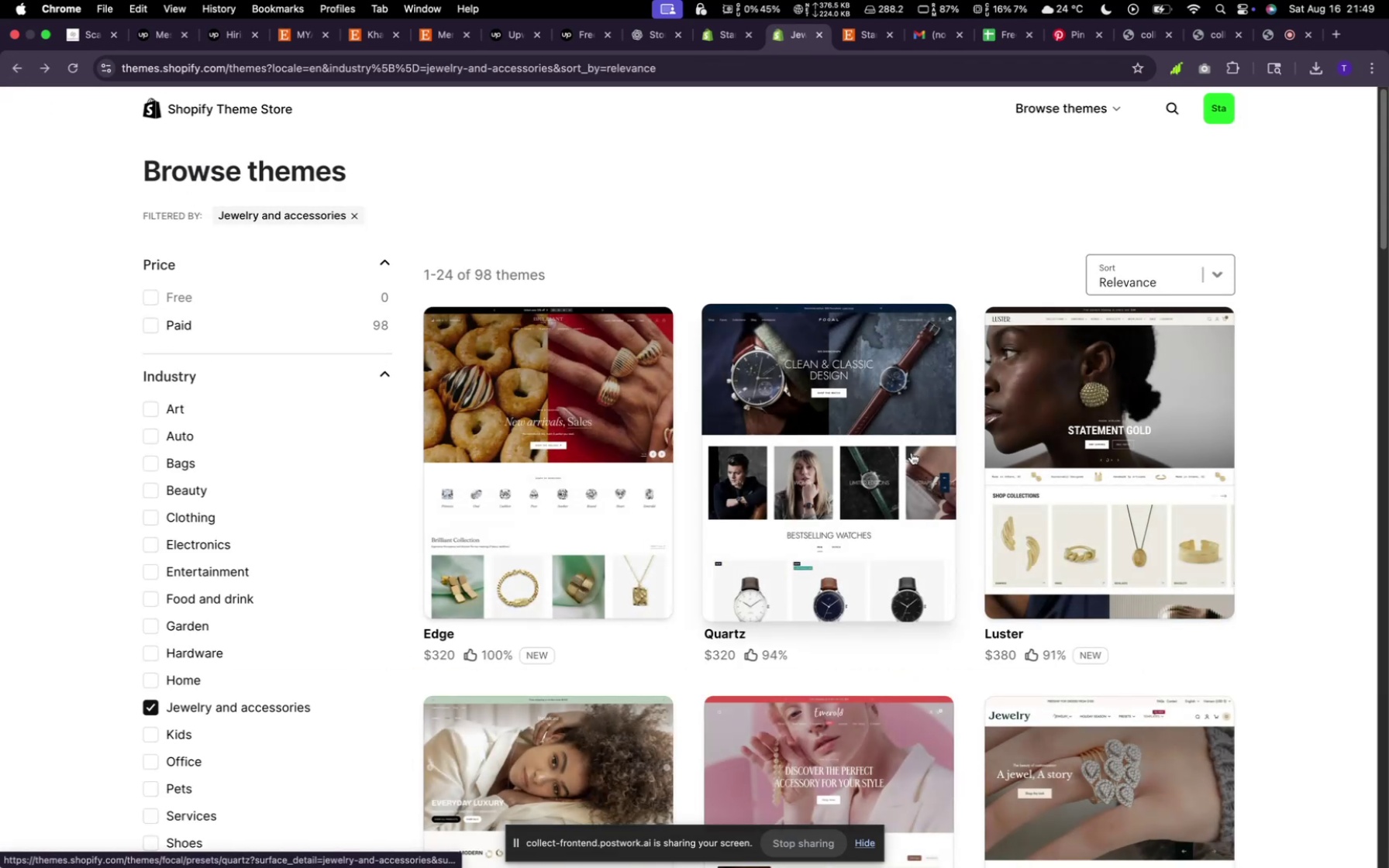 
scroll: coordinate [767, 580], scroll_direction: down, amount: 13.0
 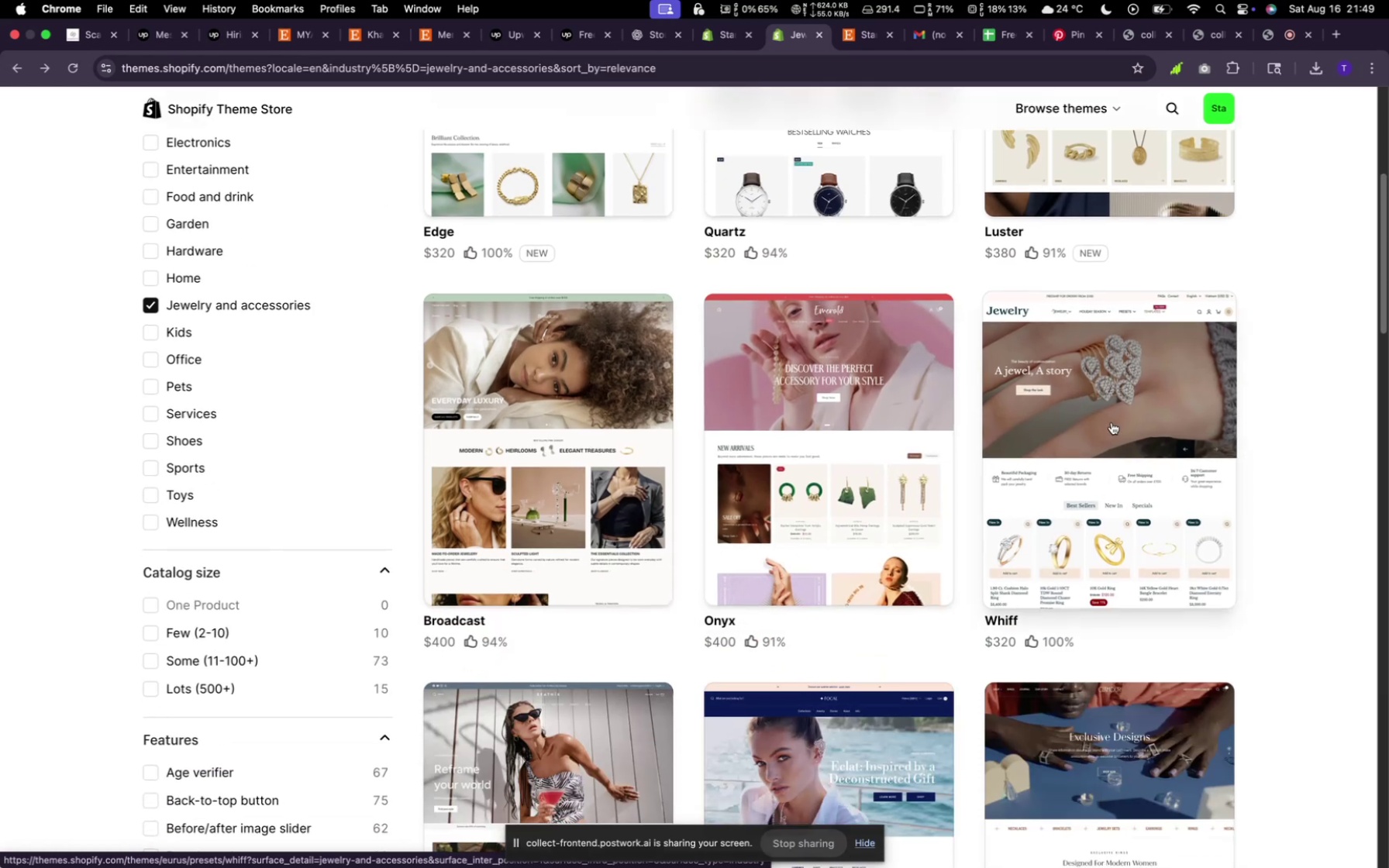 
left_click([1110, 416])
 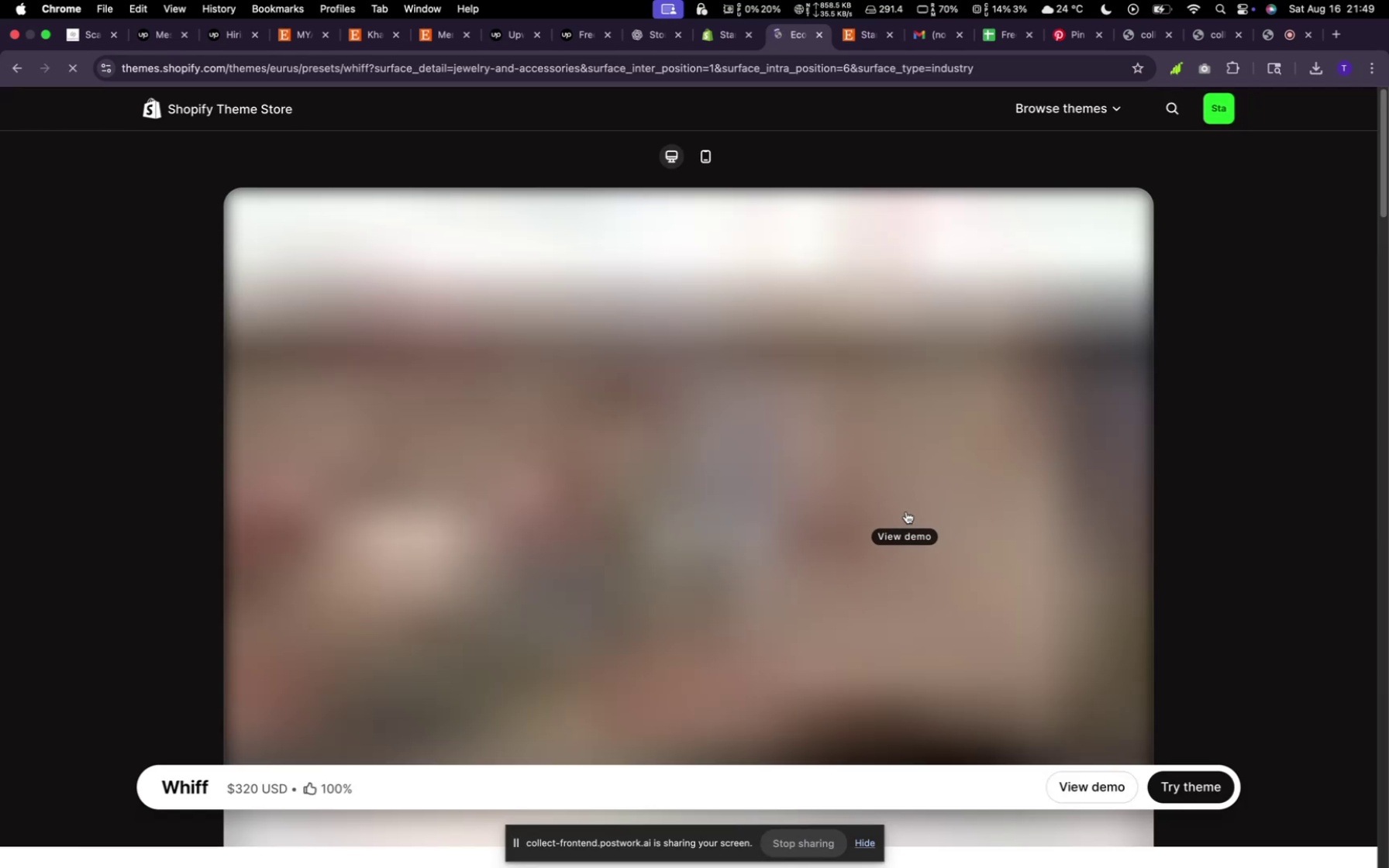 
left_click([906, 512])
 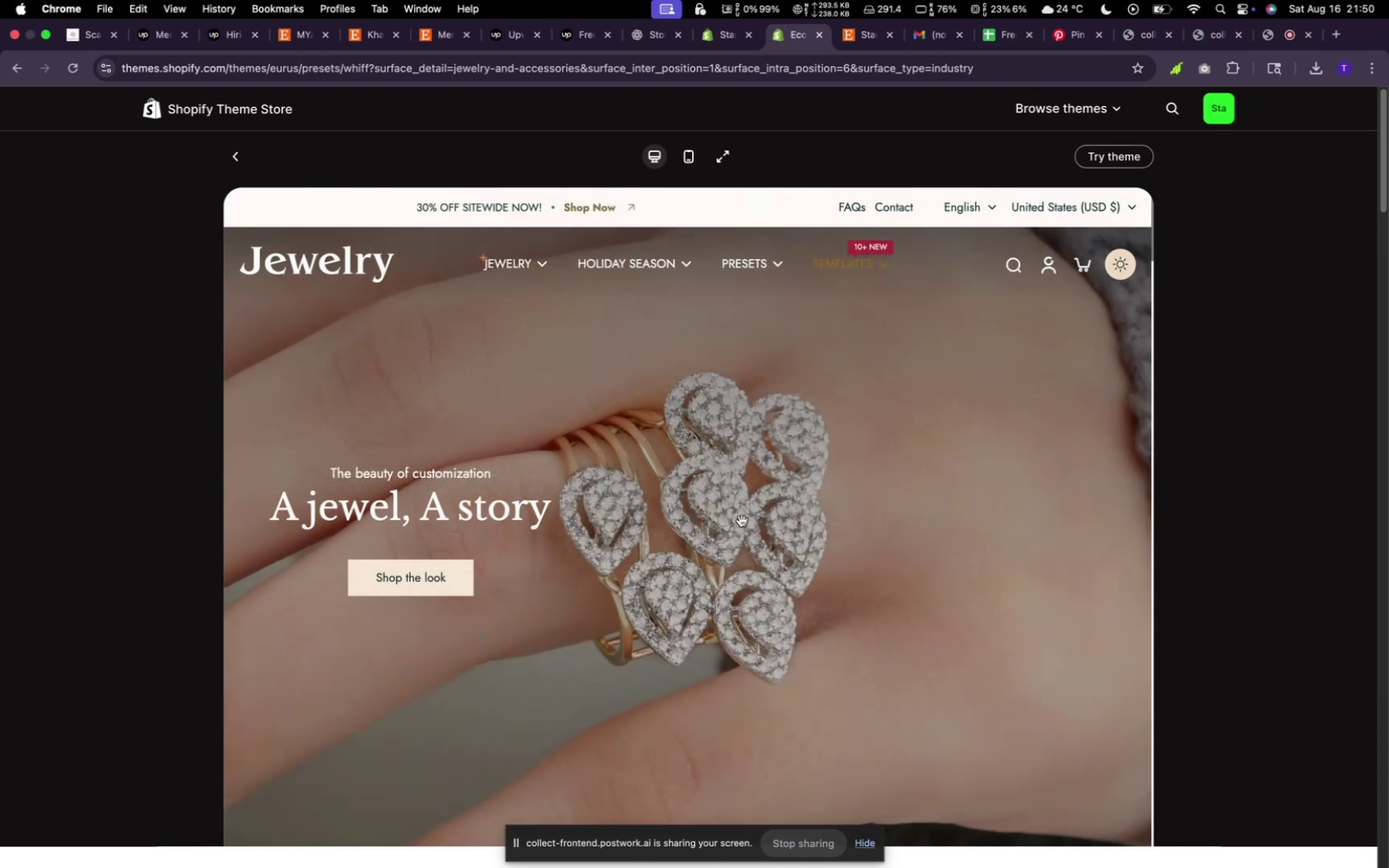 
wait(17.19)
 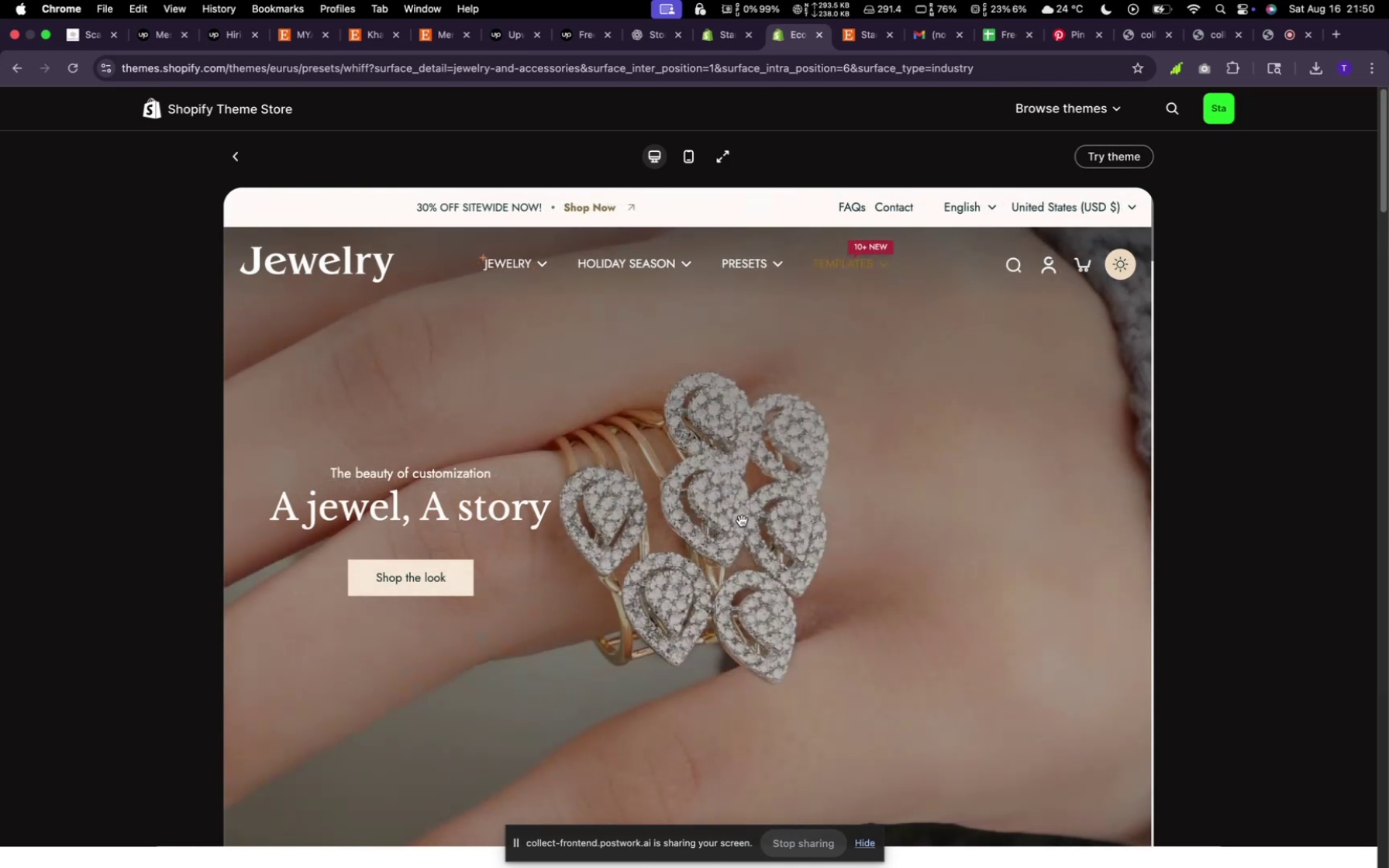 
scroll: coordinate [707, 503], scroll_direction: down, amount: 5.0
 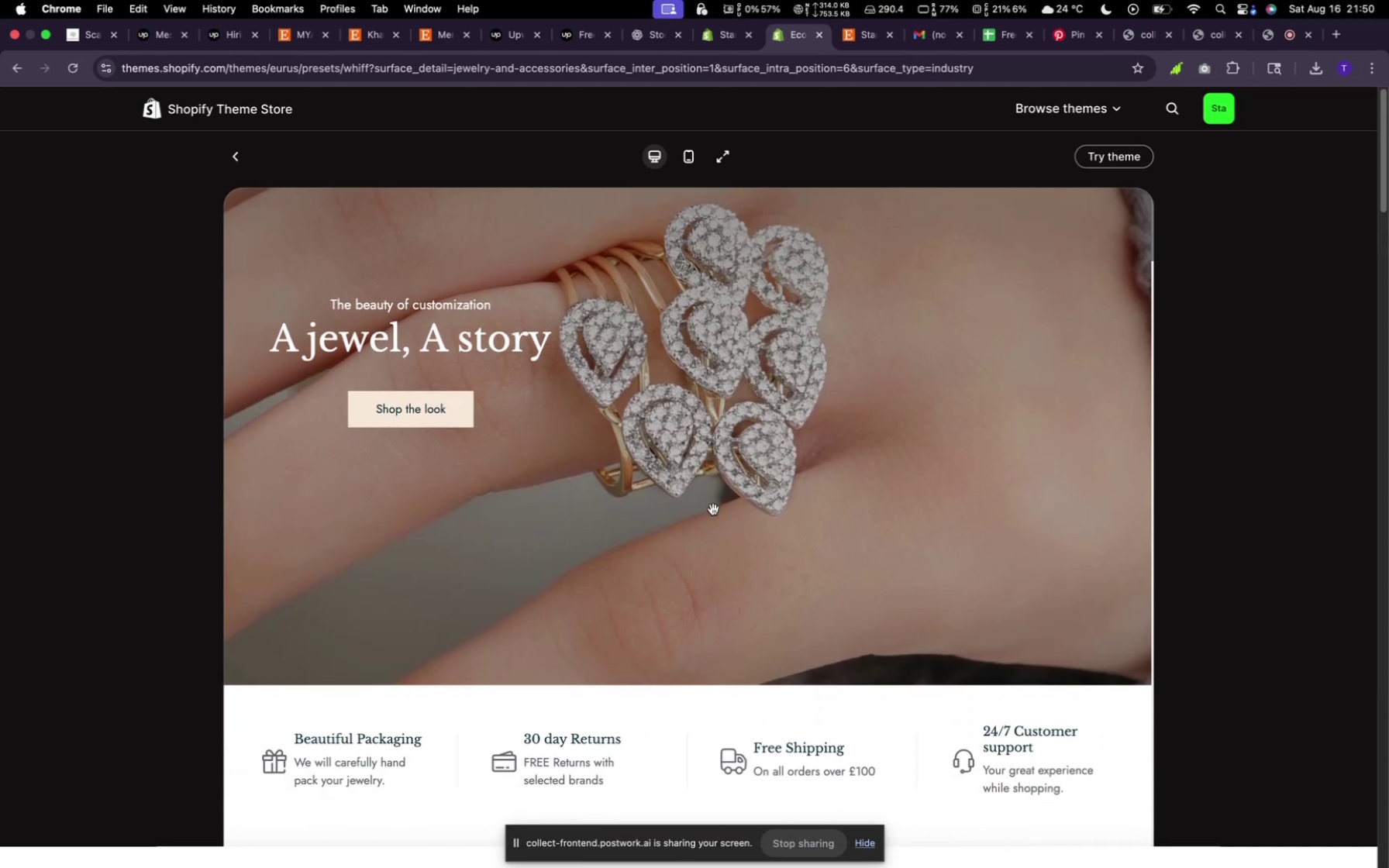 
left_click([750, 462])
 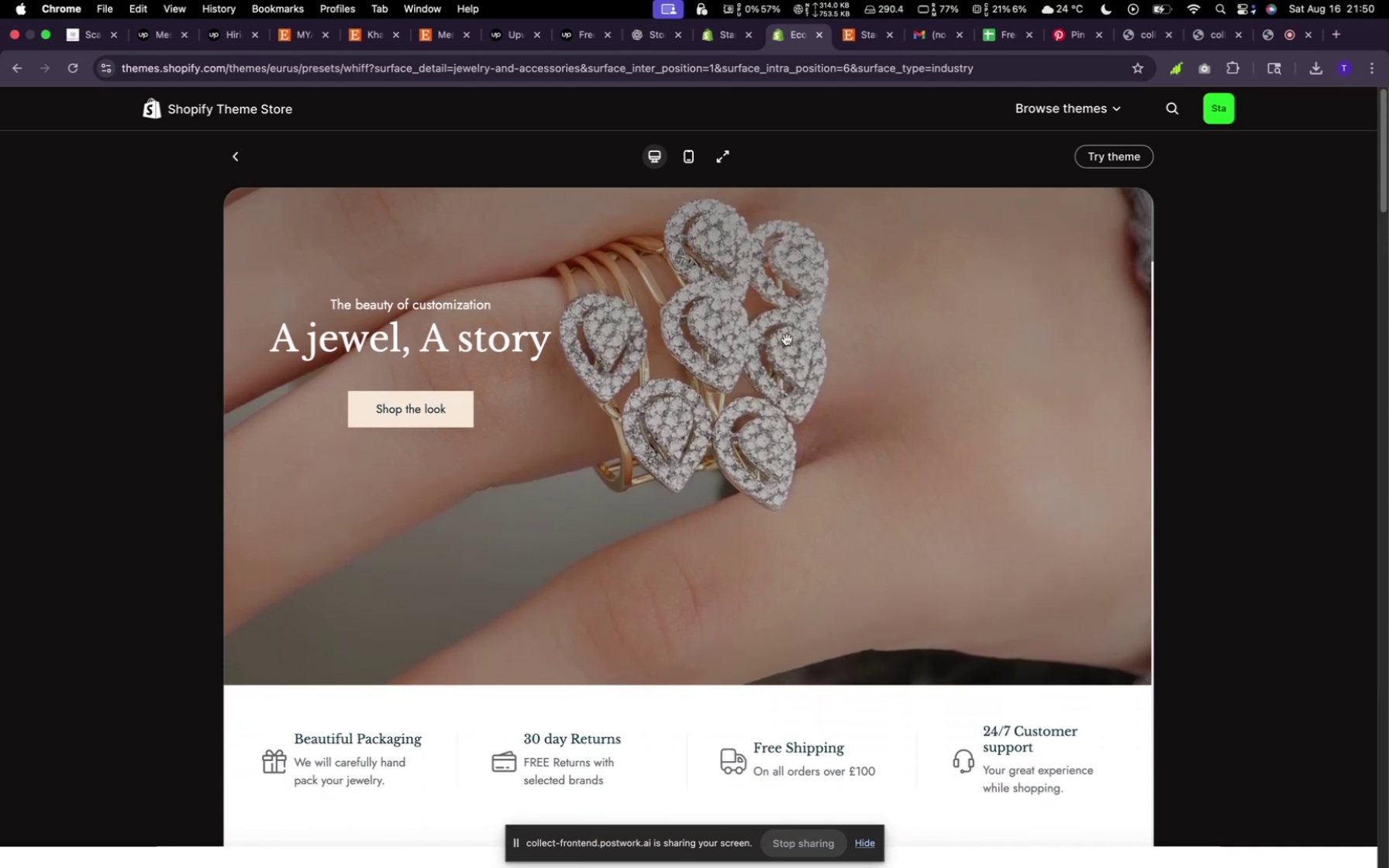 
scroll: coordinate [750, 384], scroll_direction: down, amount: 15.0
 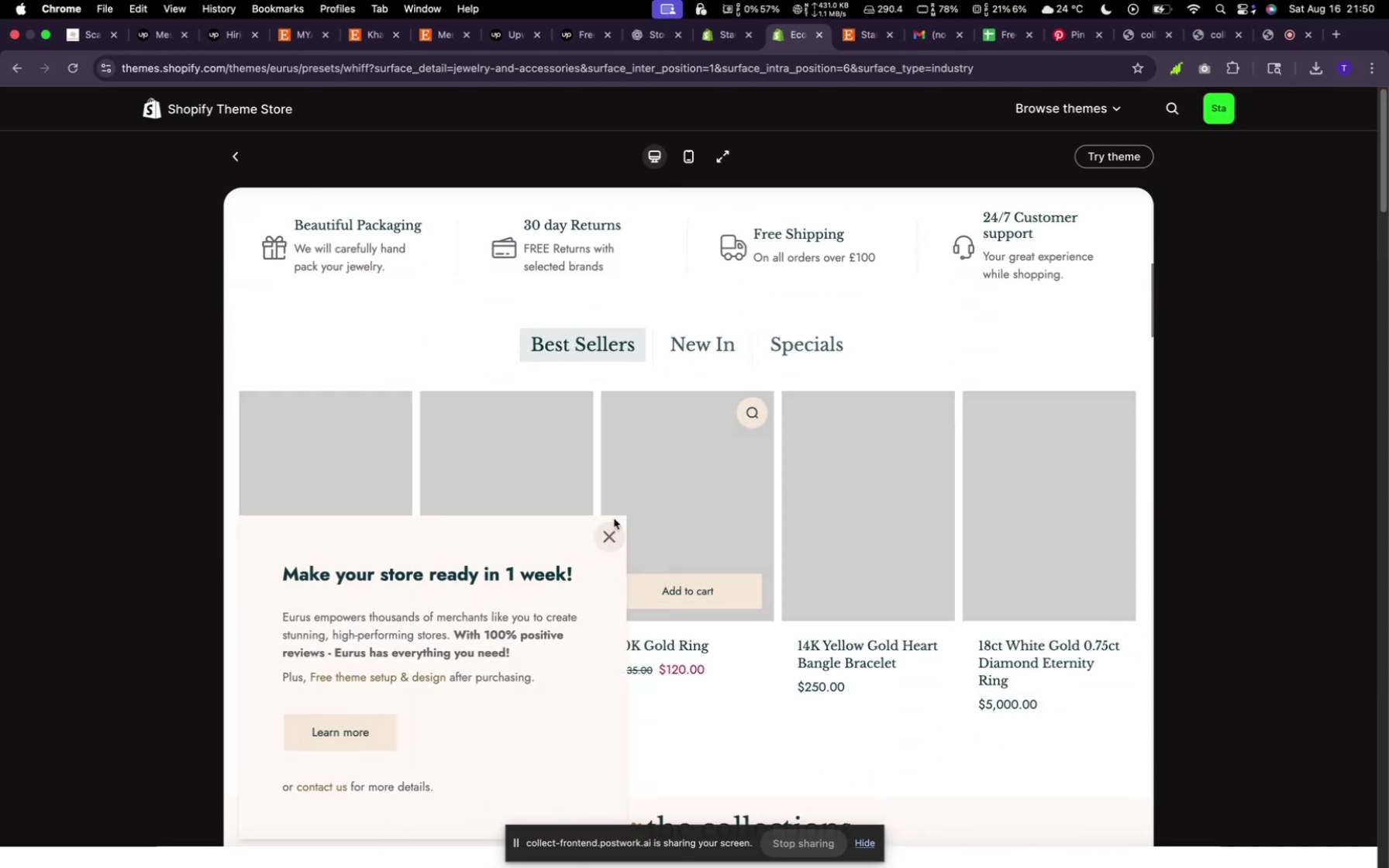 
left_click([613, 525])
 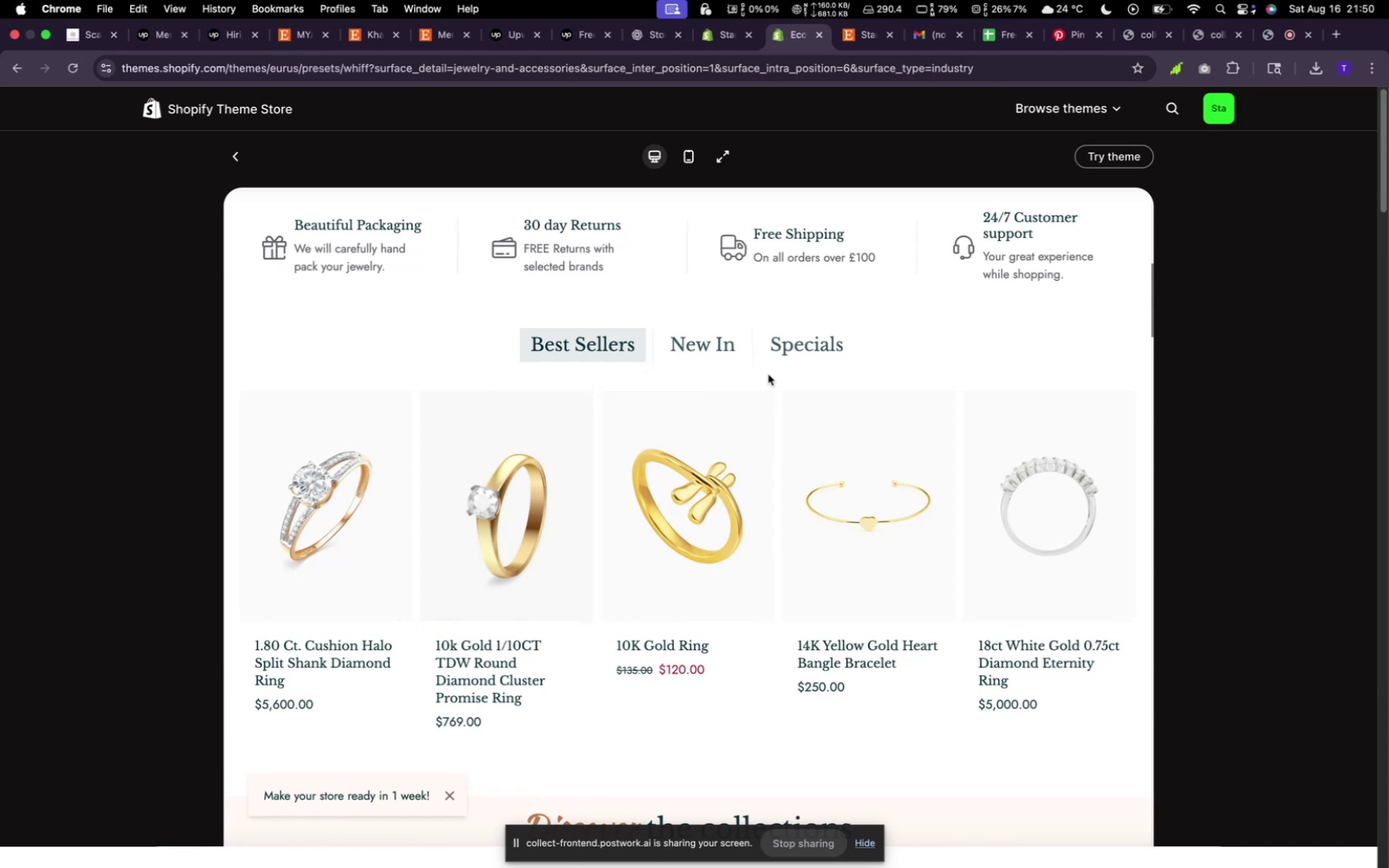 
wait(5.5)
 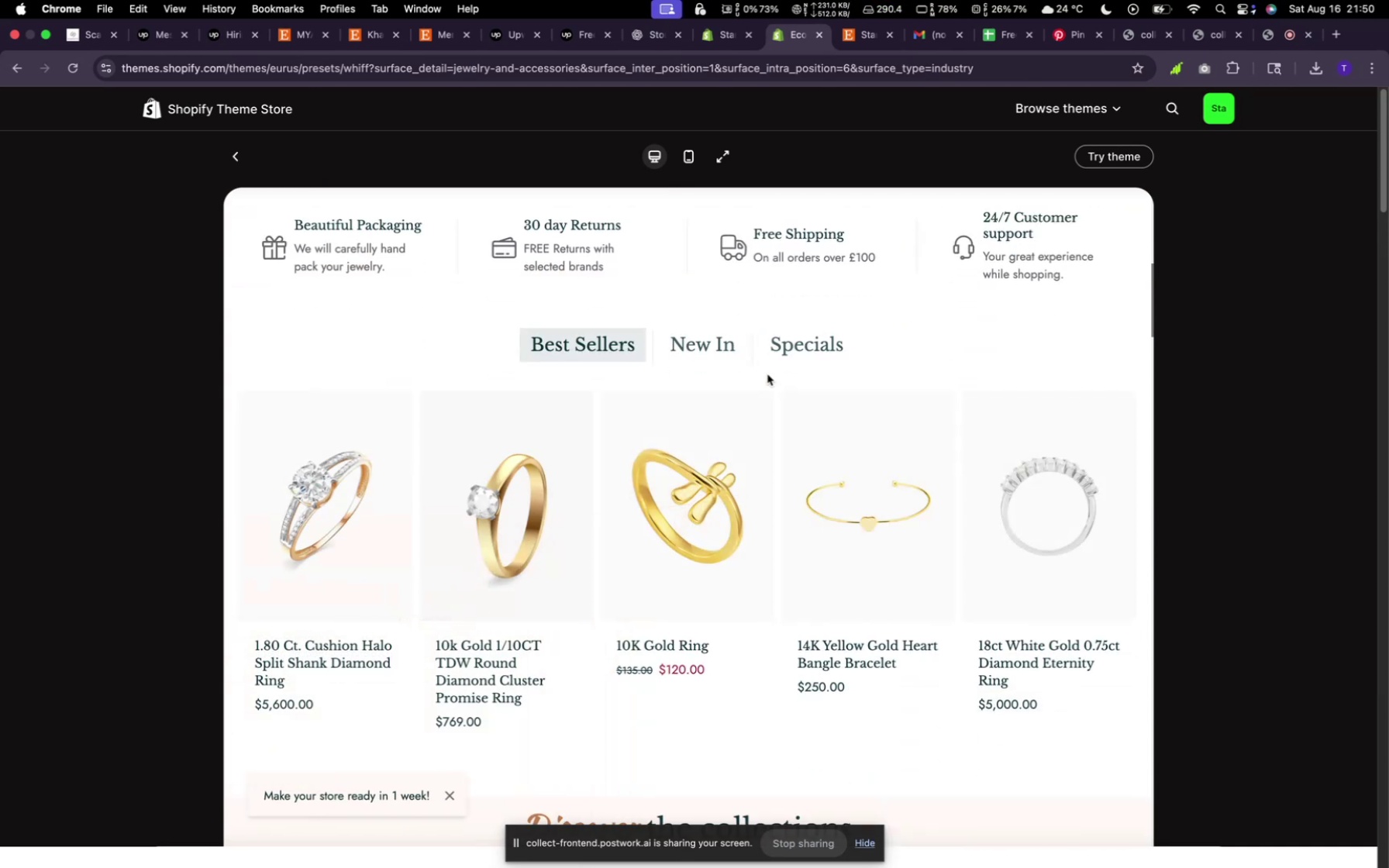 
scroll: coordinate [768, 379], scroll_direction: down, amount: 2.0
 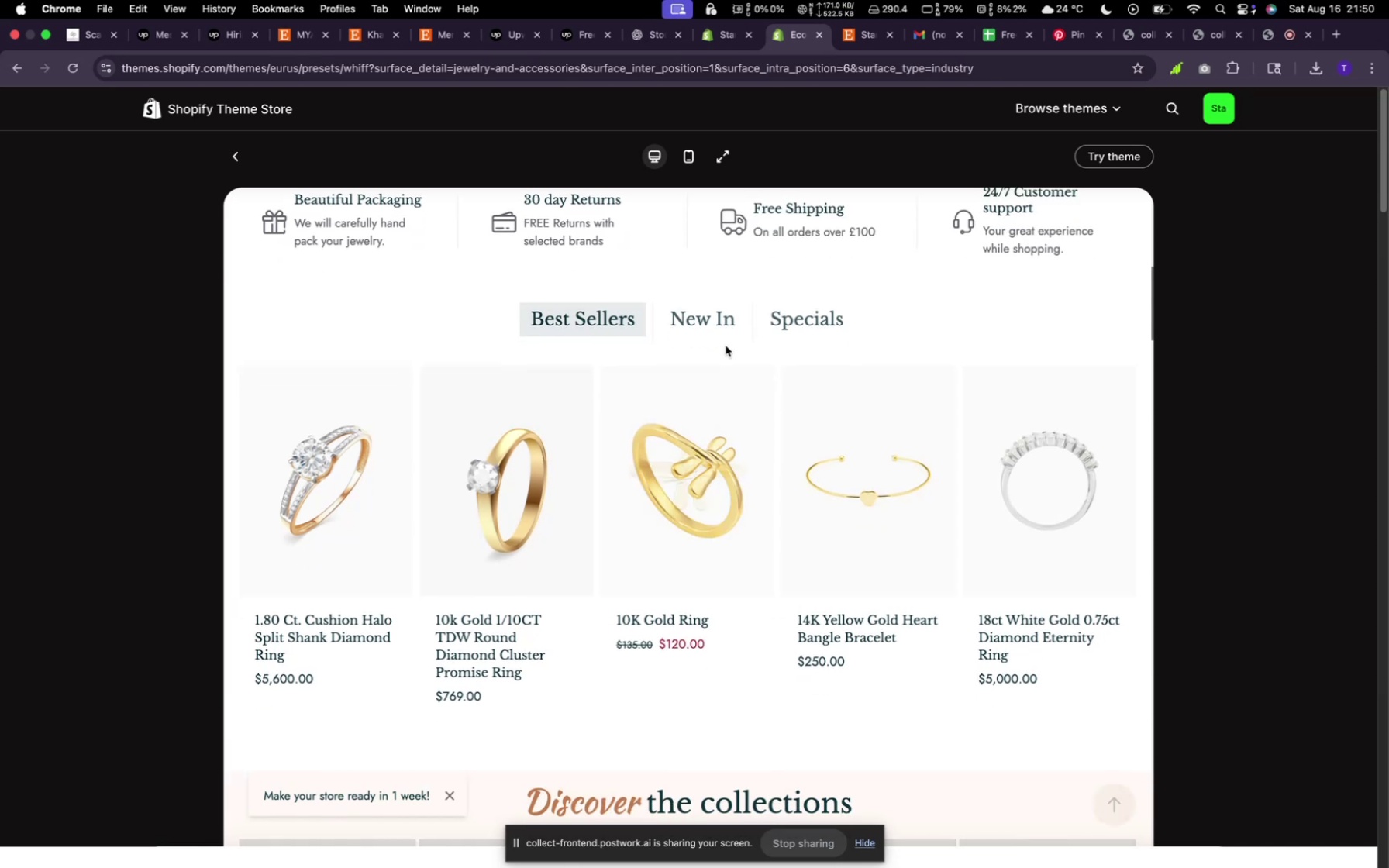 
left_click([717, 322])
 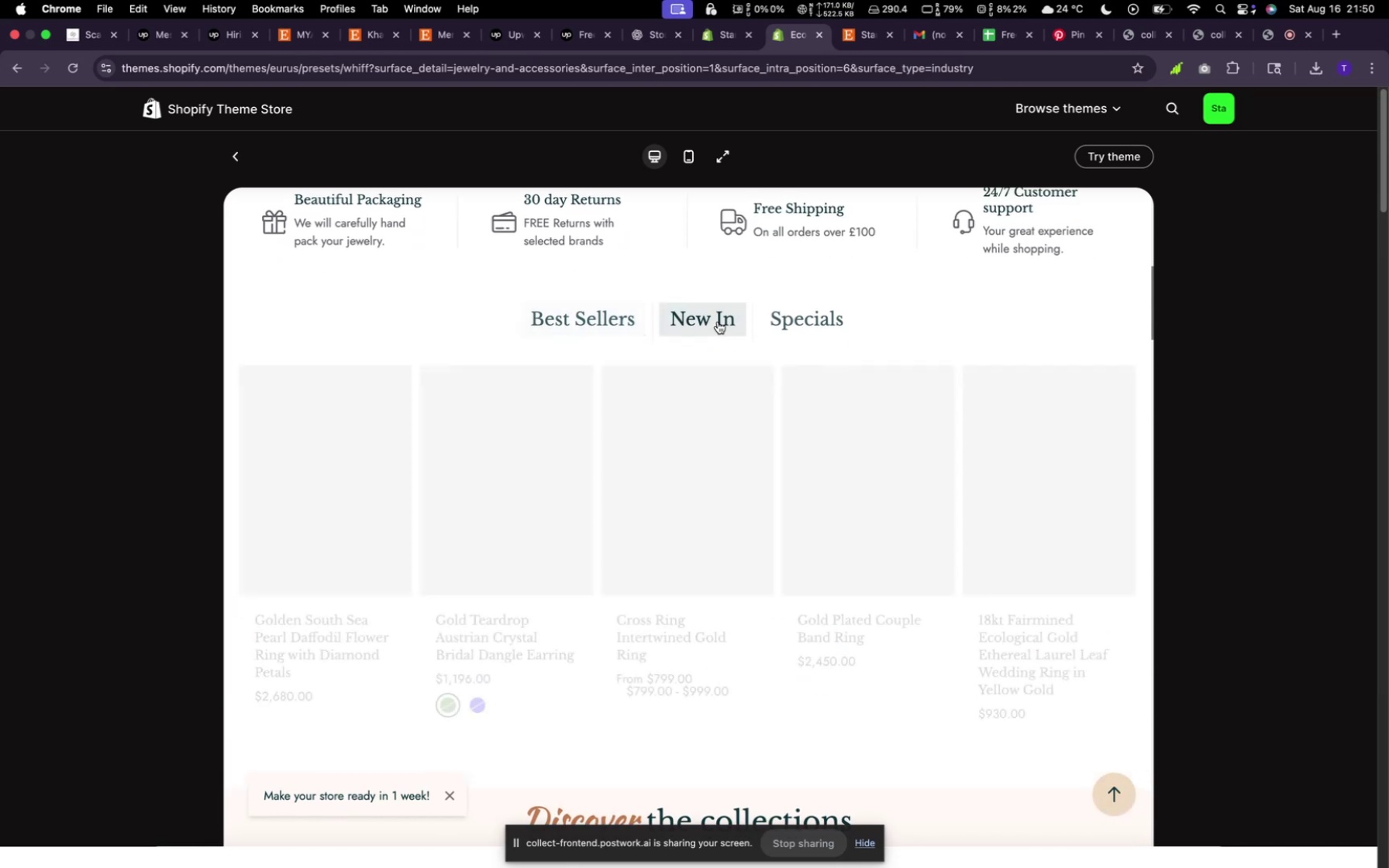 
mouse_move([753, 332])
 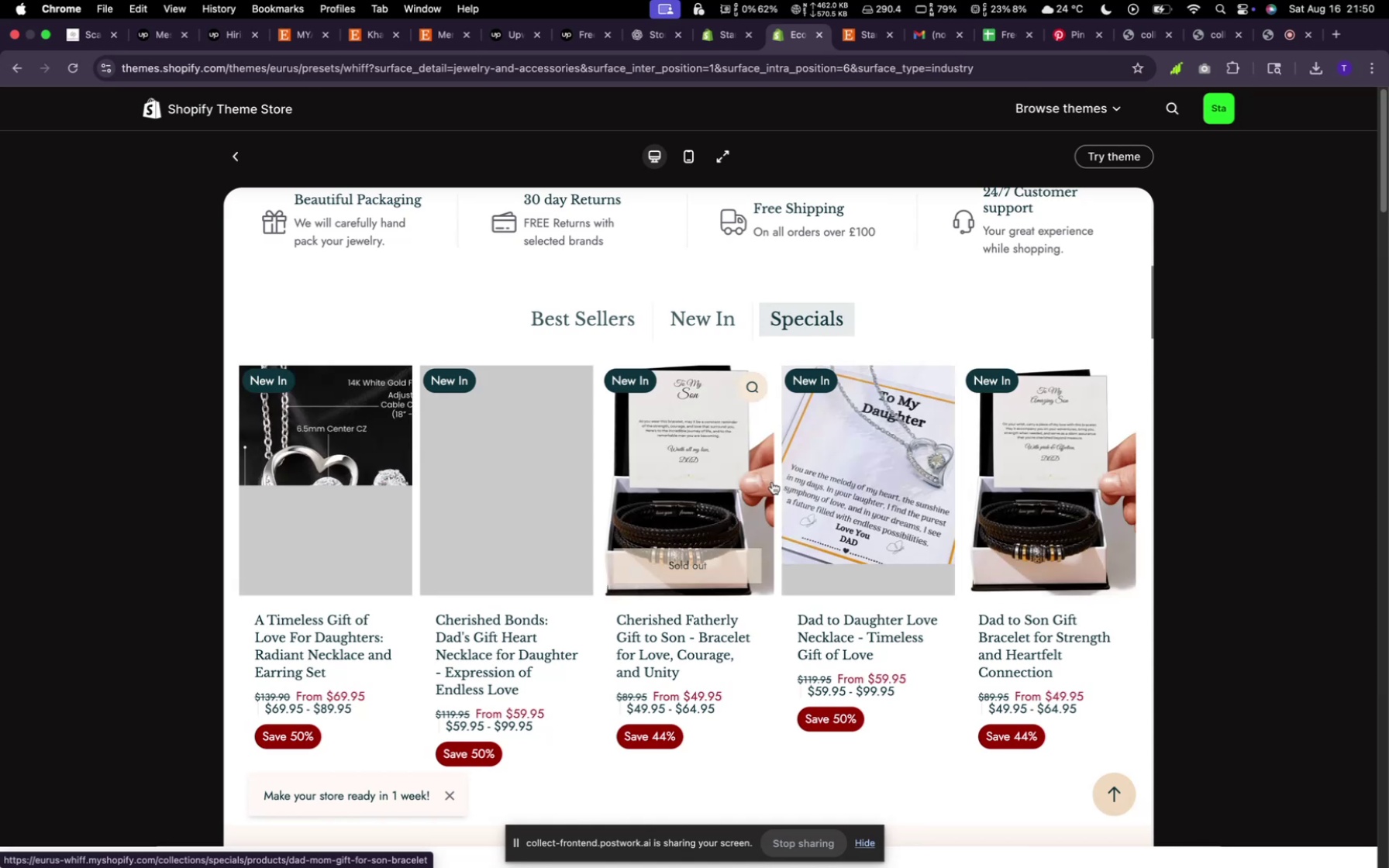 
wait(5.69)
 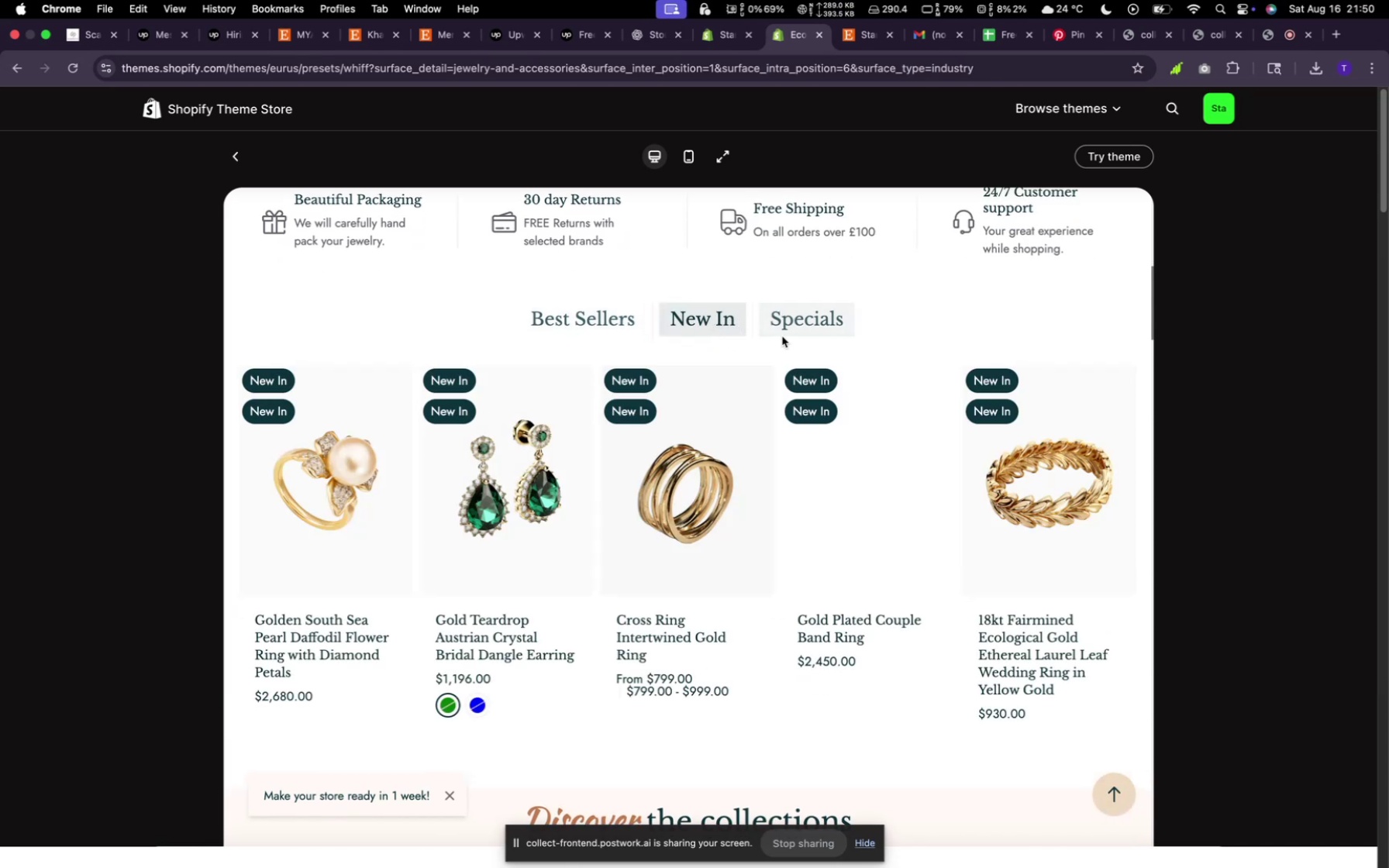 
scroll: coordinate [769, 475], scroll_direction: up, amount: 28.0
 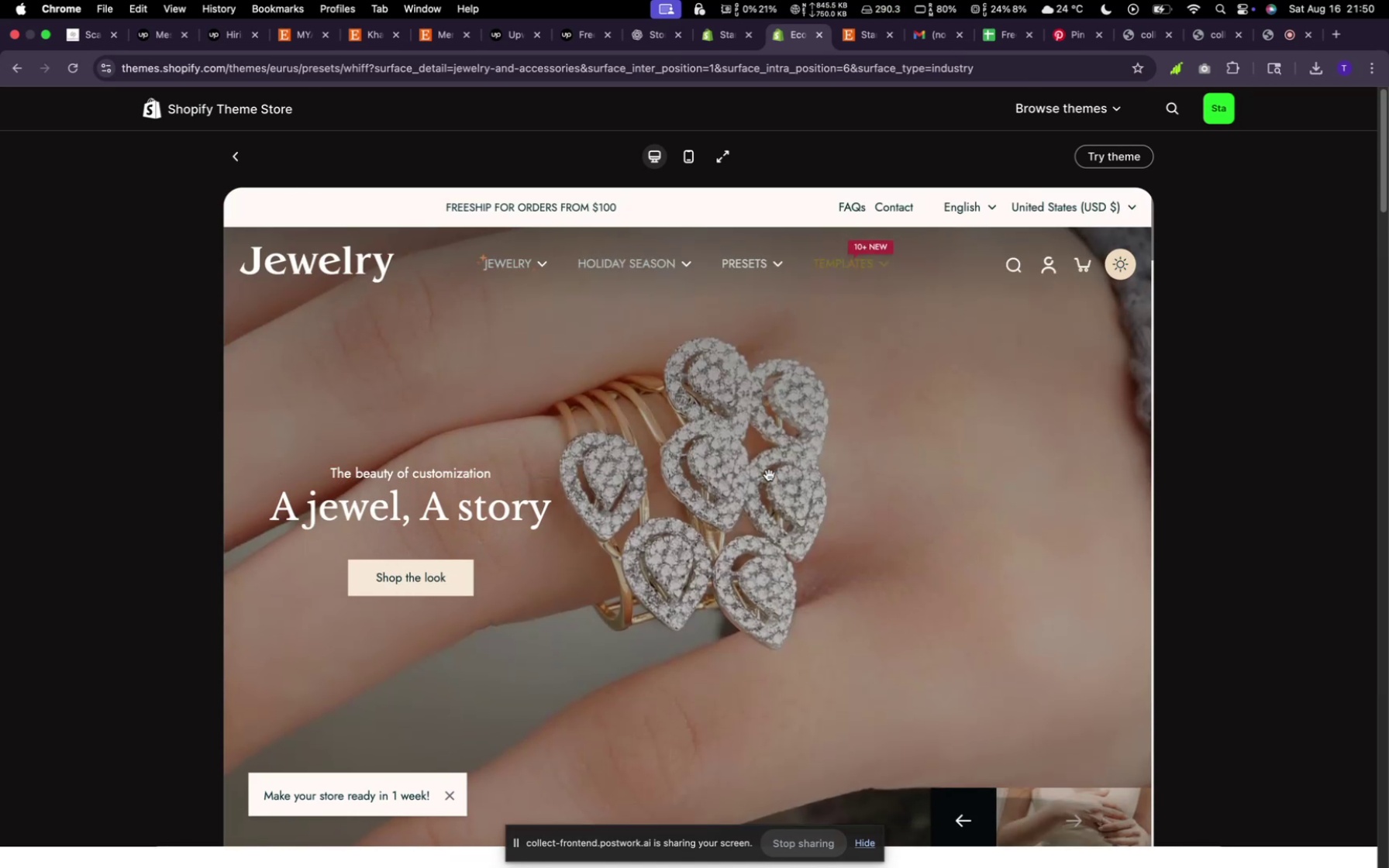 
scroll: coordinate [770, 474], scroll_direction: down, amount: 63.0
 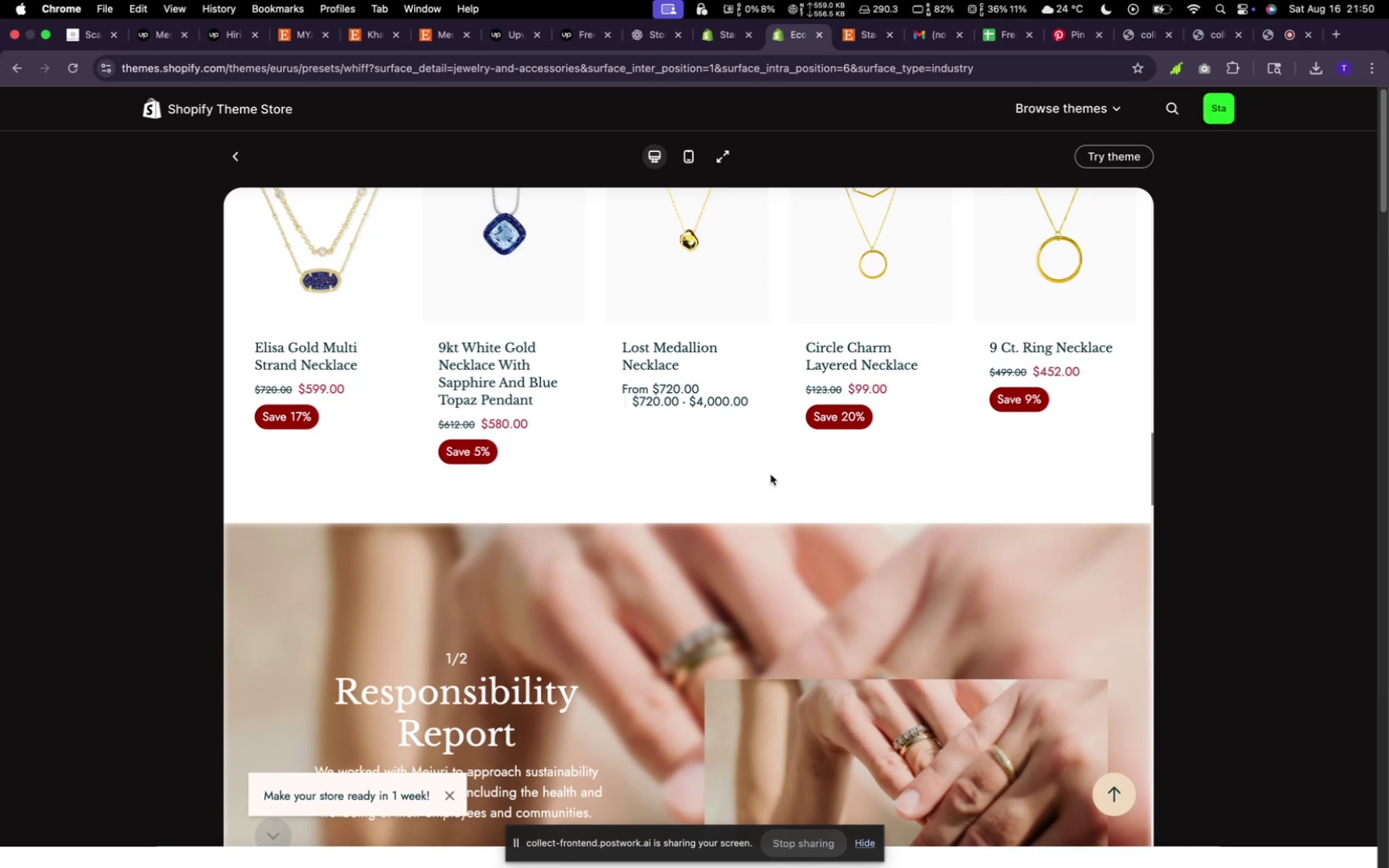 
wait(5.93)
 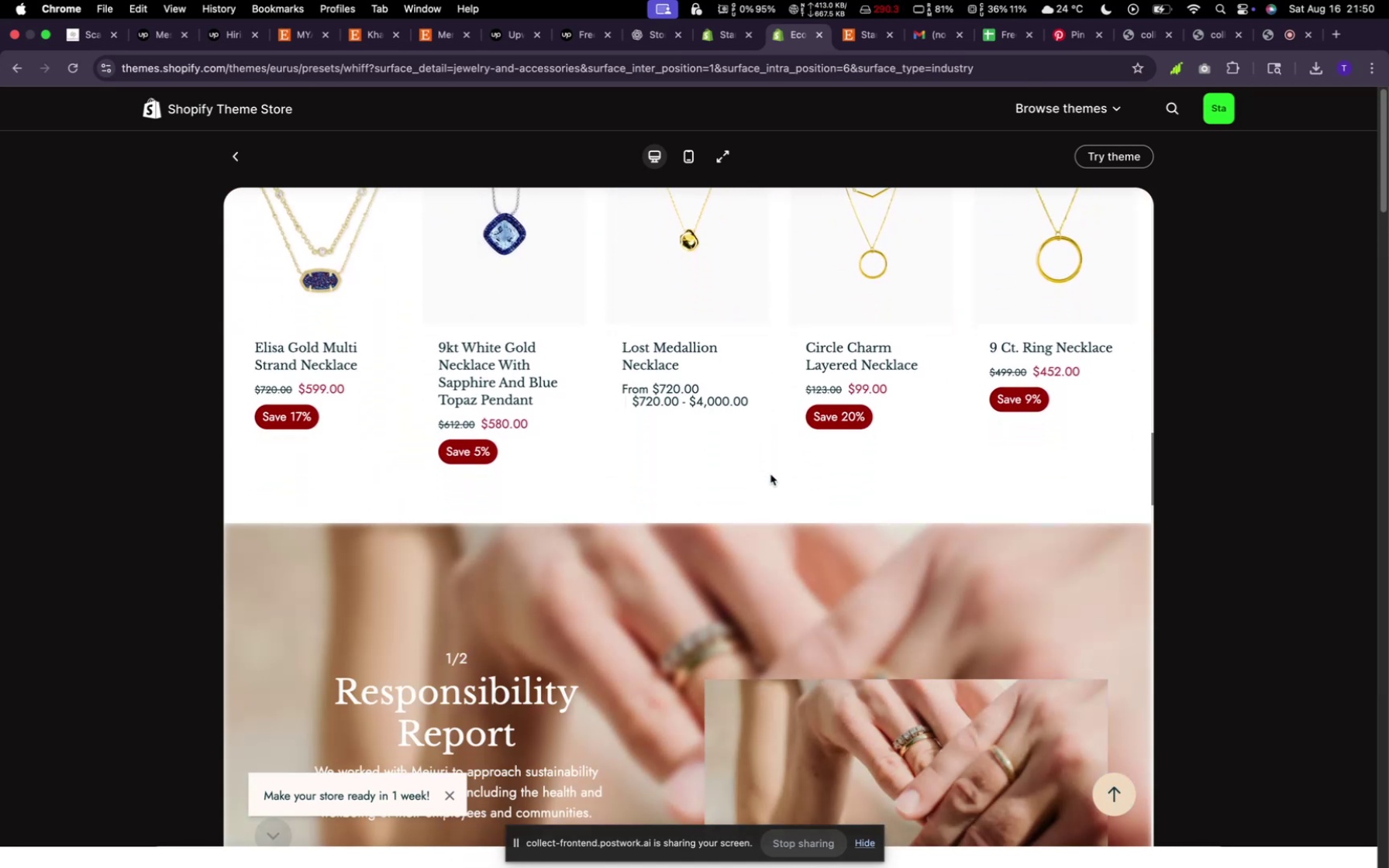 
scroll: coordinate [773, 470], scroll_direction: down, amount: 34.0
 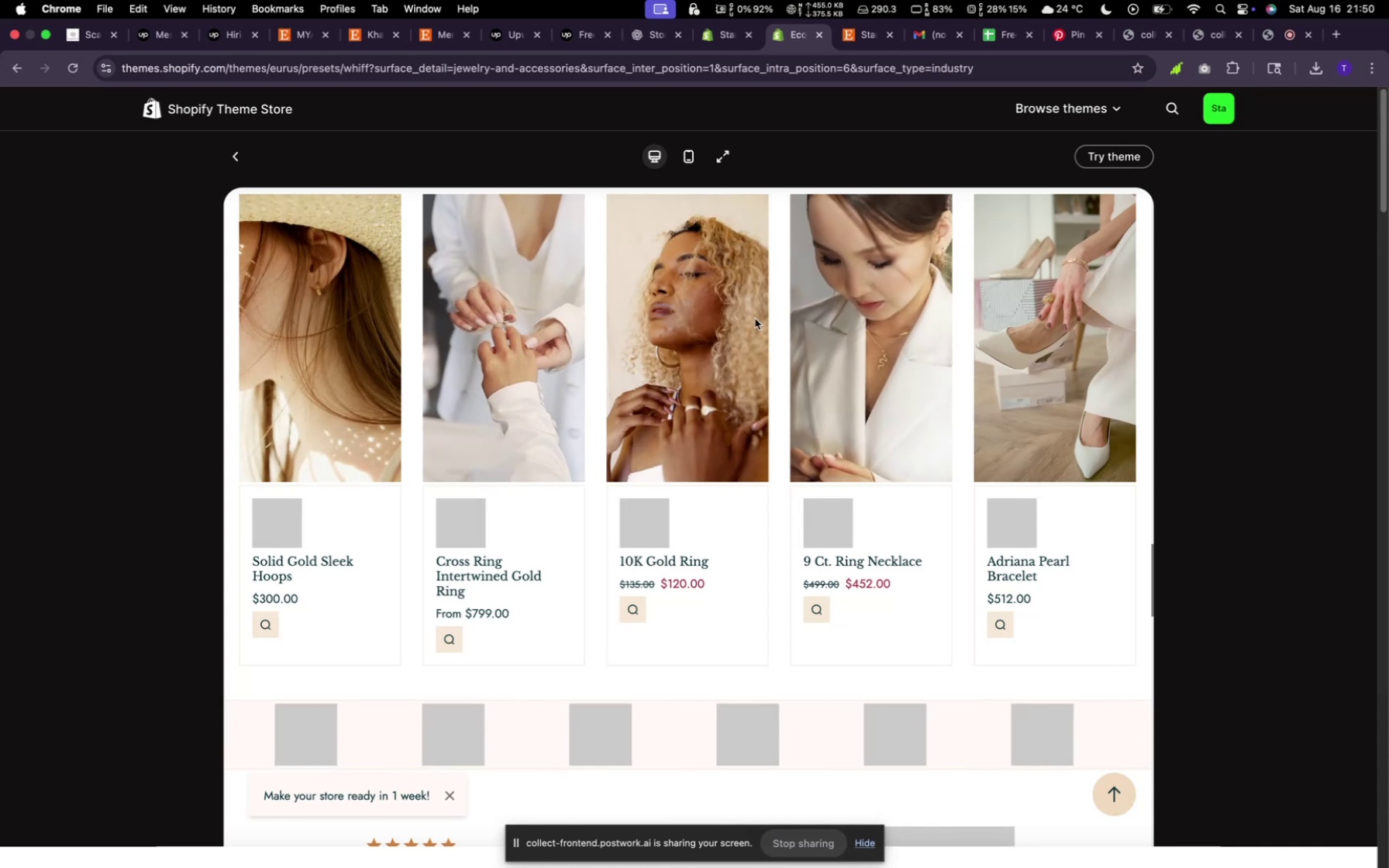 
wait(5.45)
 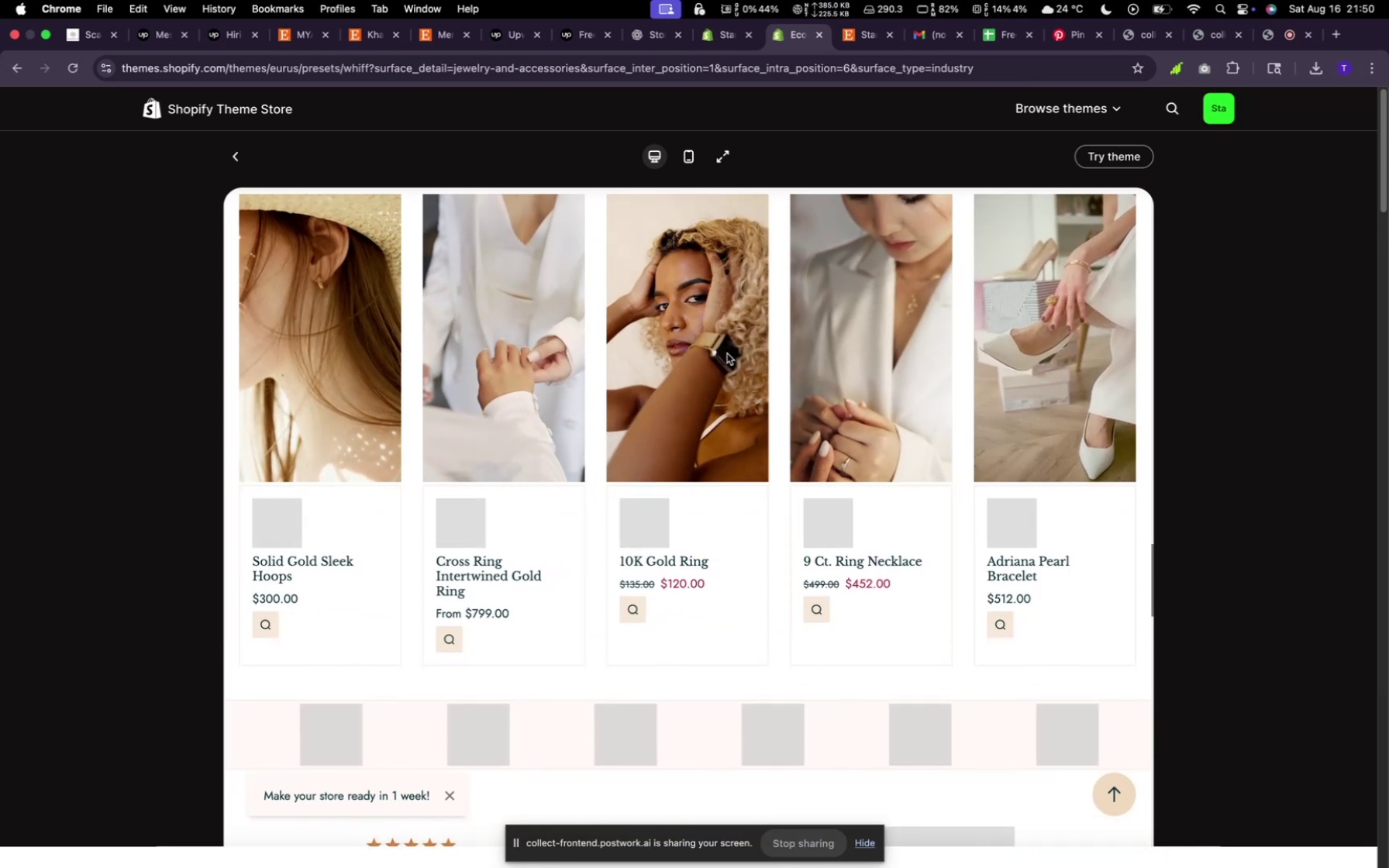 
scroll: coordinate [726, 518], scroll_direction: down, amount: 81.0
 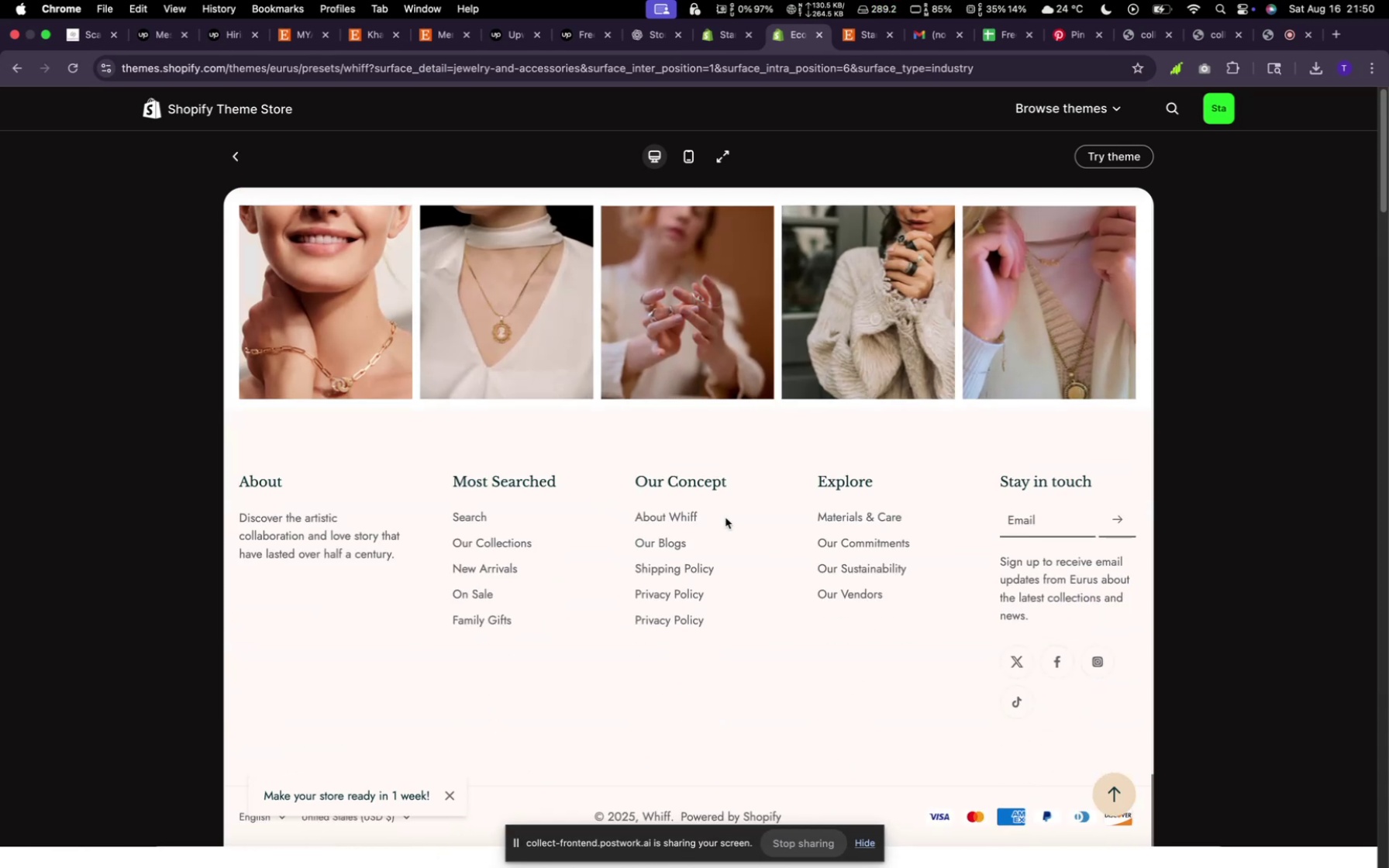 
scroll: coordinate [695, 515], scroll_direction: up, amount: 181.0
 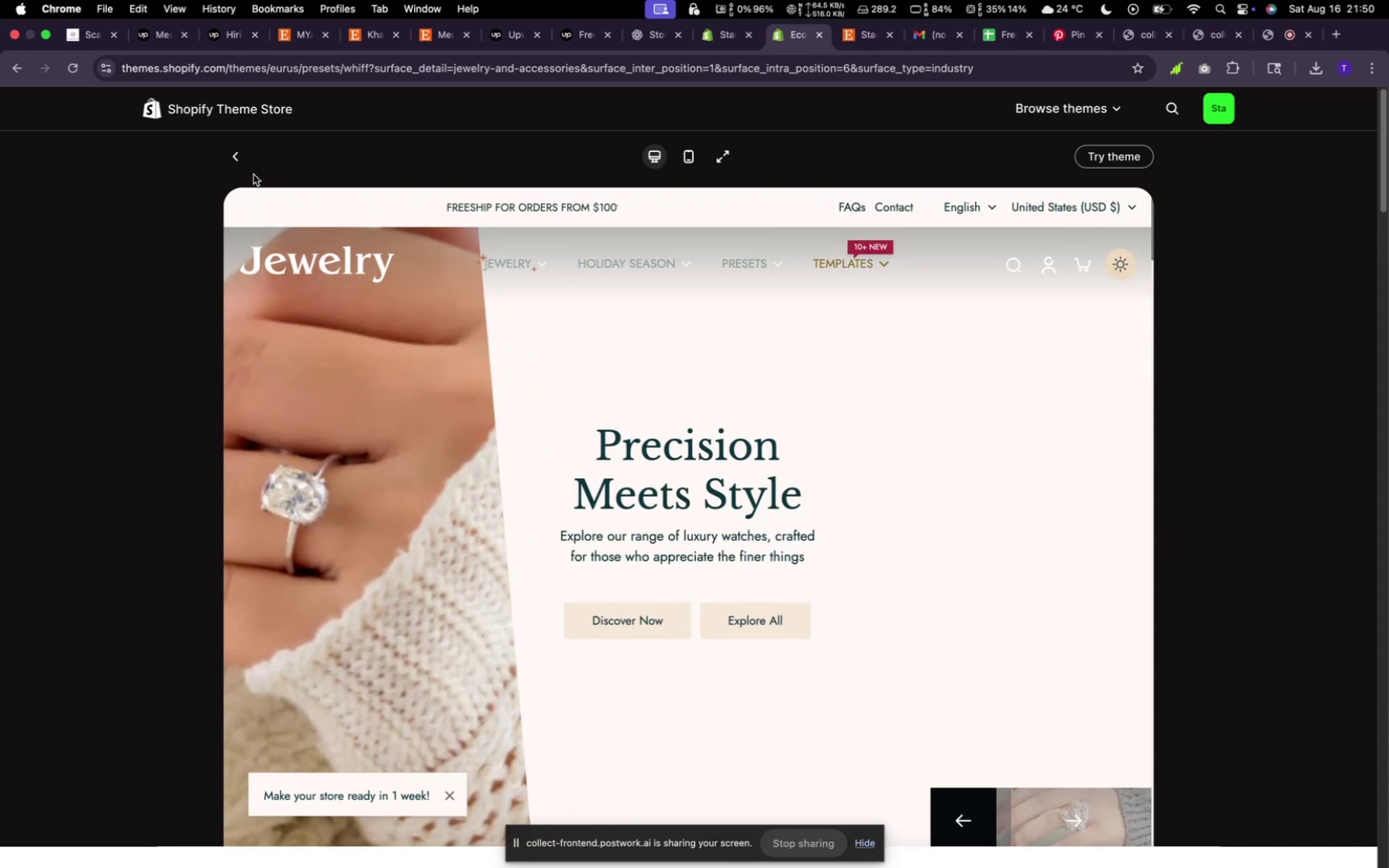 
left_click([237, 156])
 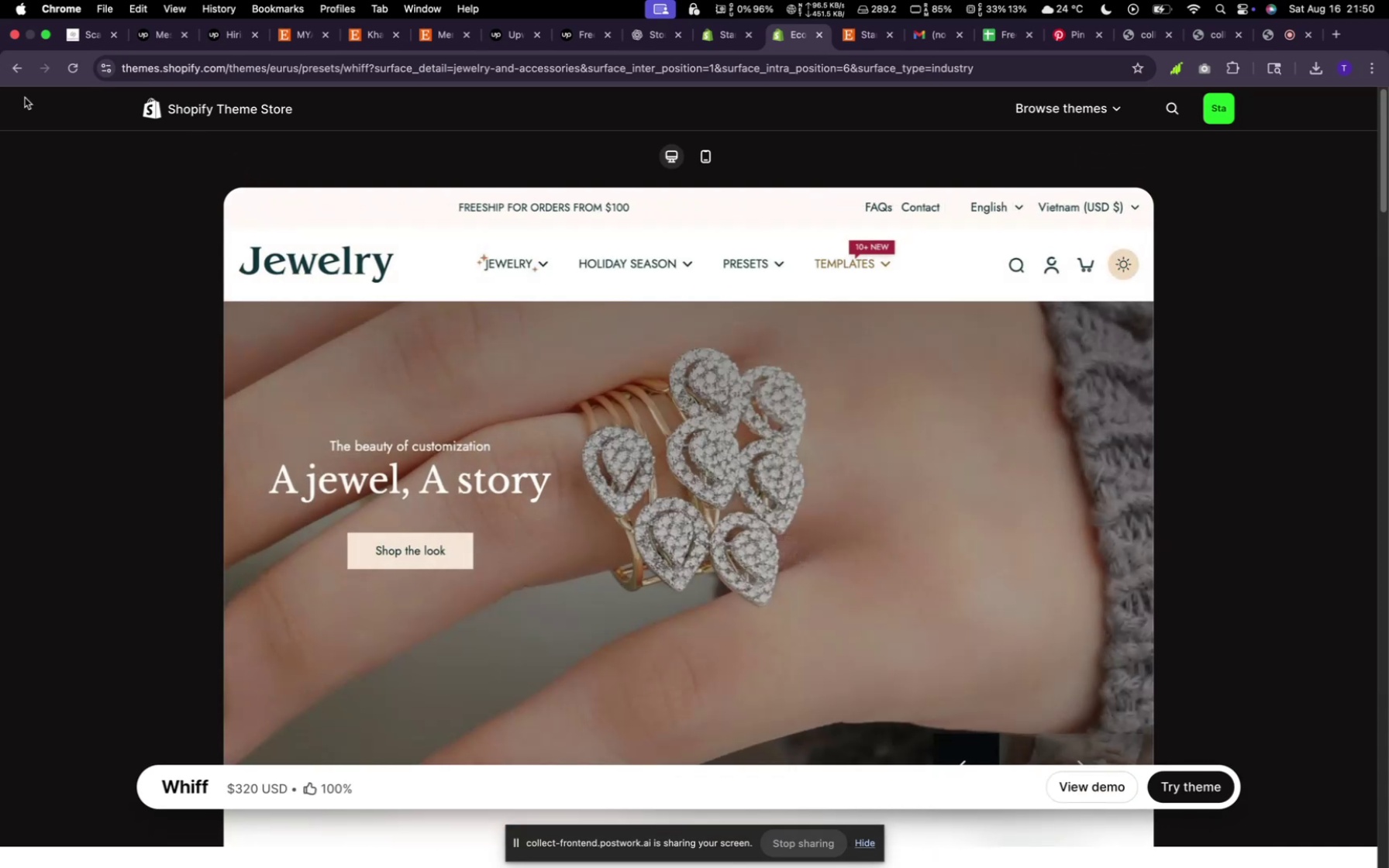 
left_click([19, 88])
 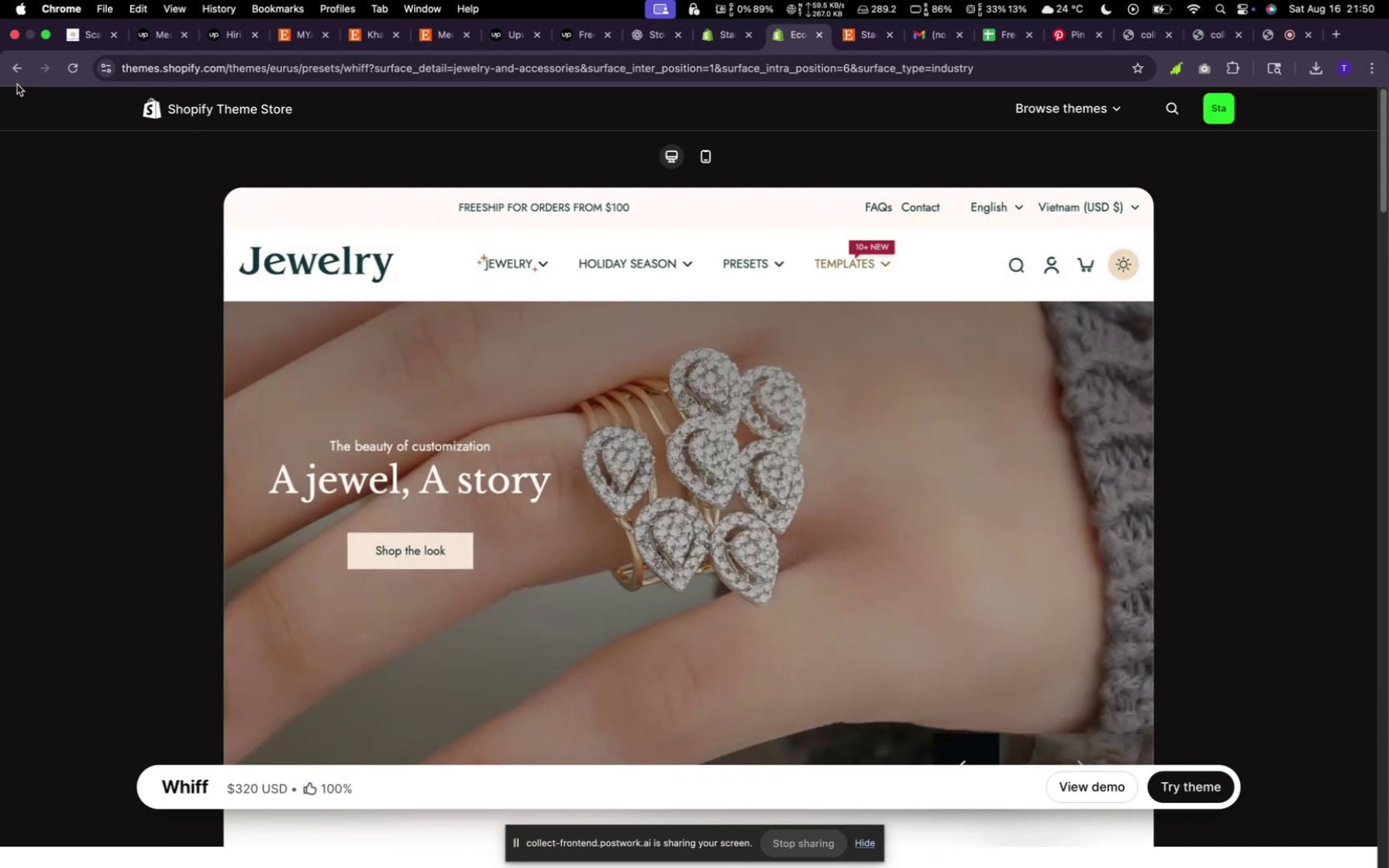 
left_click([20, 71])
 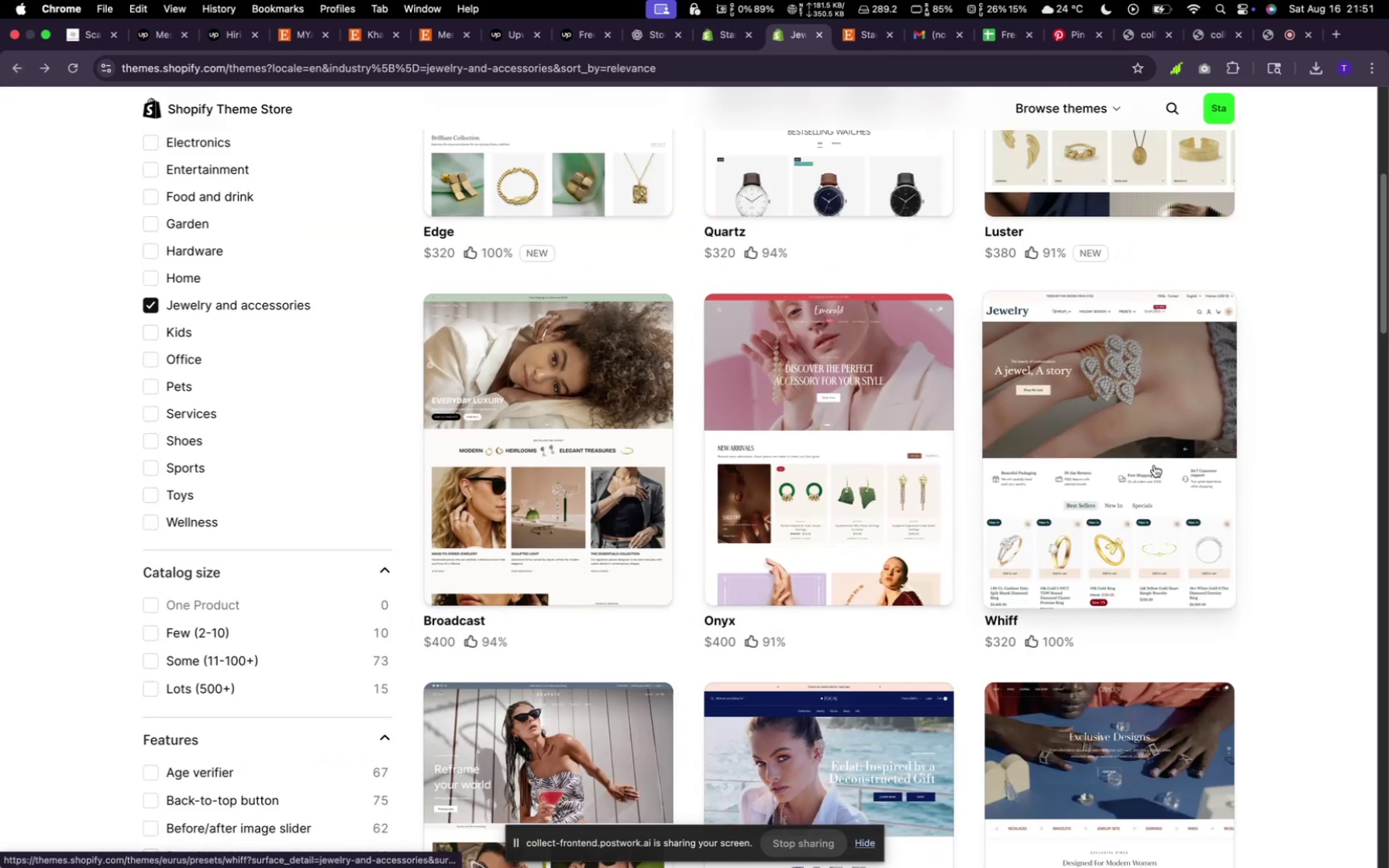 
scroll: coordinate [996, 397], scroll_direction: up, amount: 13.0
 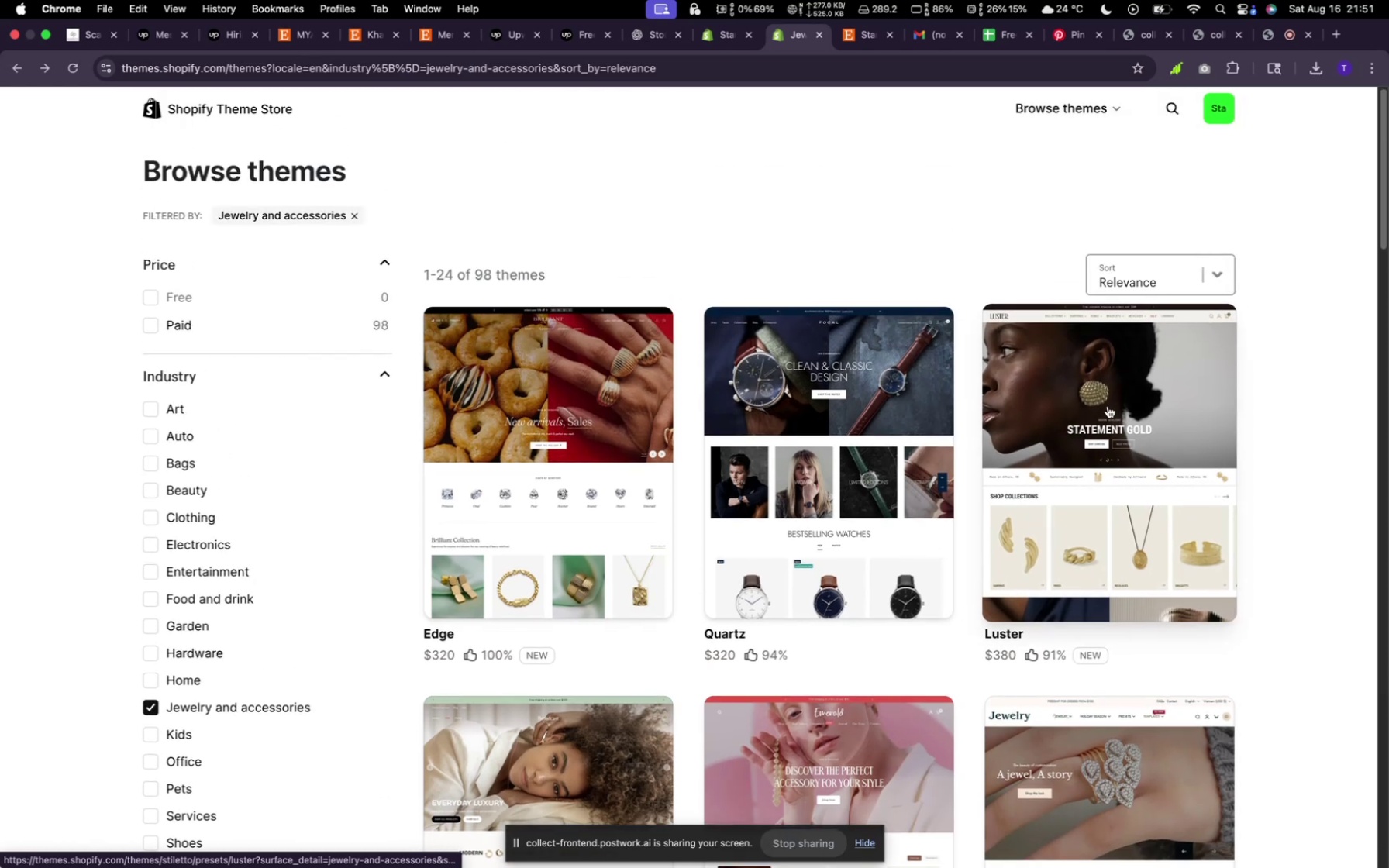 
left_click([1108, 406])
 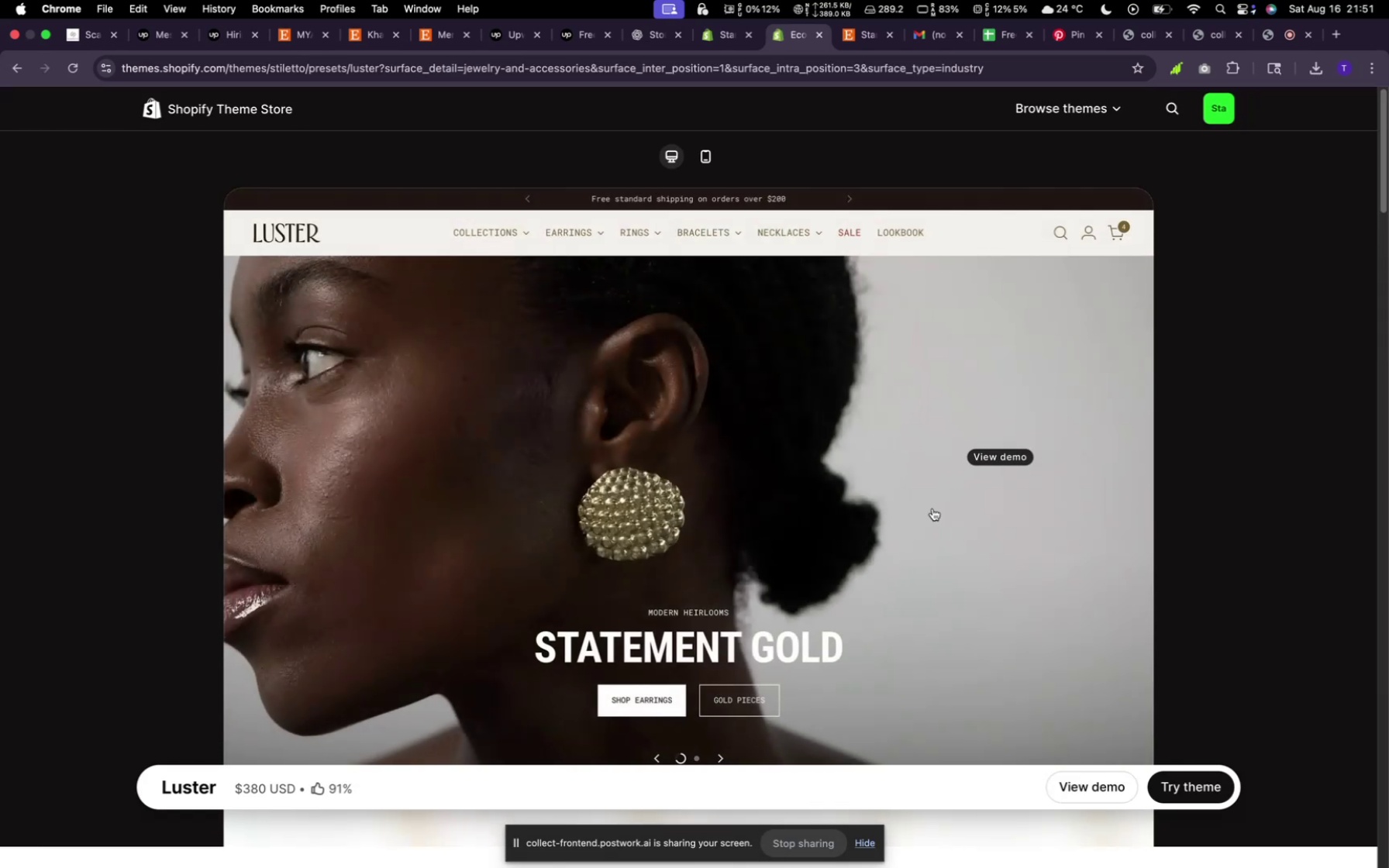 
left_click([950, 498])
 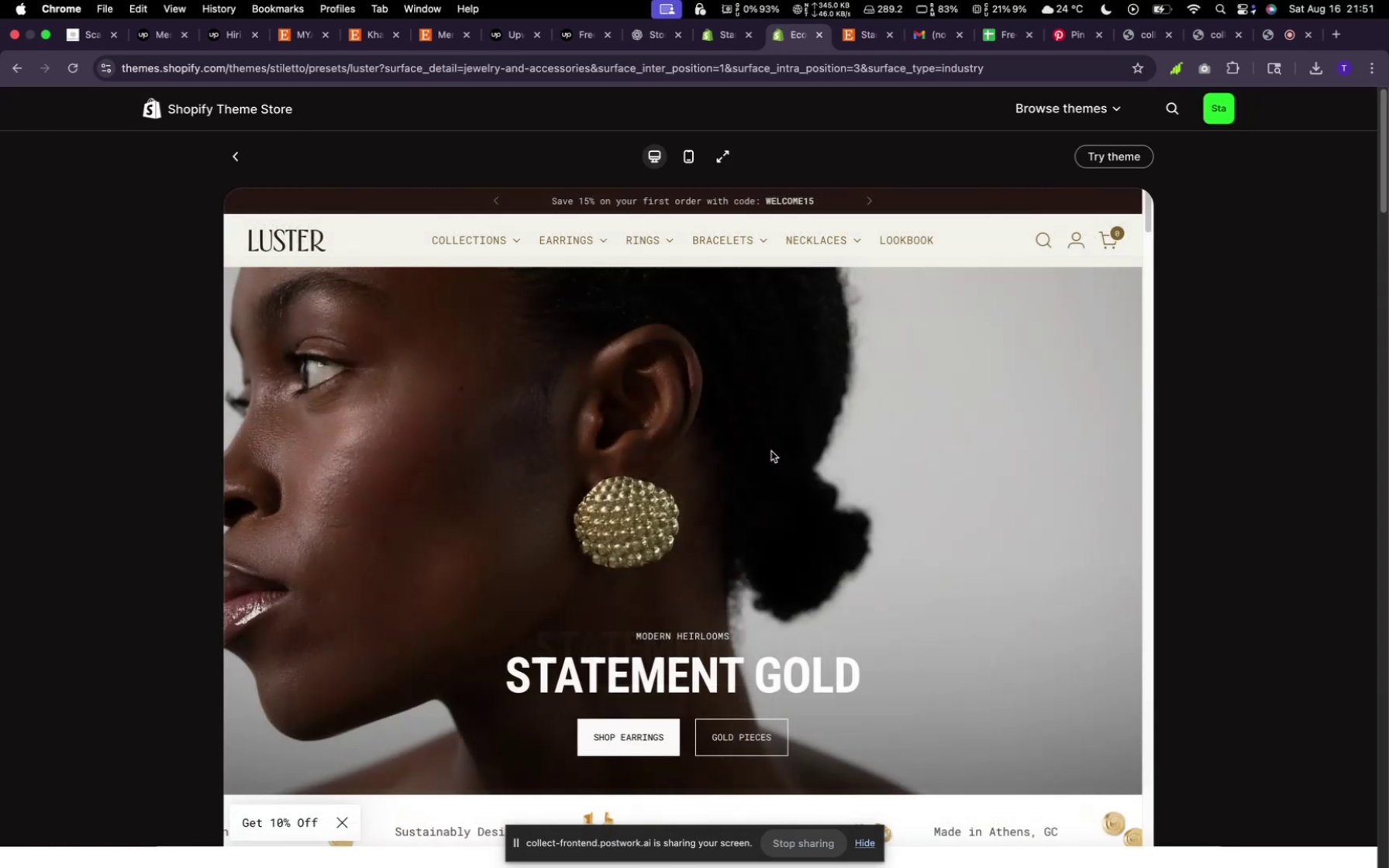 
left_click([836, 507])
 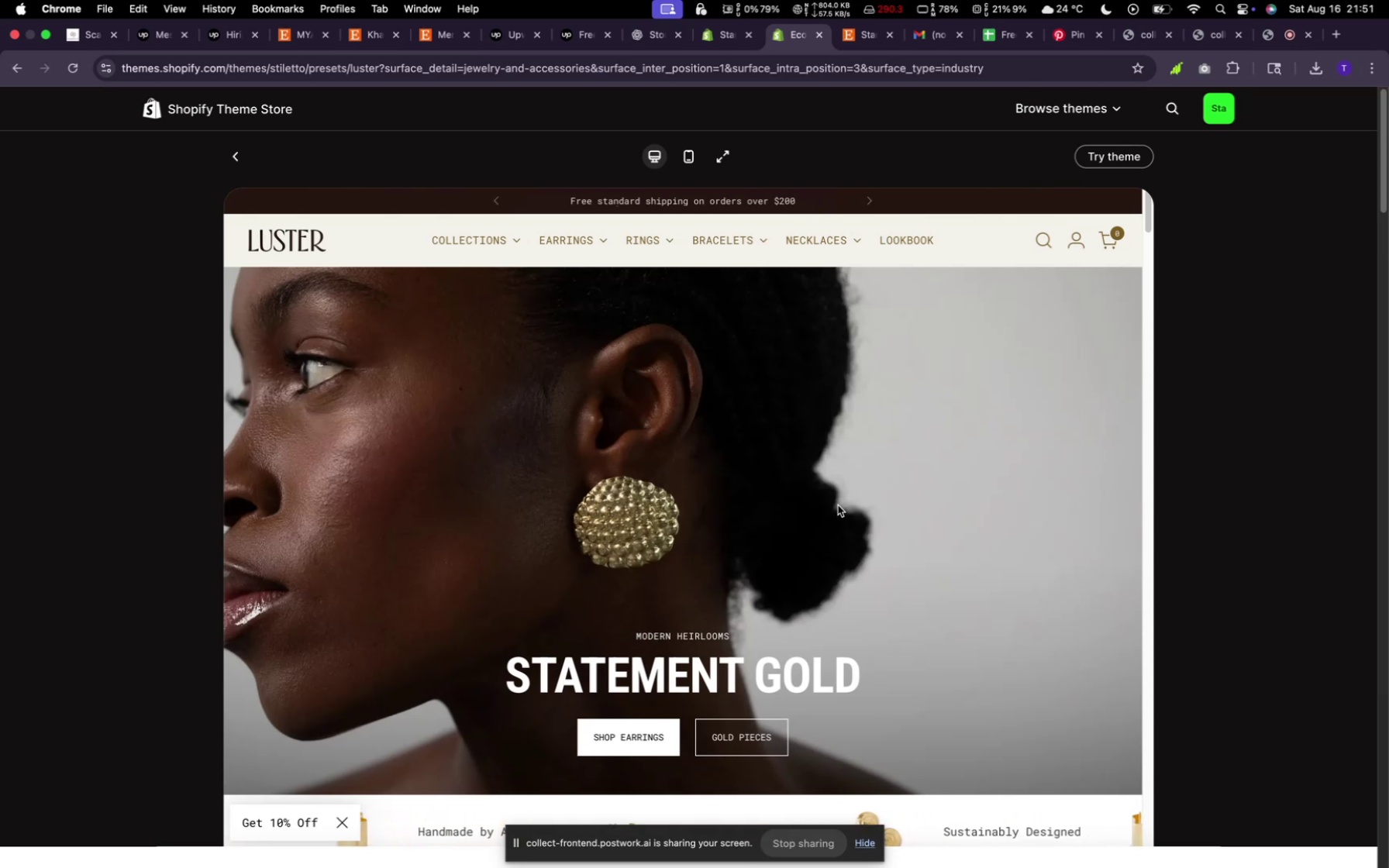 
left_click([853, 462])
 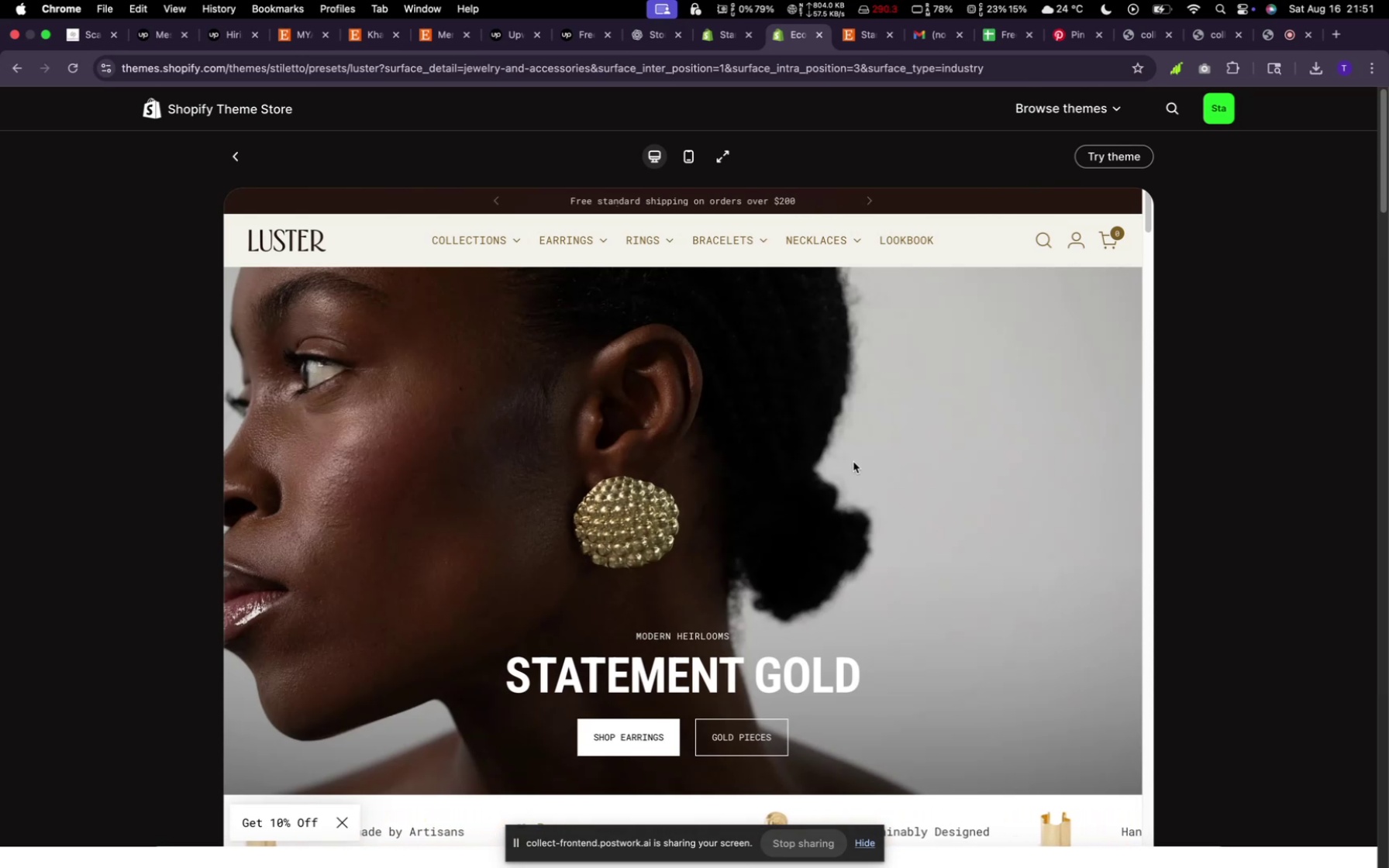 
scroll: coordinate [853, 461], scroll_direction: down, amount: 16.0
 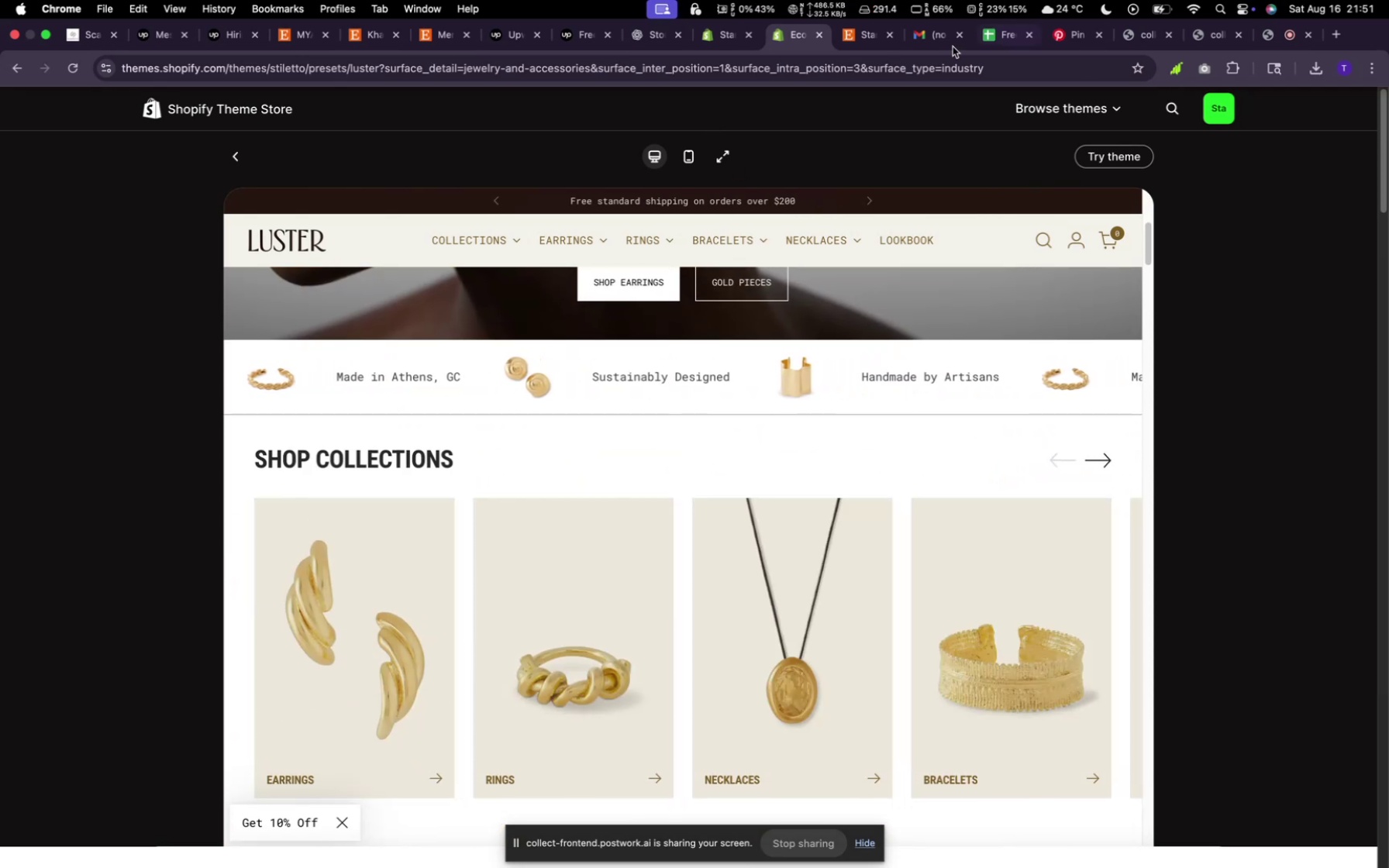 
left_click([856, 42])
 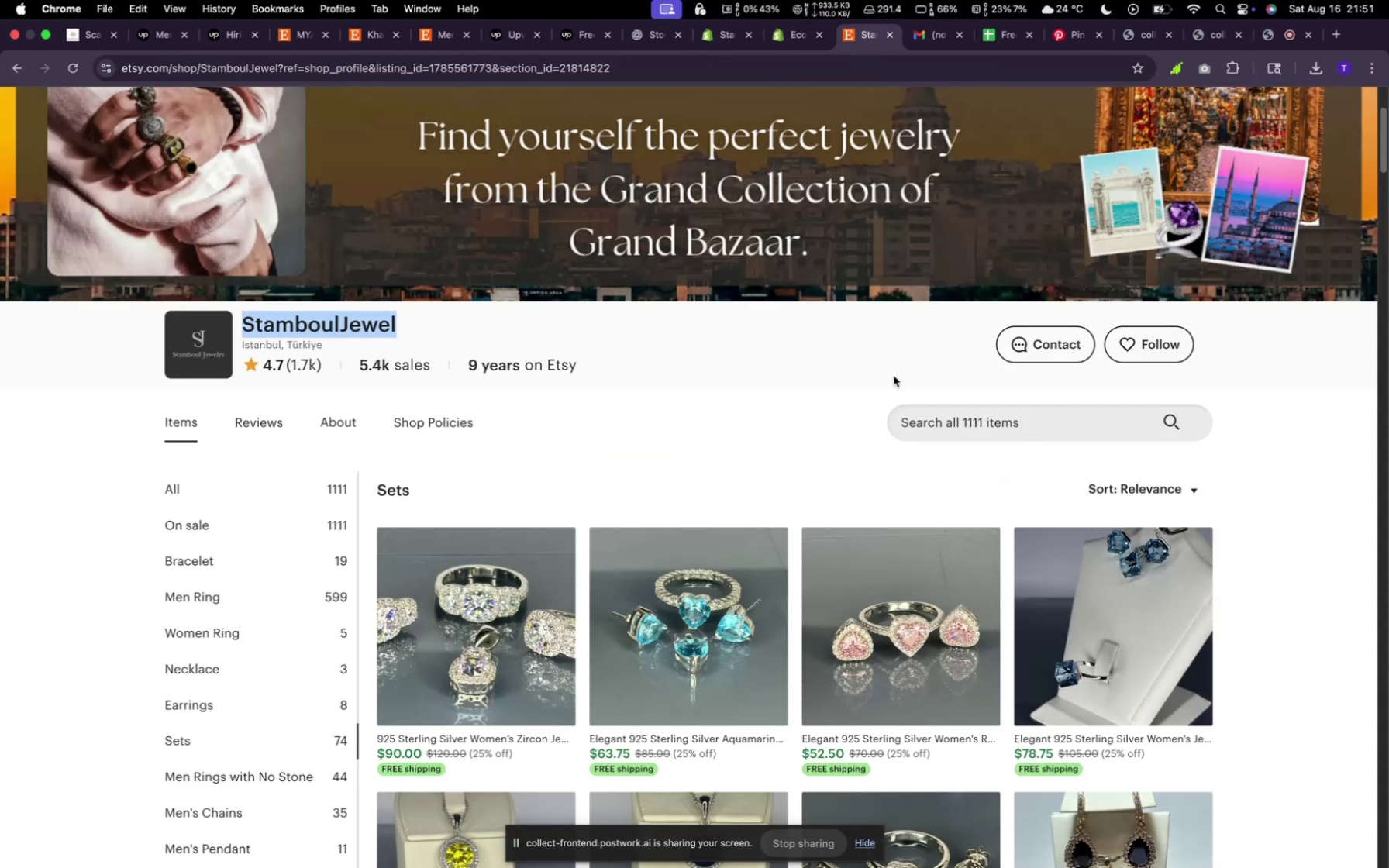 
scroll: coordinate [867, 470], scroll_direction: up, amount: 10.0
 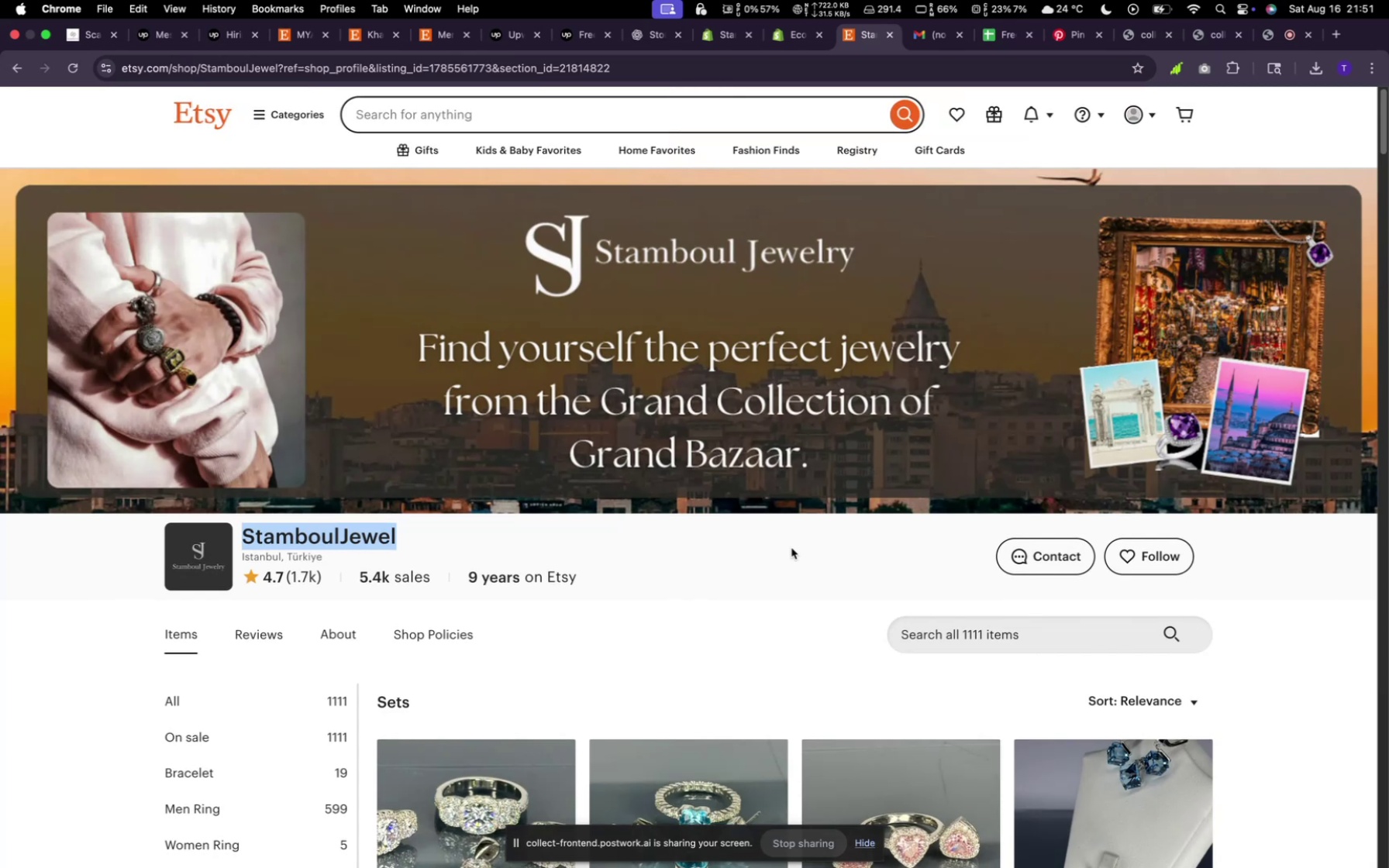 
scroll: coordinate [758, 577], scroll_direction: down, amount: 29.0
 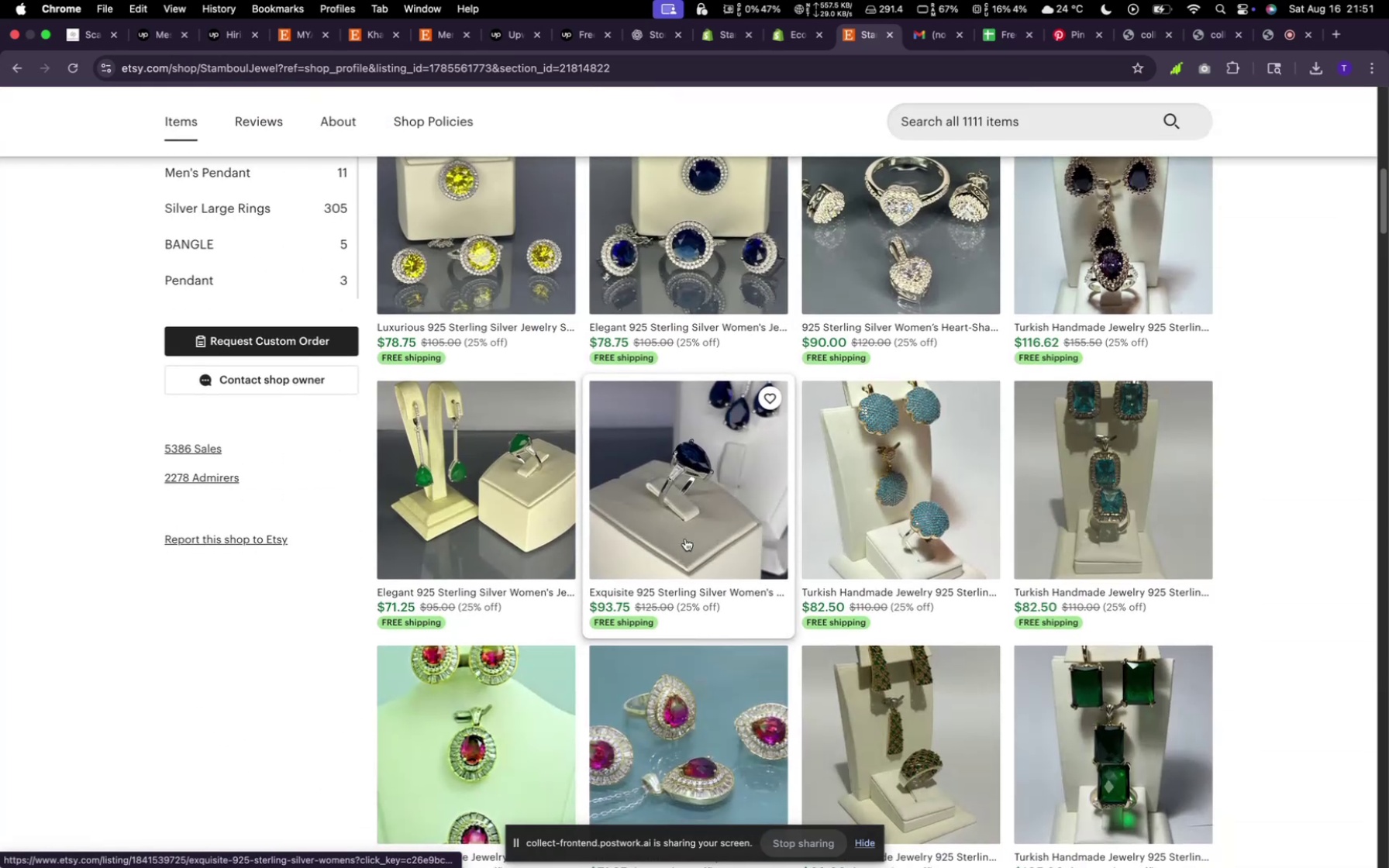 
scroll: coordinate [334, 331], scroll_direction: up, amount: 11.0
 